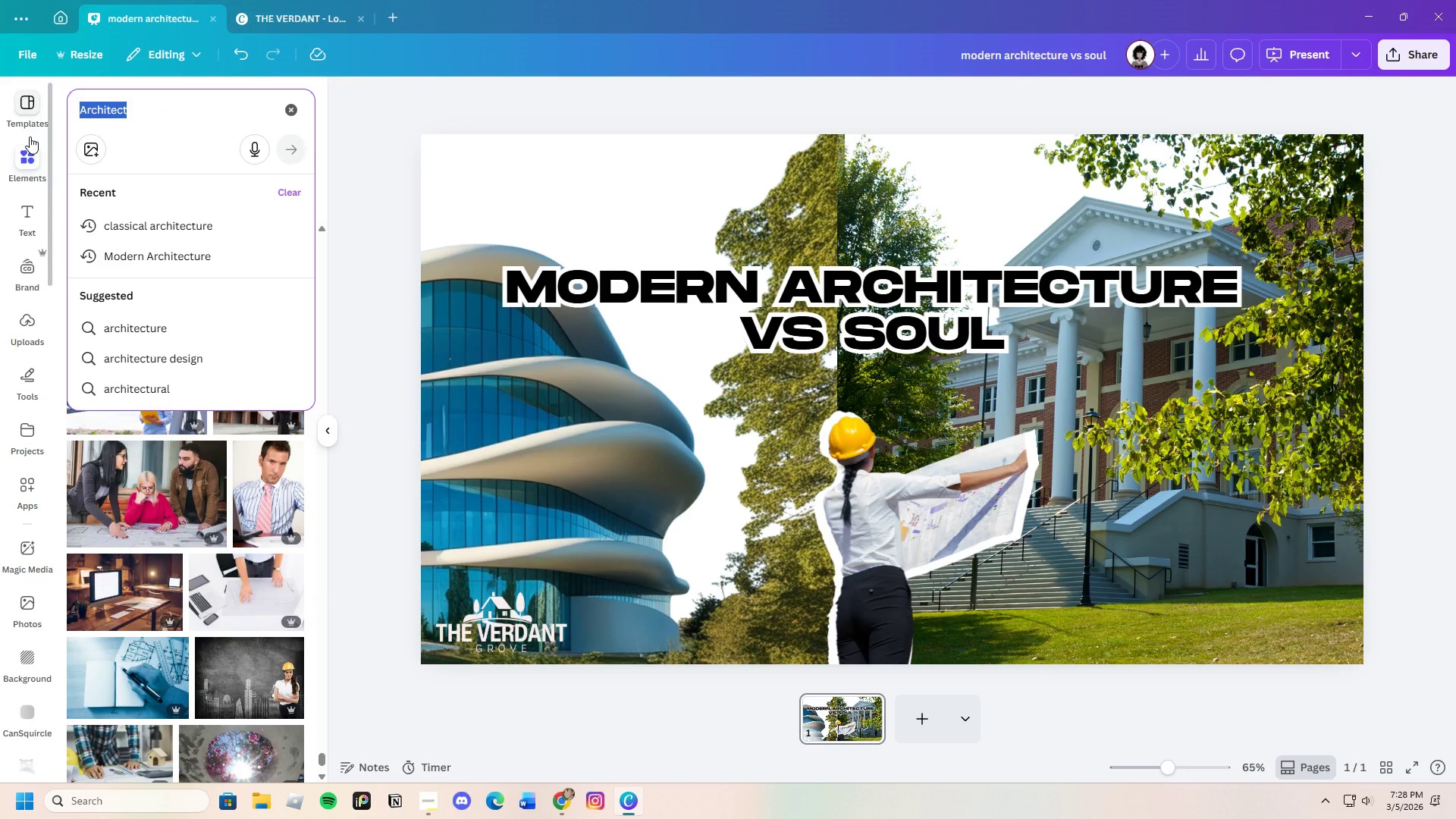 
key(Backspace)
type(torn paper)
 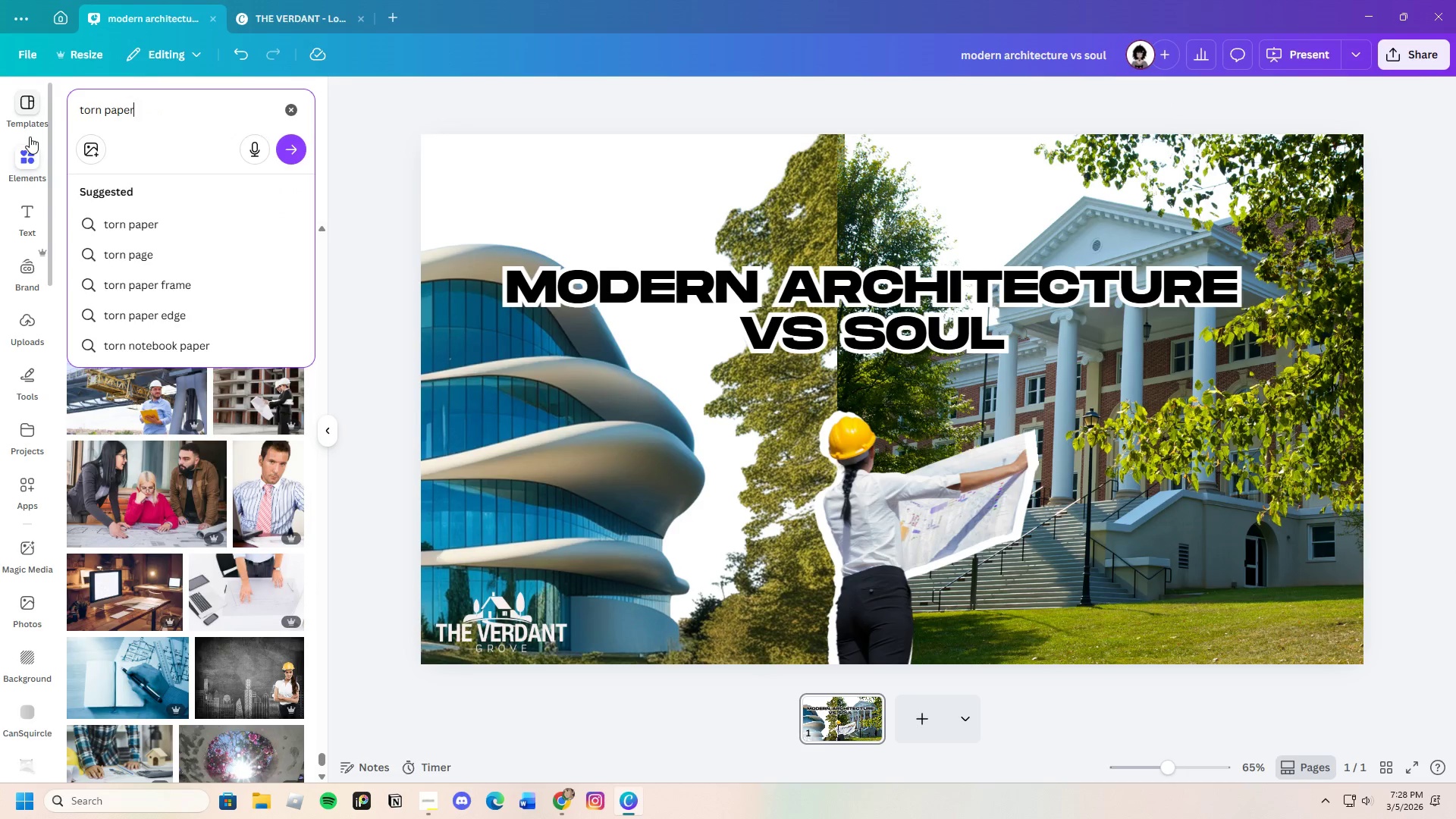 
key(Enter)
 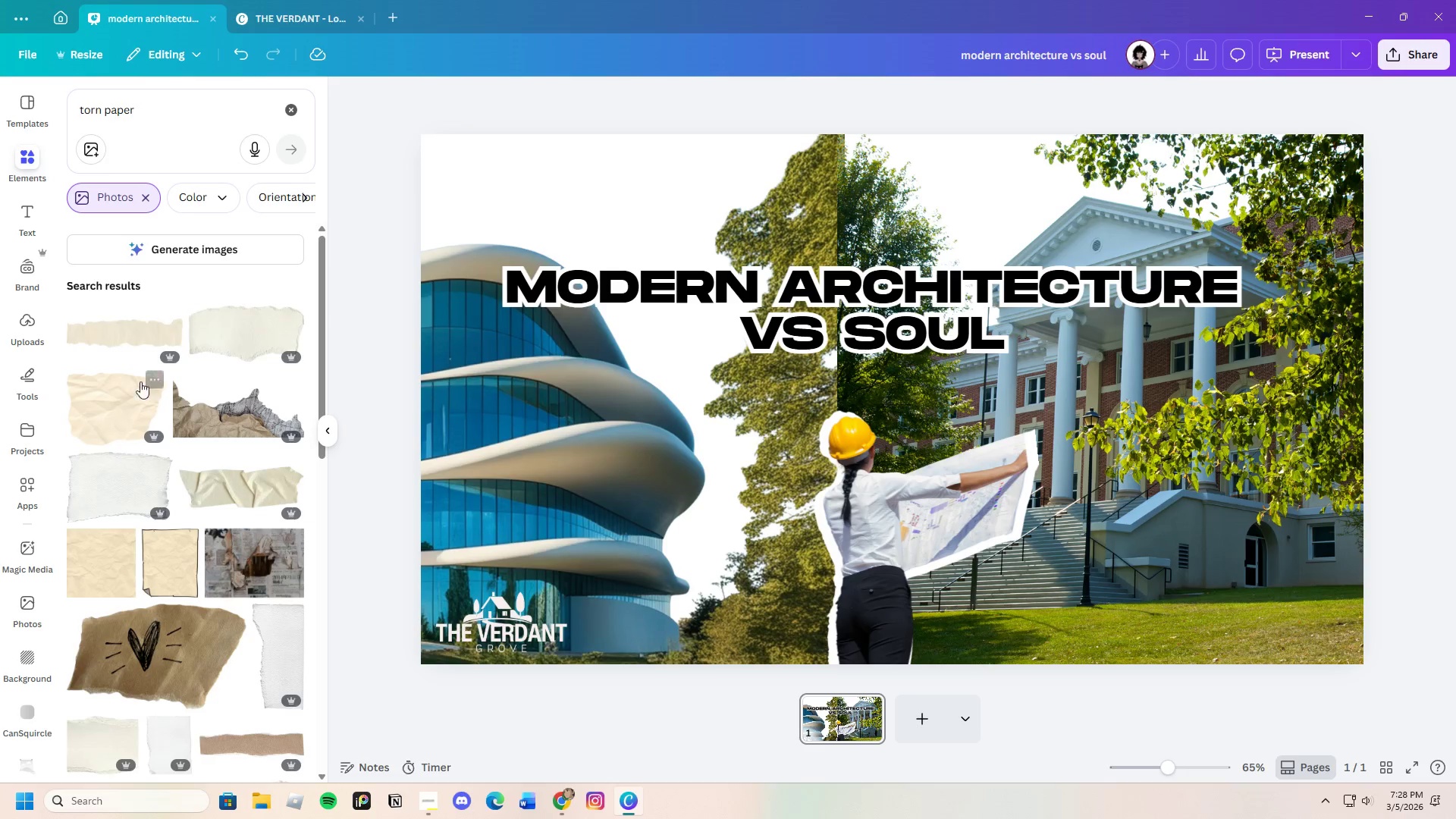 
scroll: coordinate [224, 541], scroll_direction: down, amount: 17.0
 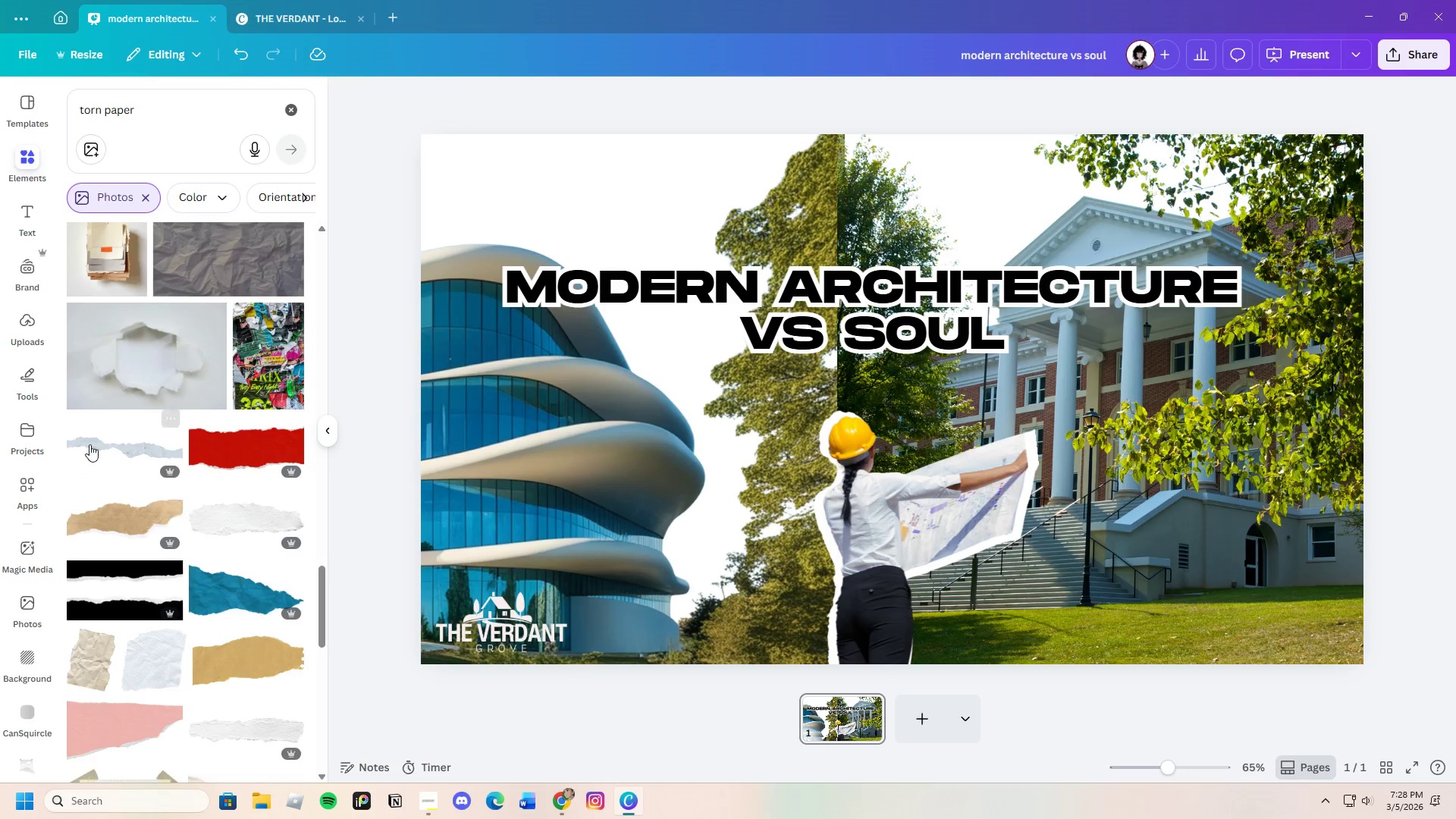 
left_click([88, 438])
 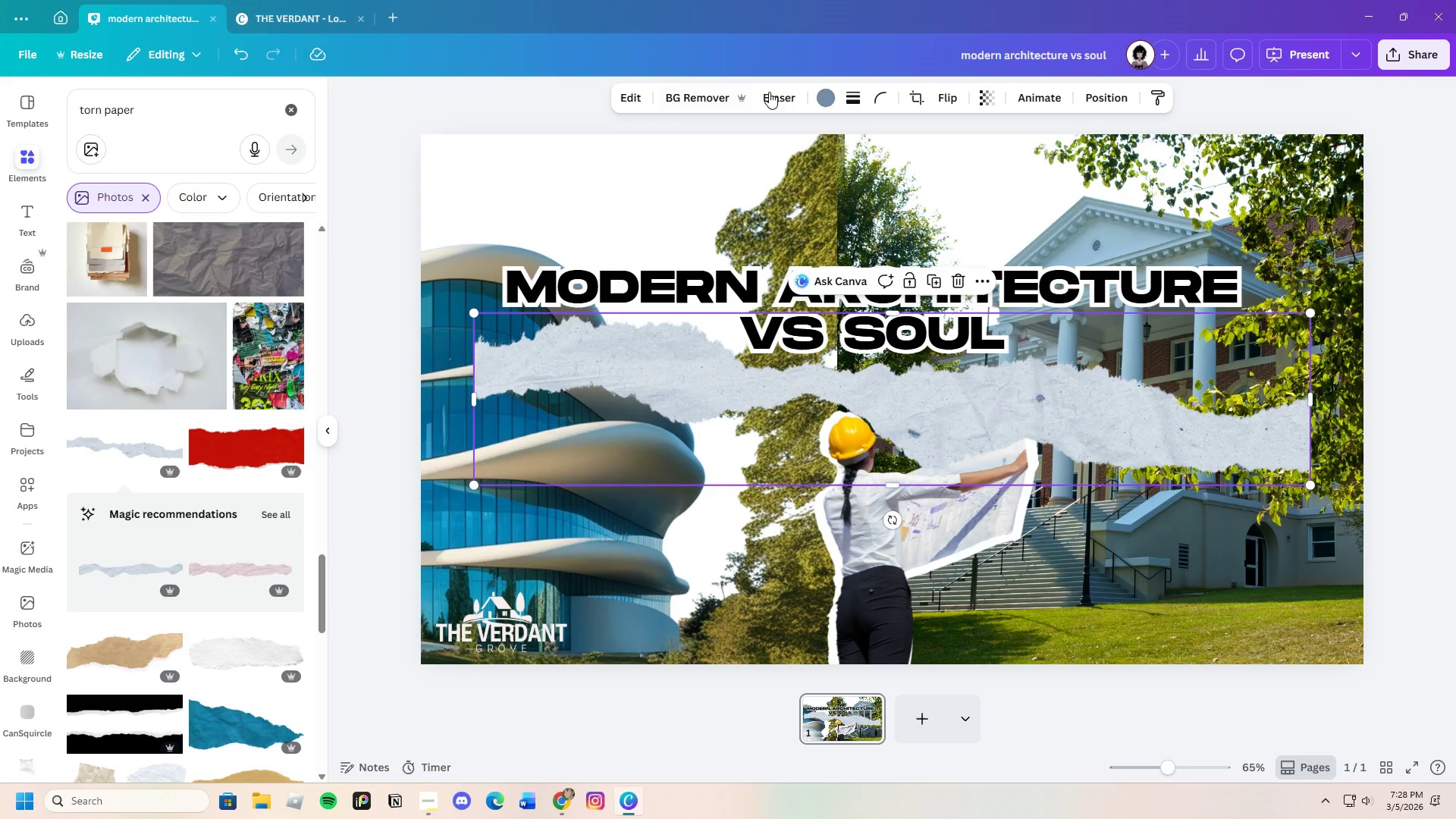 
left_click([826, 88])
 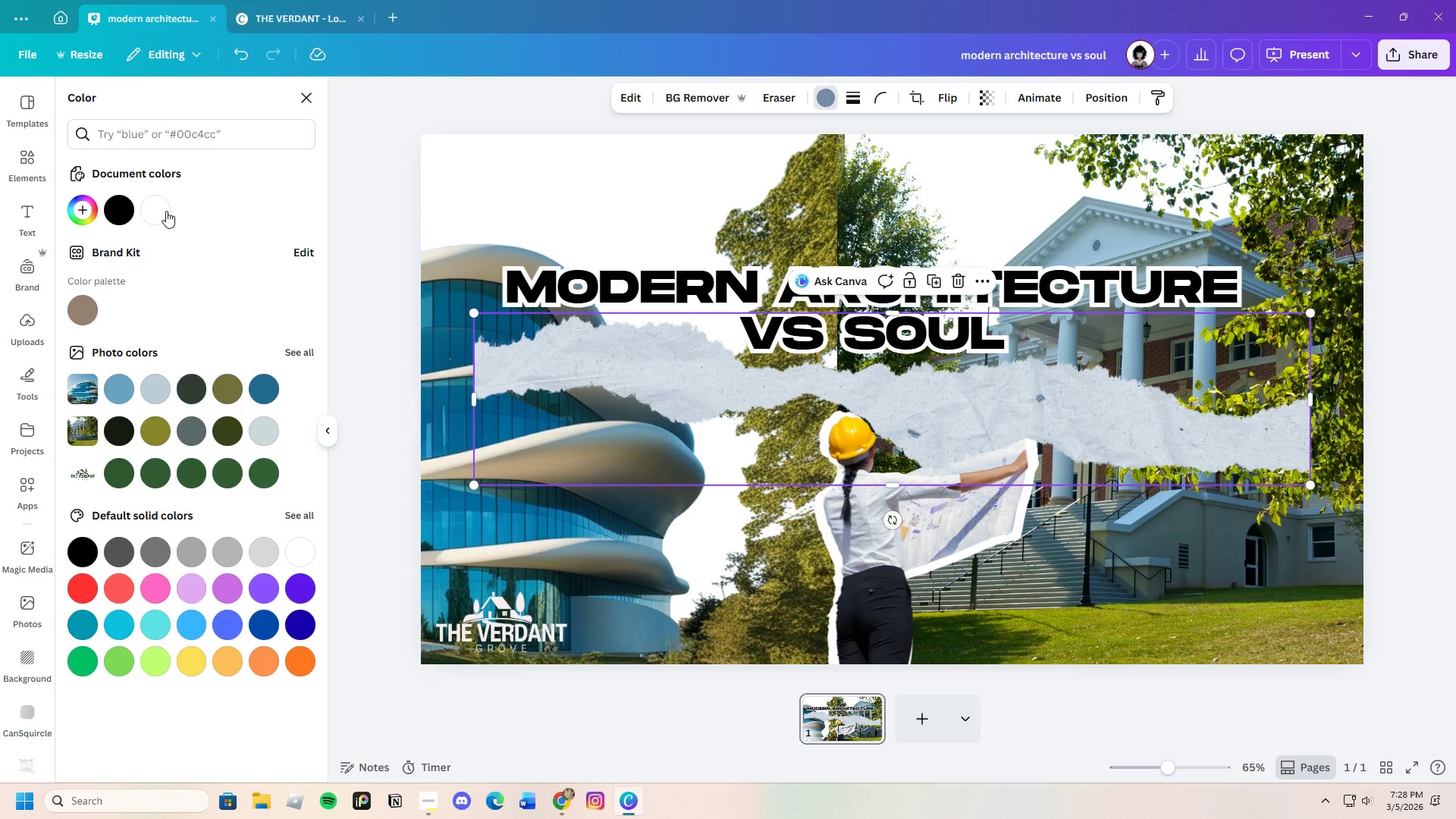 
left_click([166, 211])
 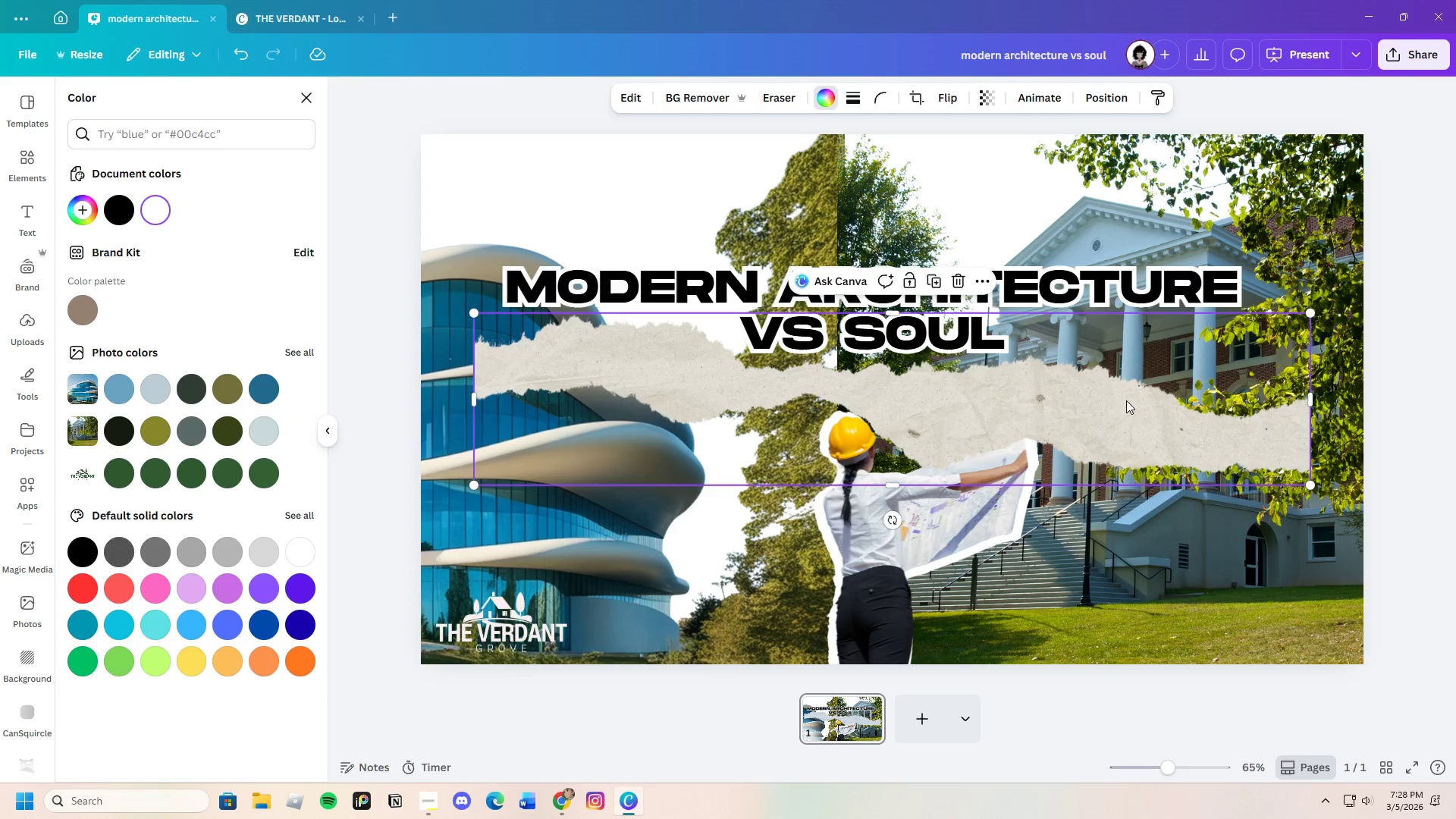 
left_click_drag(start_coordinate=[1181, 420], to_coordinate=[1174, 384])
 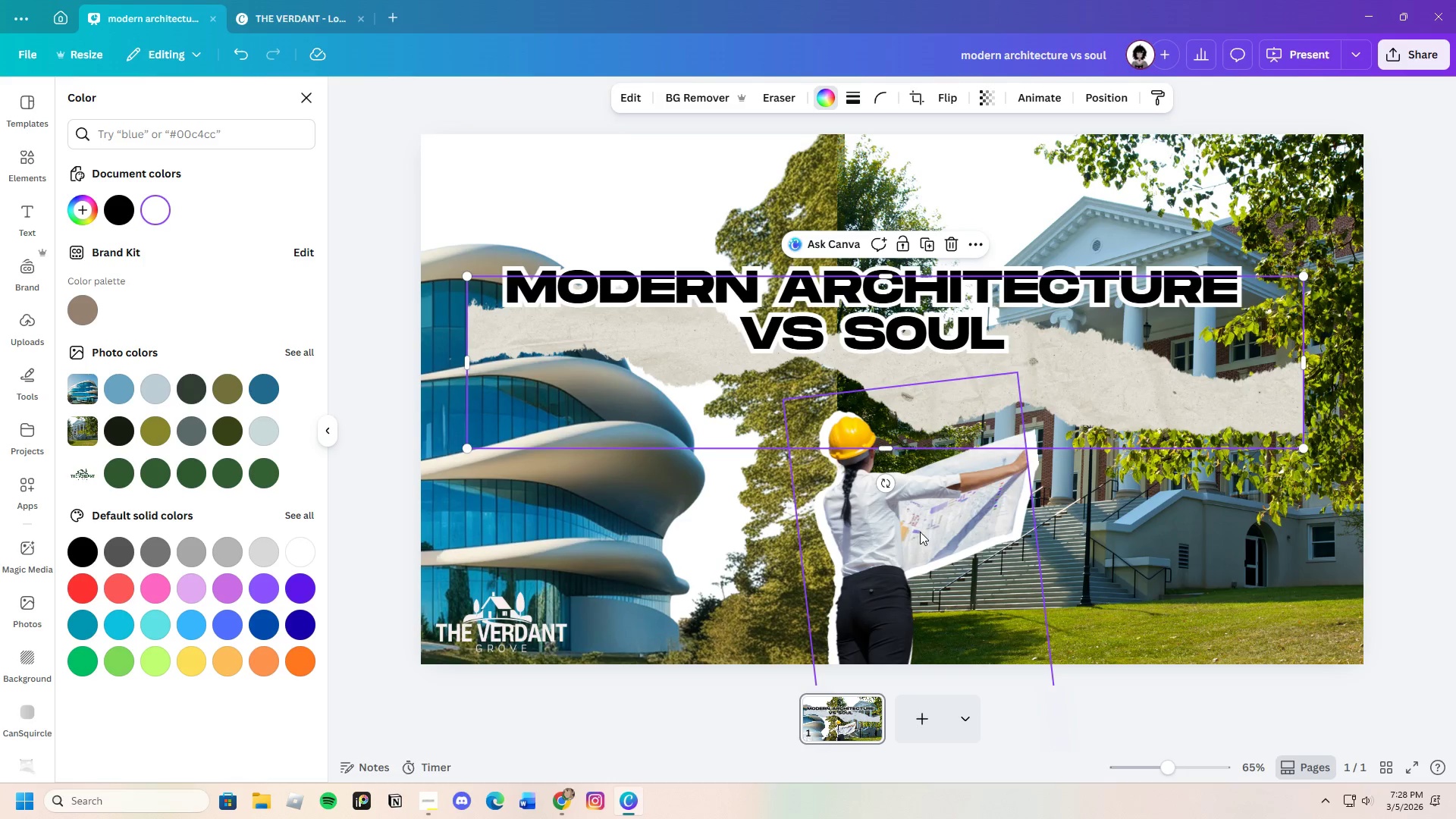 
left_click_drag(start_coordinate=[883, 485], to_coordinate=[595, 388])
 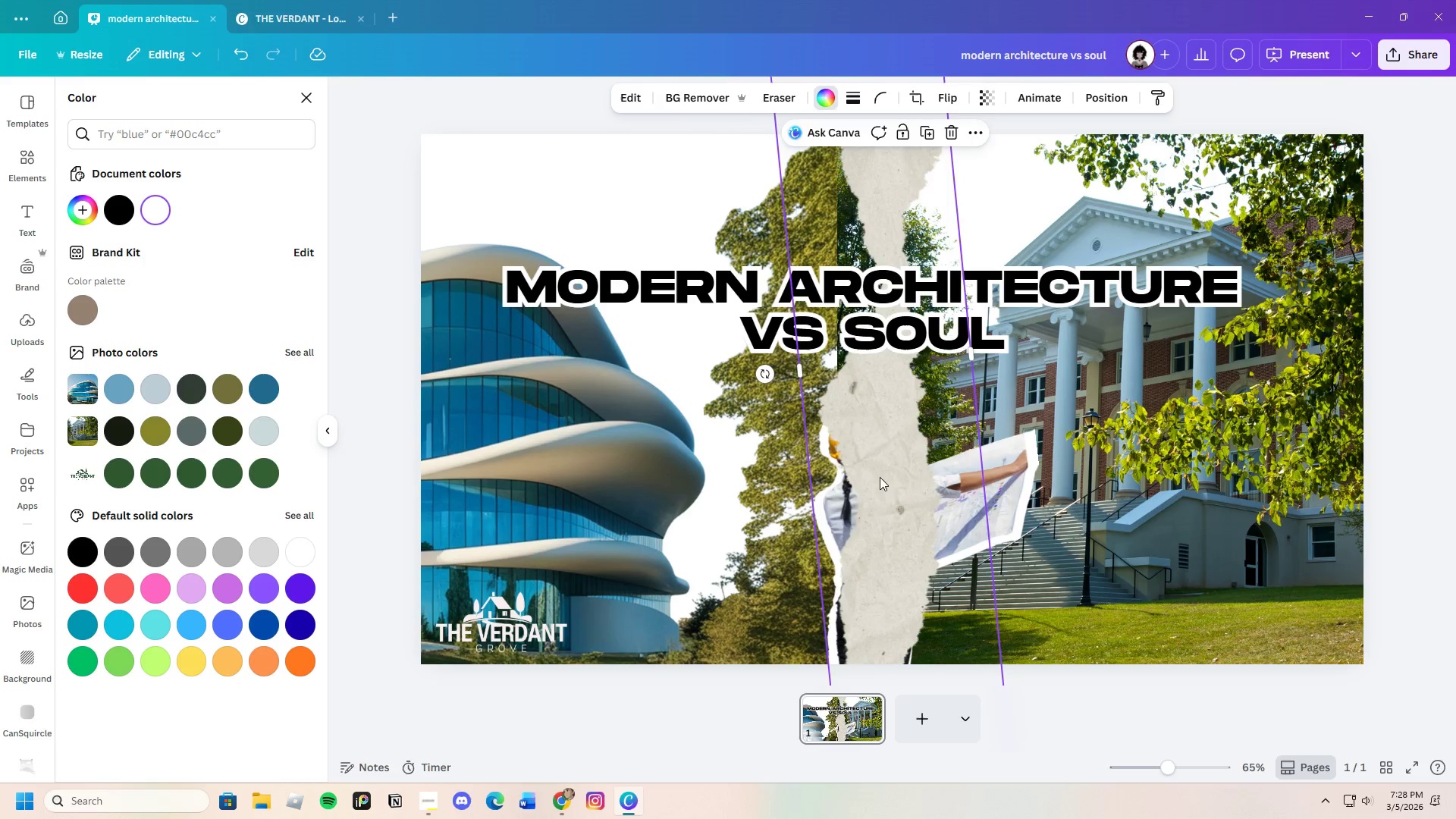 
left_click_drag(start_coordinate=[880, 477], to_coordinate=[836, 446])
 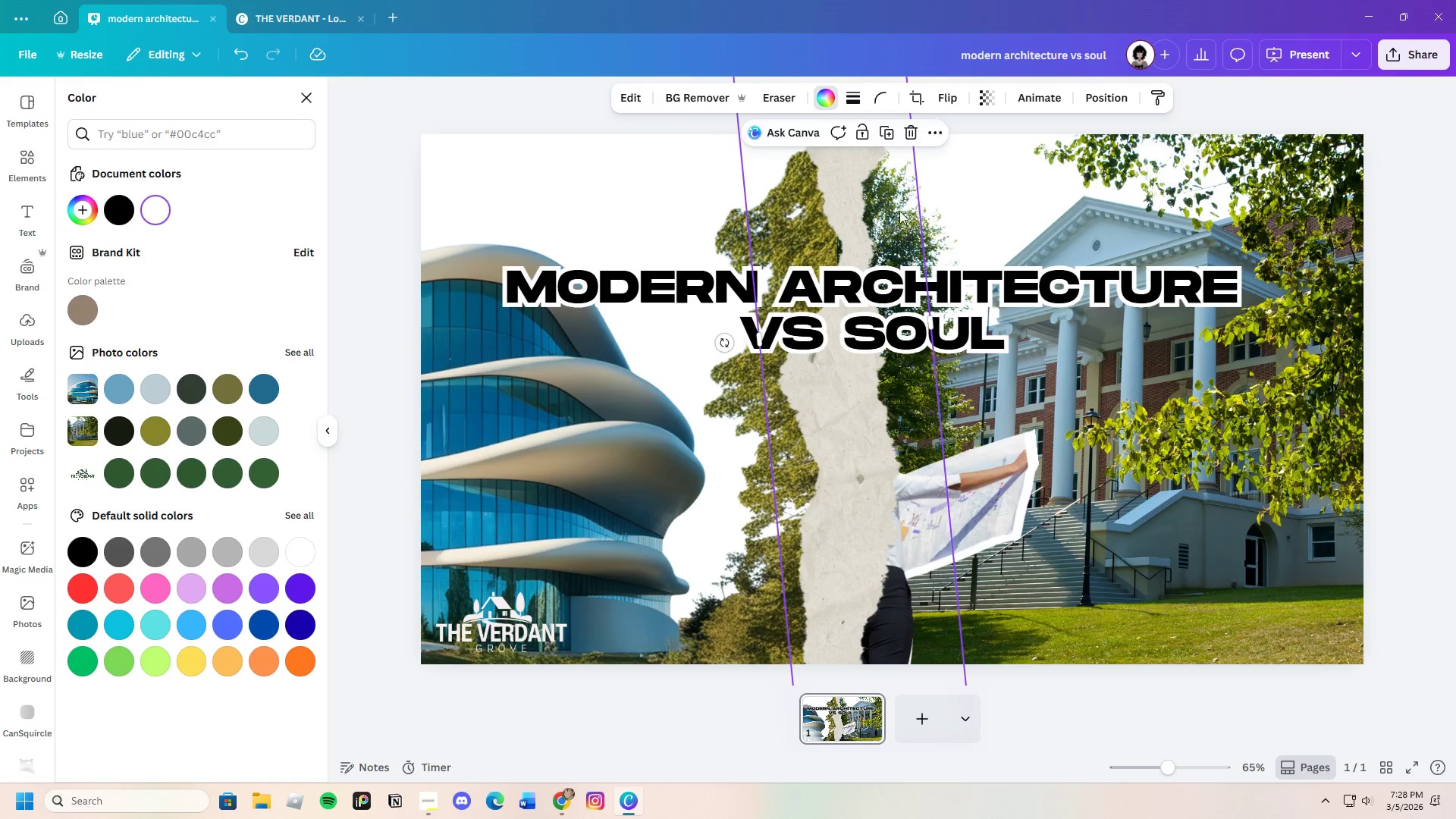 
left_click([913, 129])
 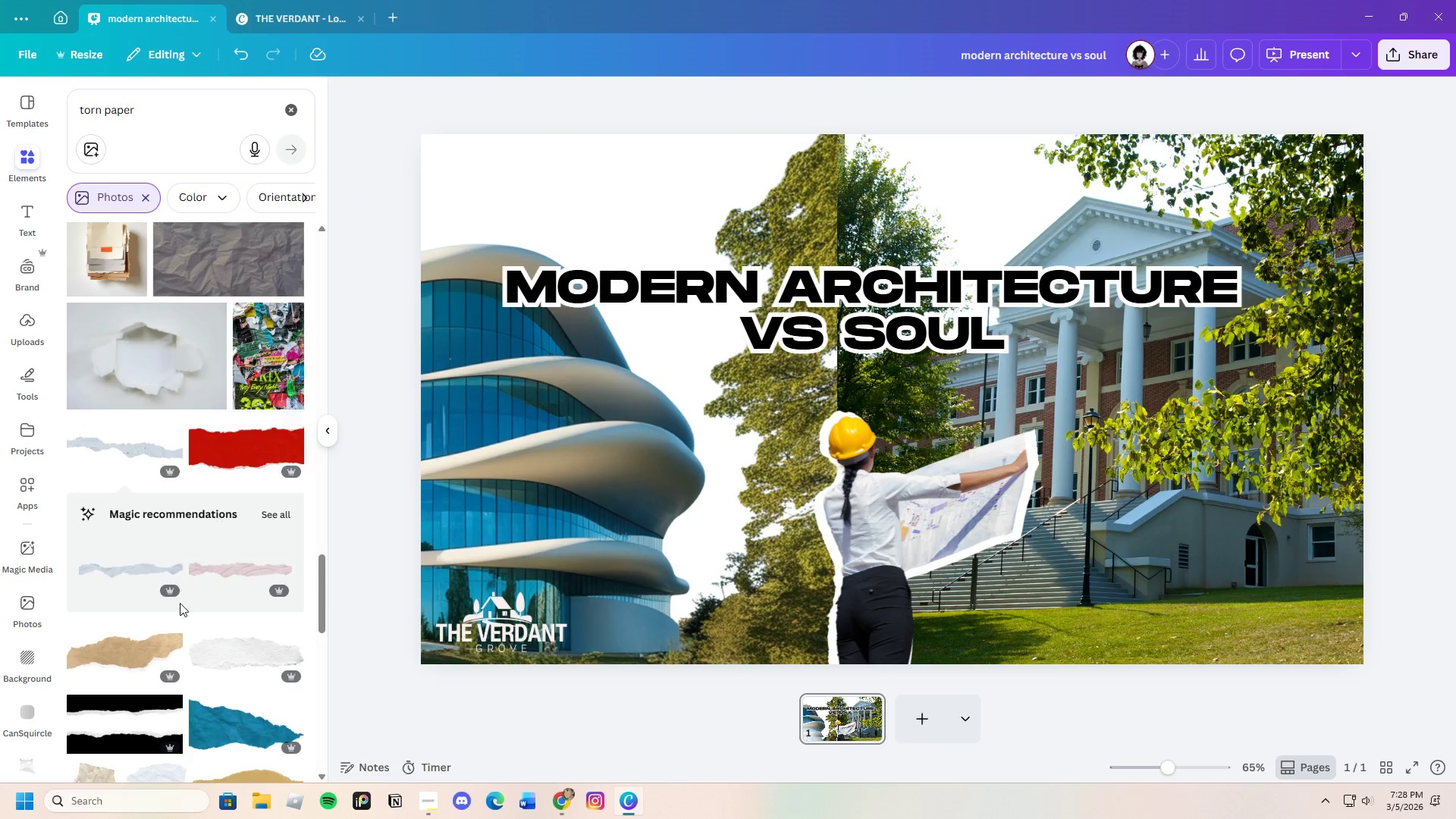 
scroll: coordinate [213, 524], scroll_direction: down, amount: 27.0
 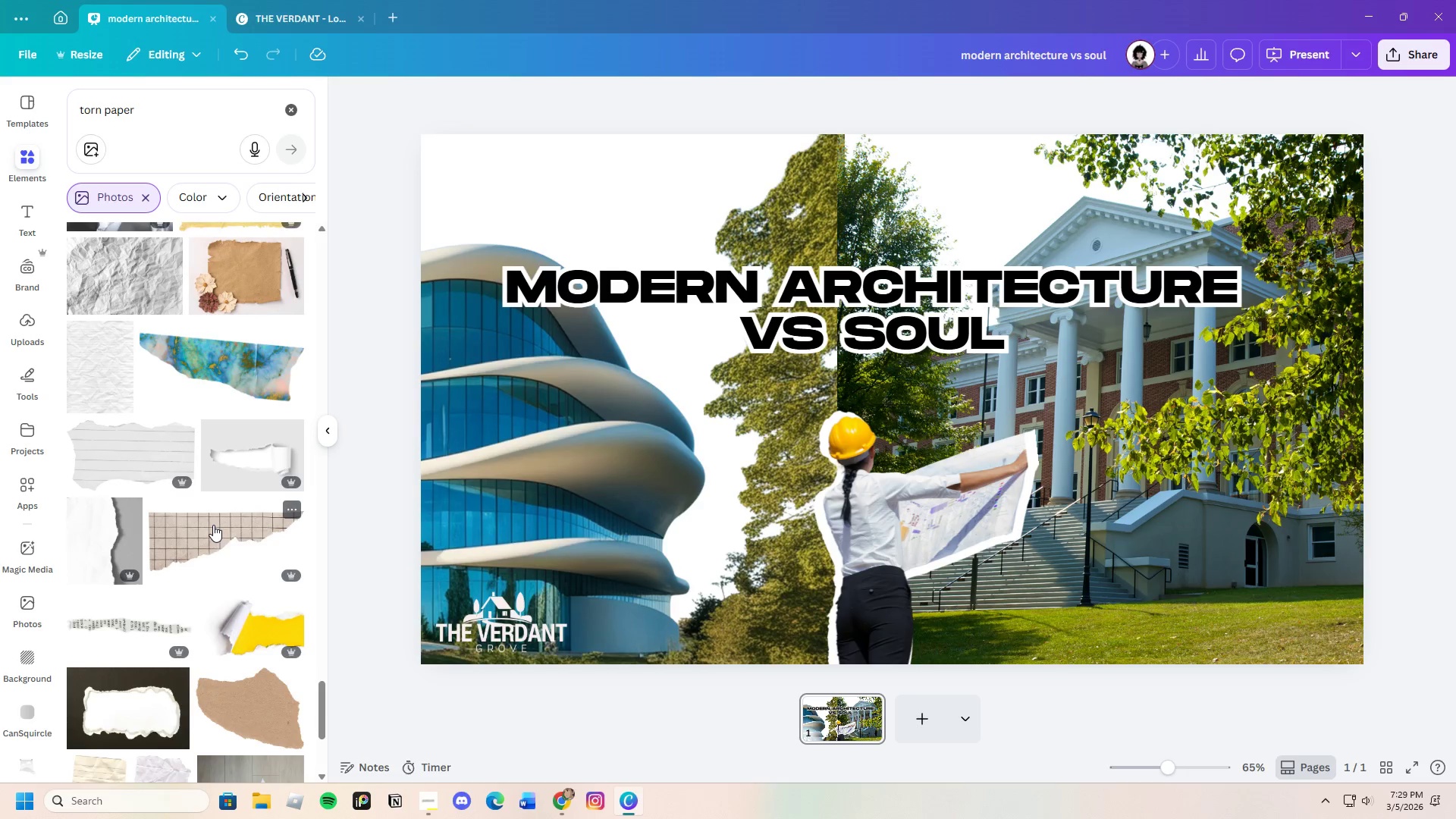 
scroll: coordinate [211, 526], scroll_direction: down, amount: 6.0
 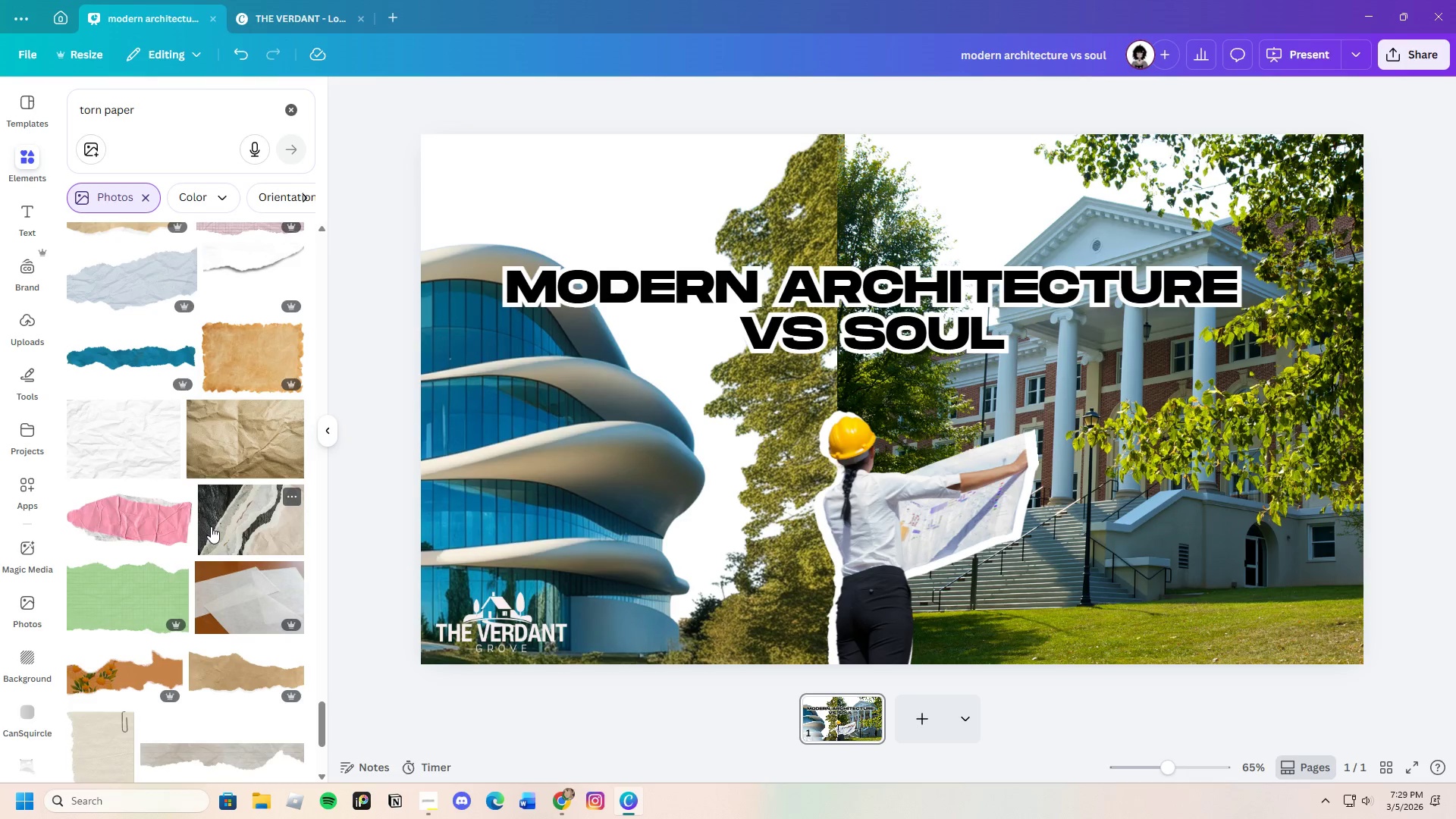 
left_click([946, 495])
 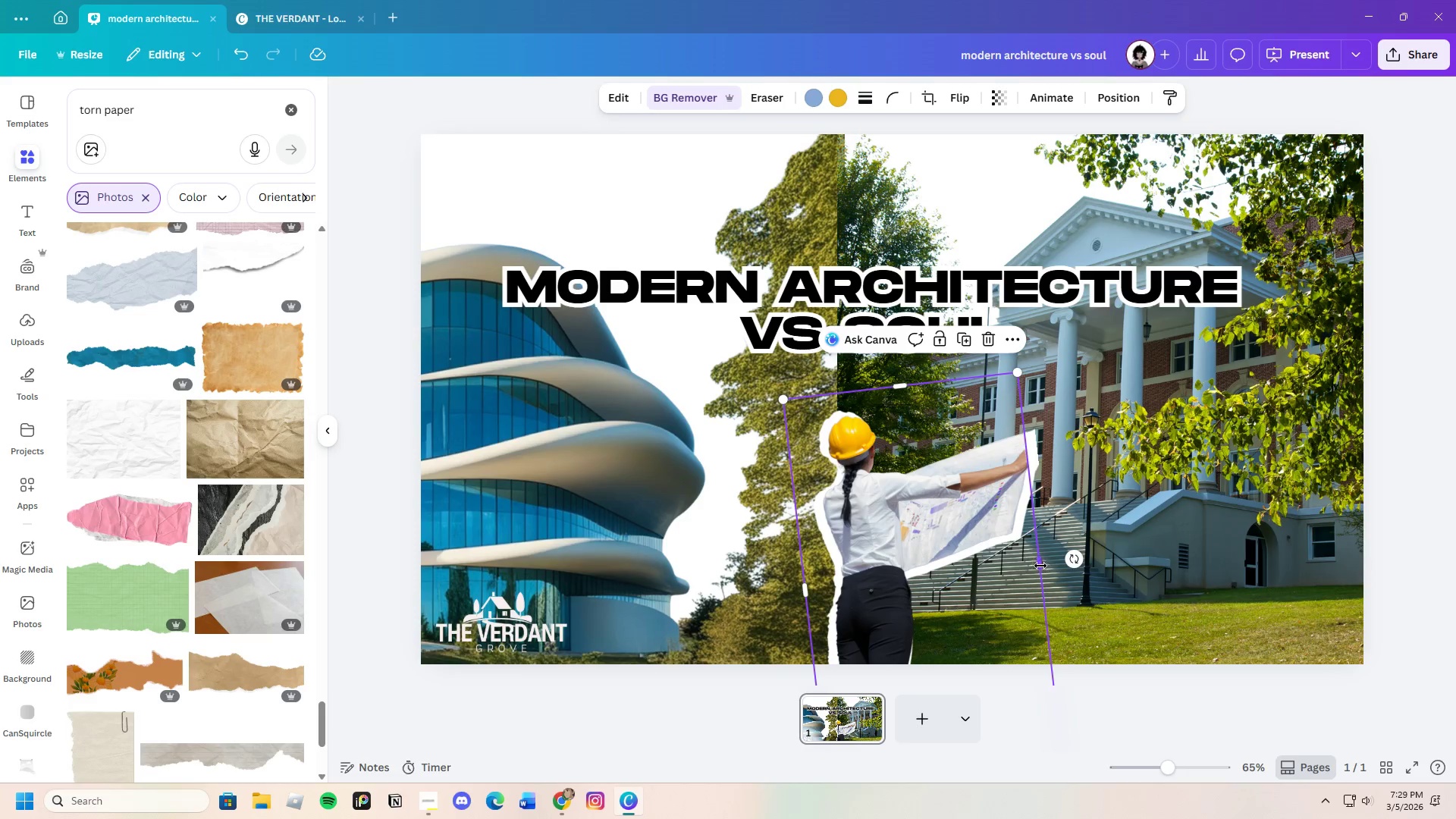 
left_click_drag(start_coordinate=[1042, 564], to_coordinate=[1052, 556])
 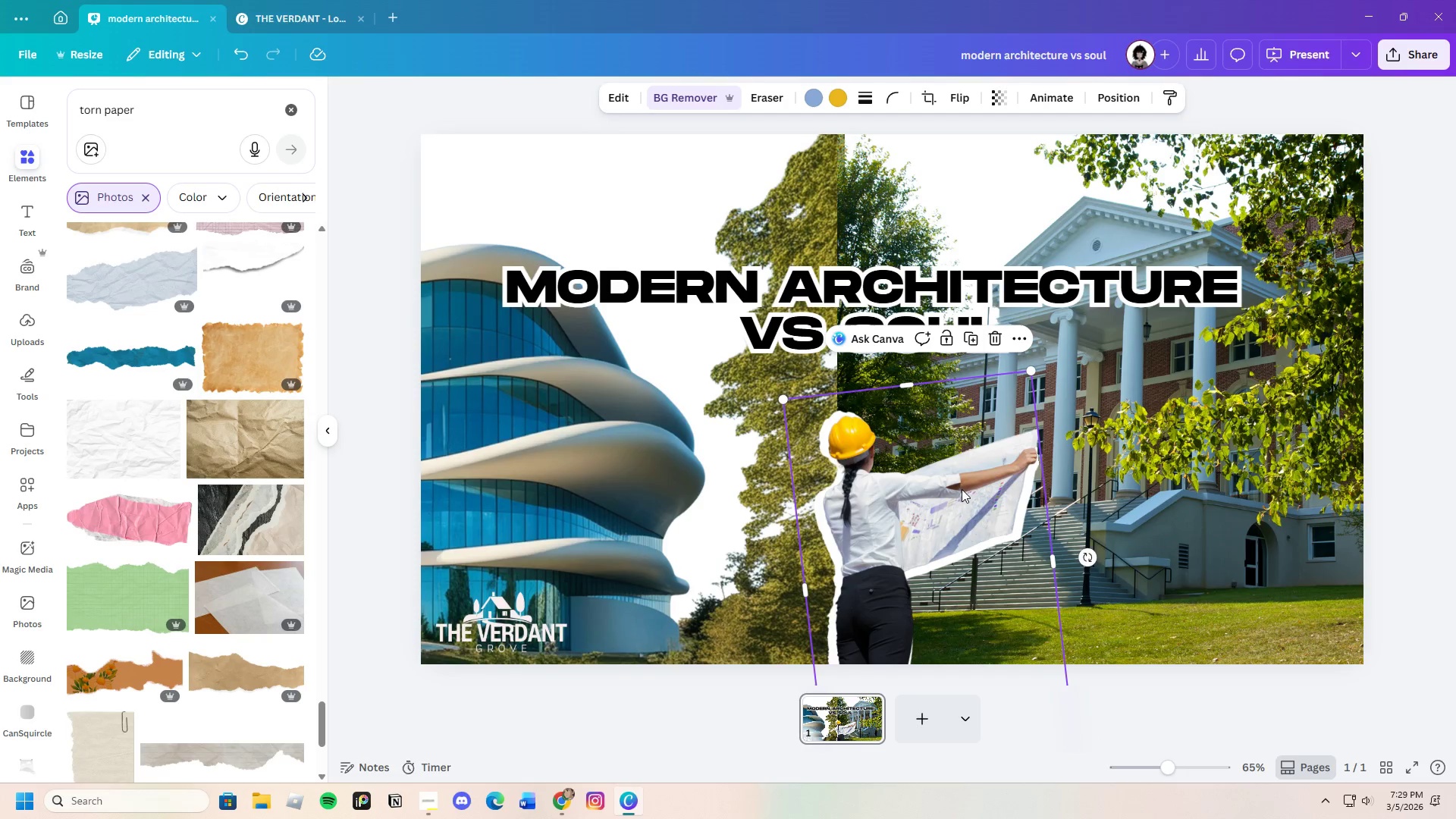 
left_click_drag(start_coordinate=[962, 489], to_coordinate=[824, 489])
 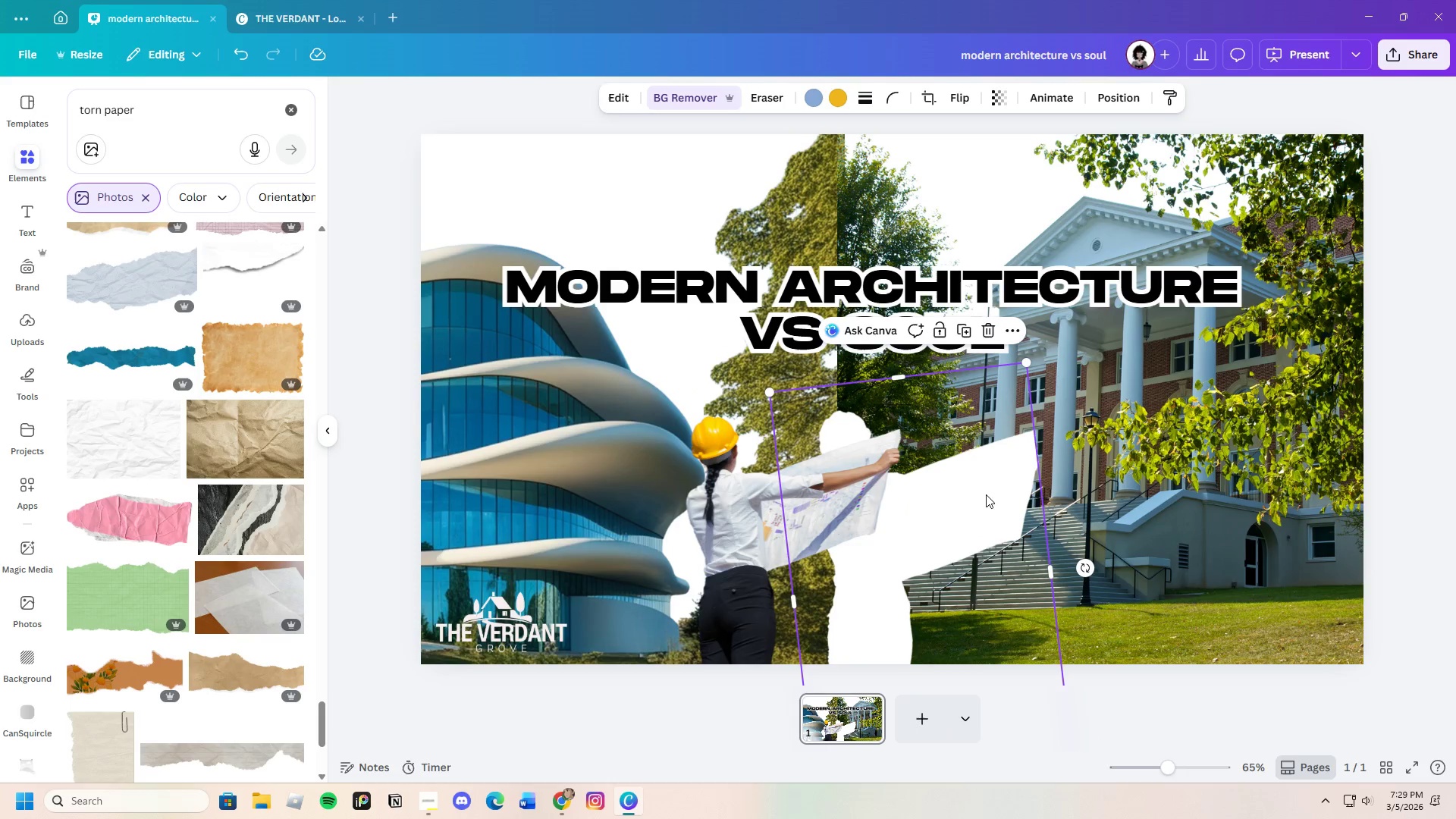 
double_click([987, 494])
 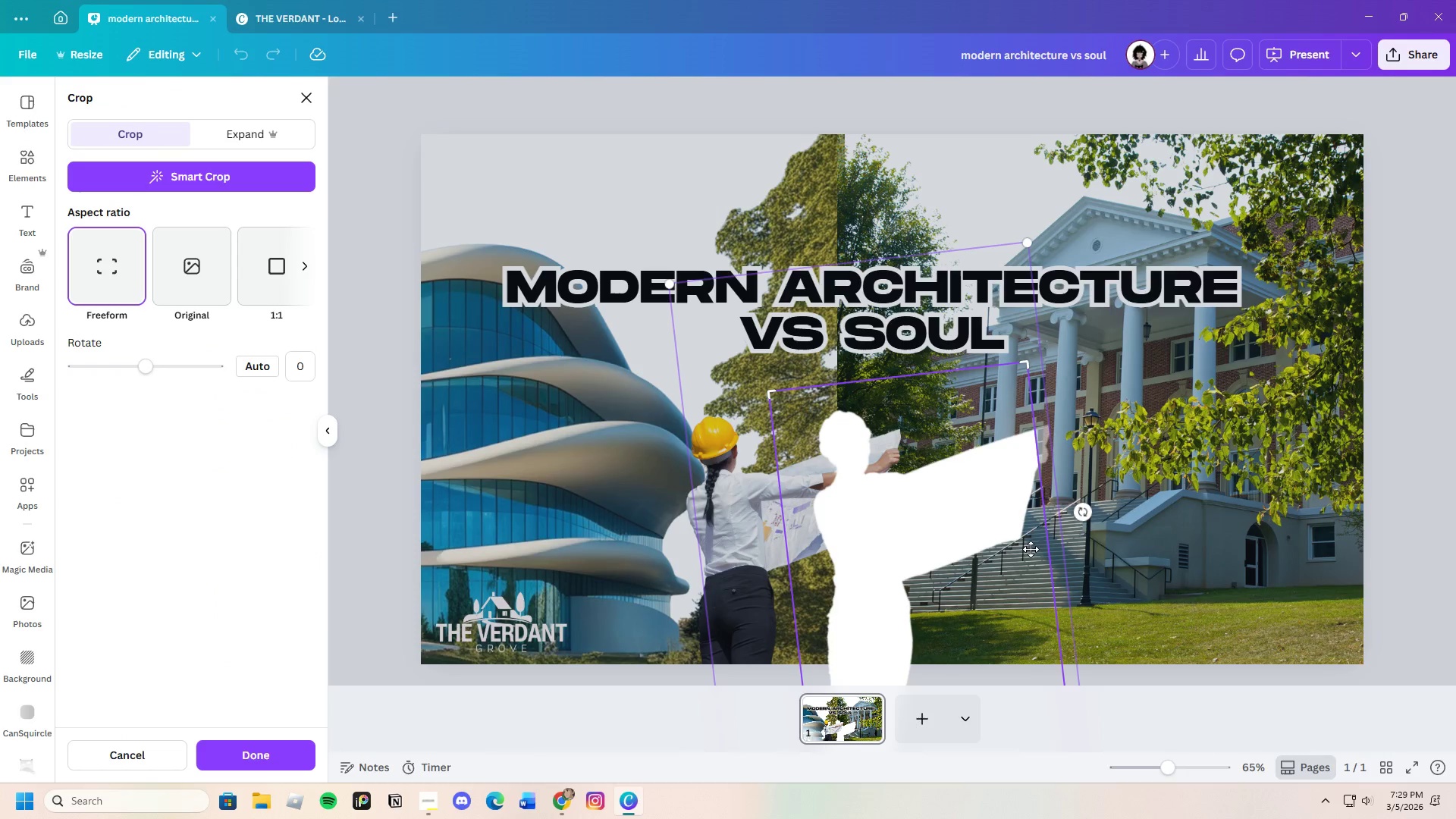 
left_click([1176, 516])
 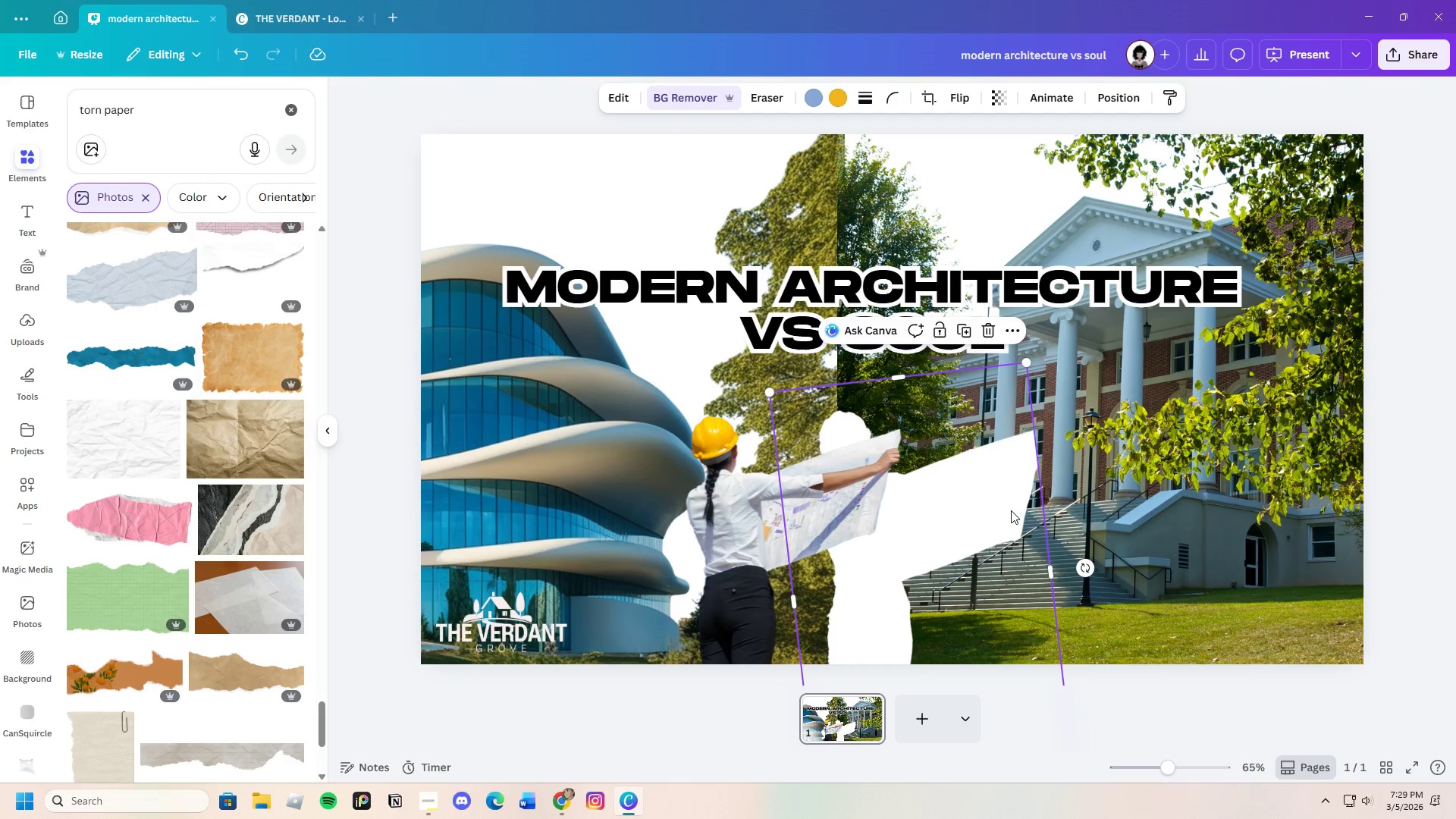 
left_click([1011, 510])
 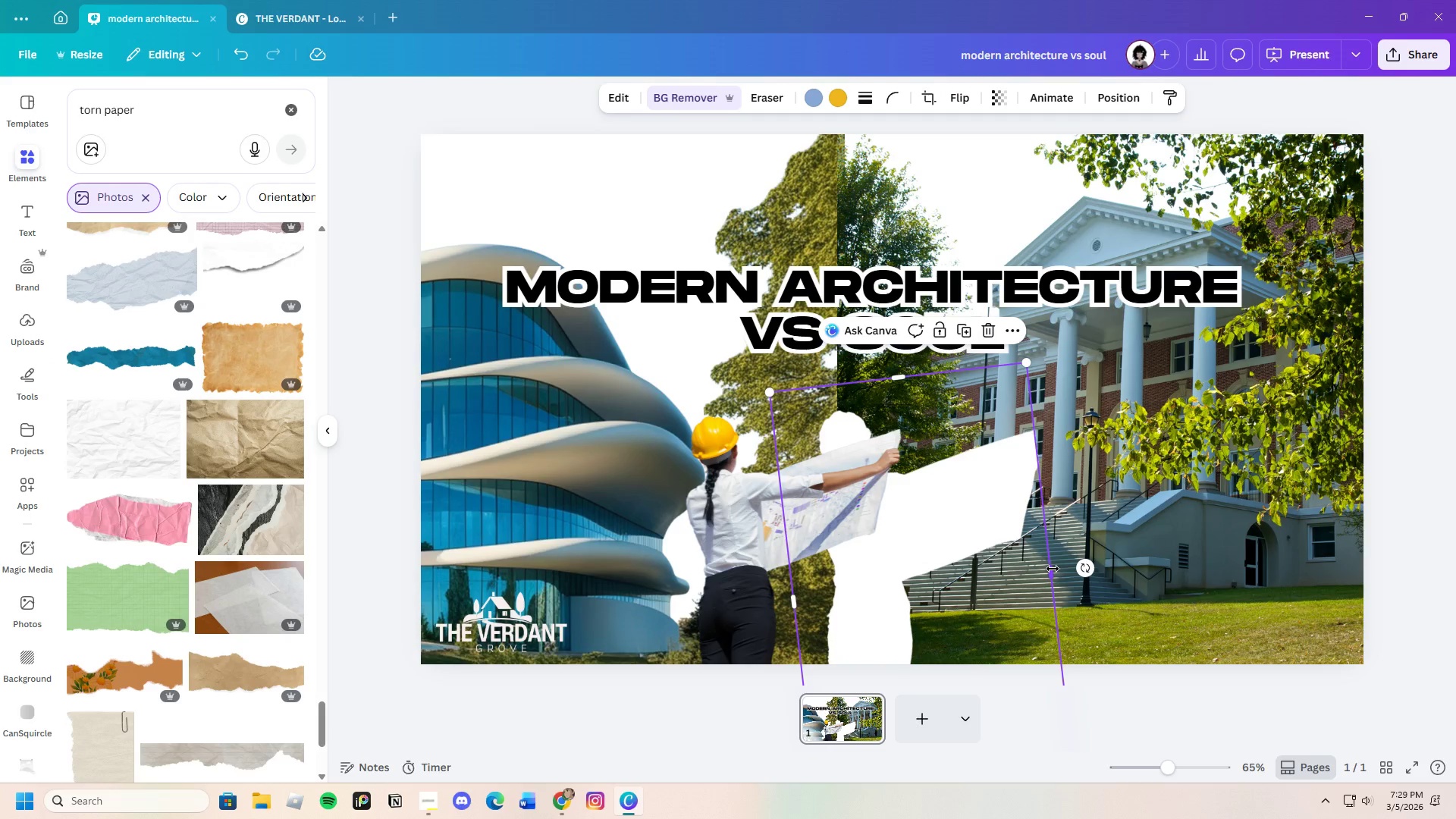 
left_click_drag(start_coordinate=[1053, 569], to_coordinate=[1069, 572])
 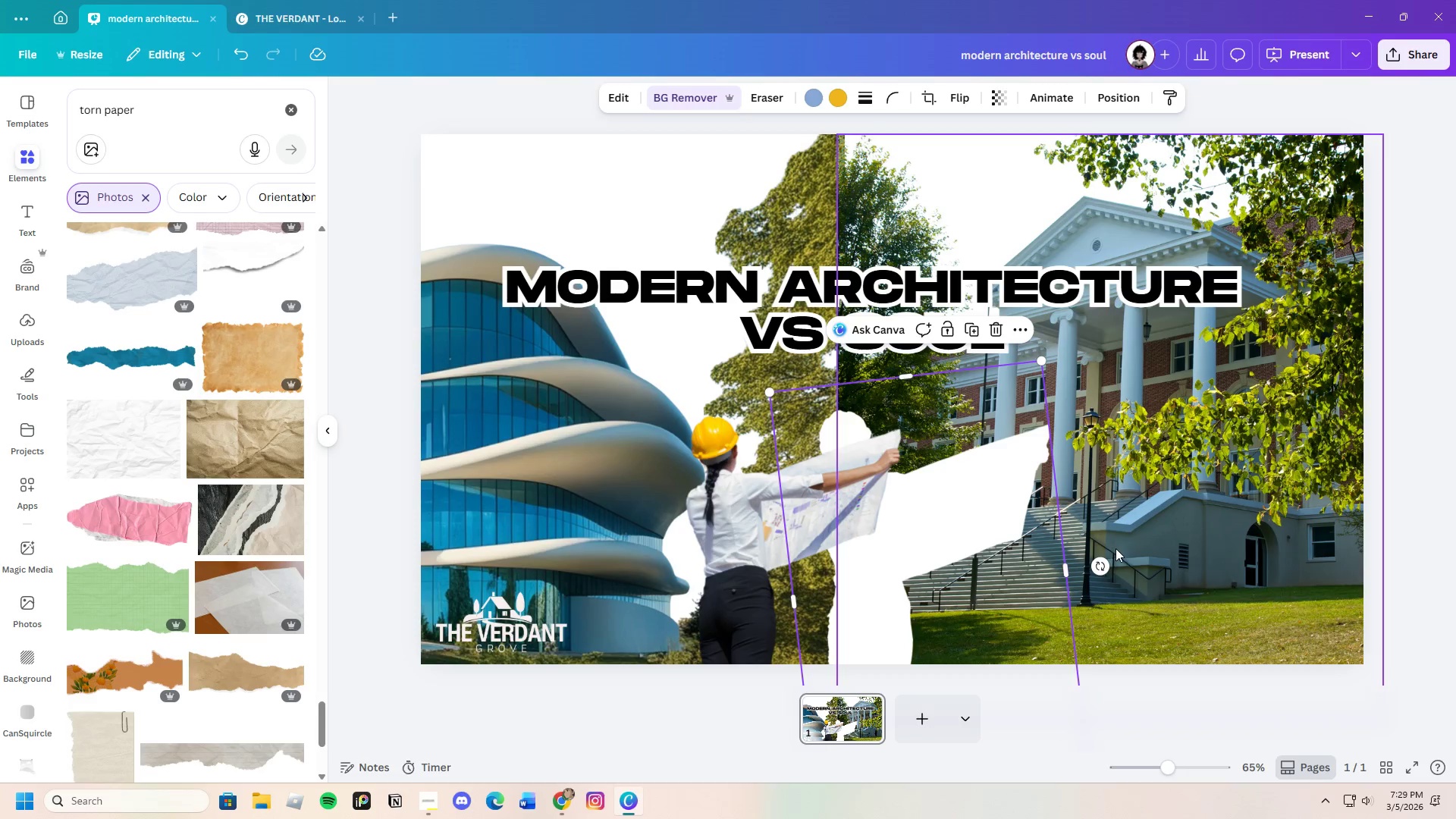 
left_click([1116, 548])
 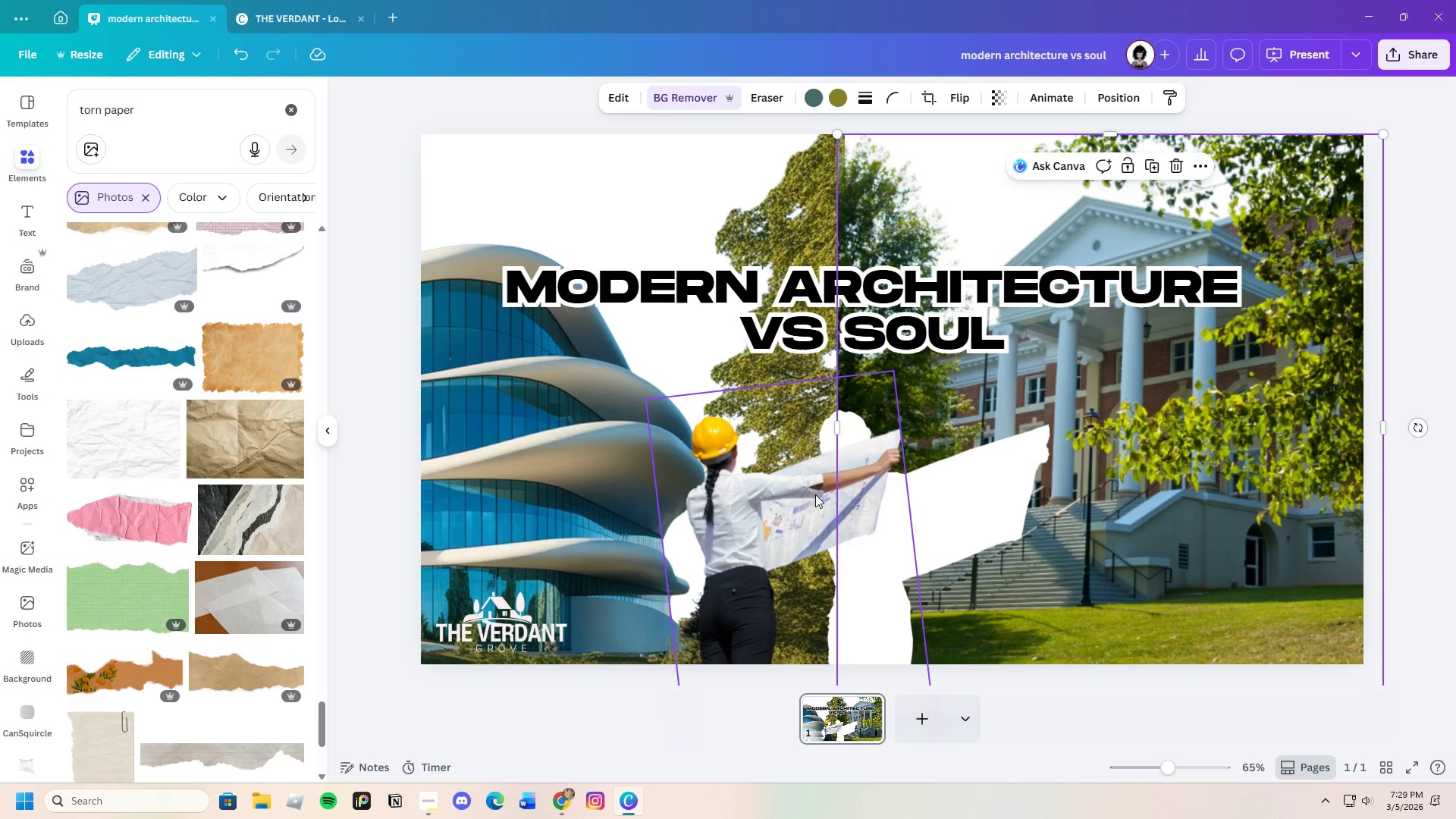 
left_click([755, 495])
 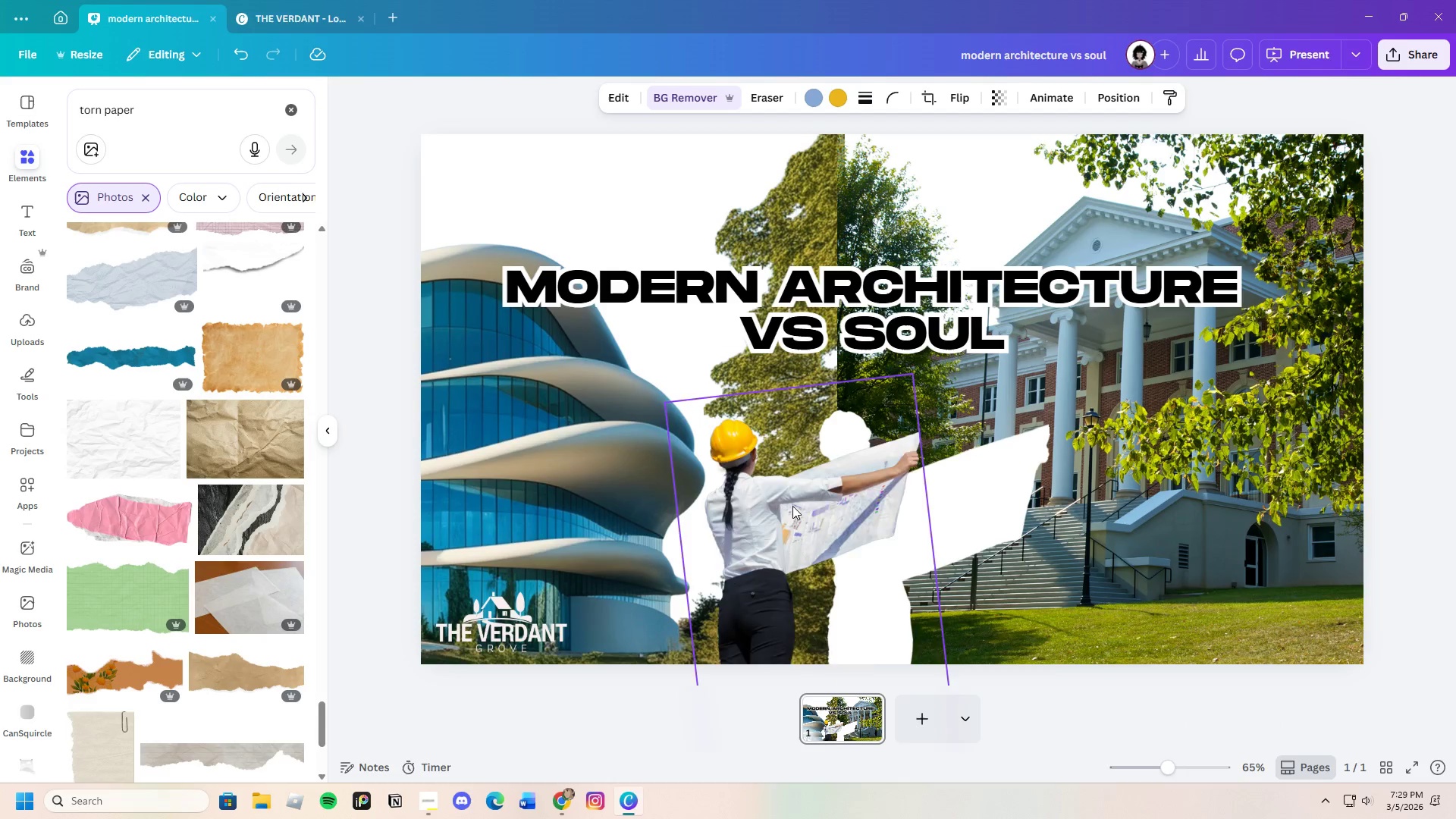 
left_click_drag(start_coordinate=[748, 500], to_coordinate=[889, 504])
 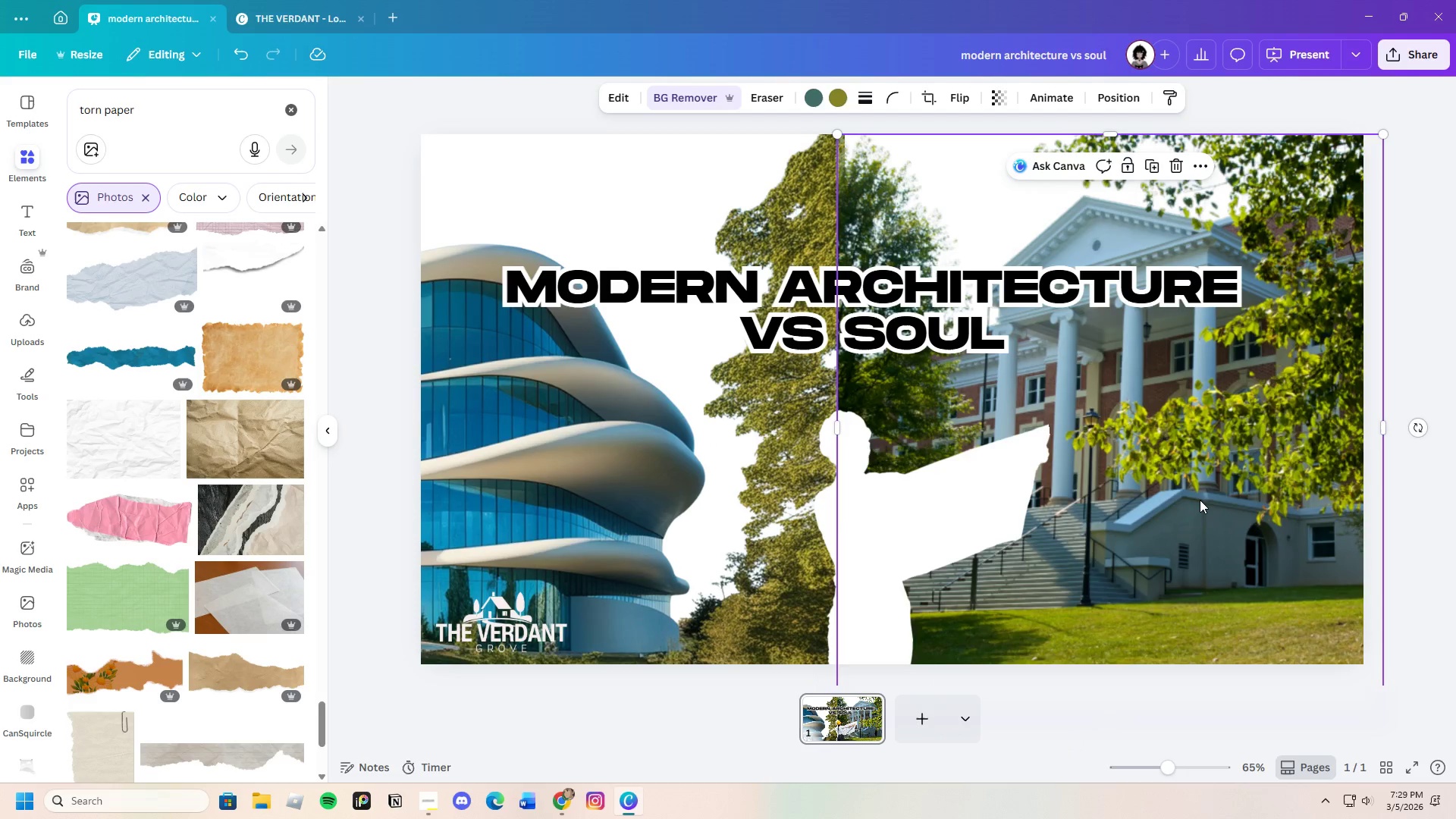 
left_click([1200, 500])
 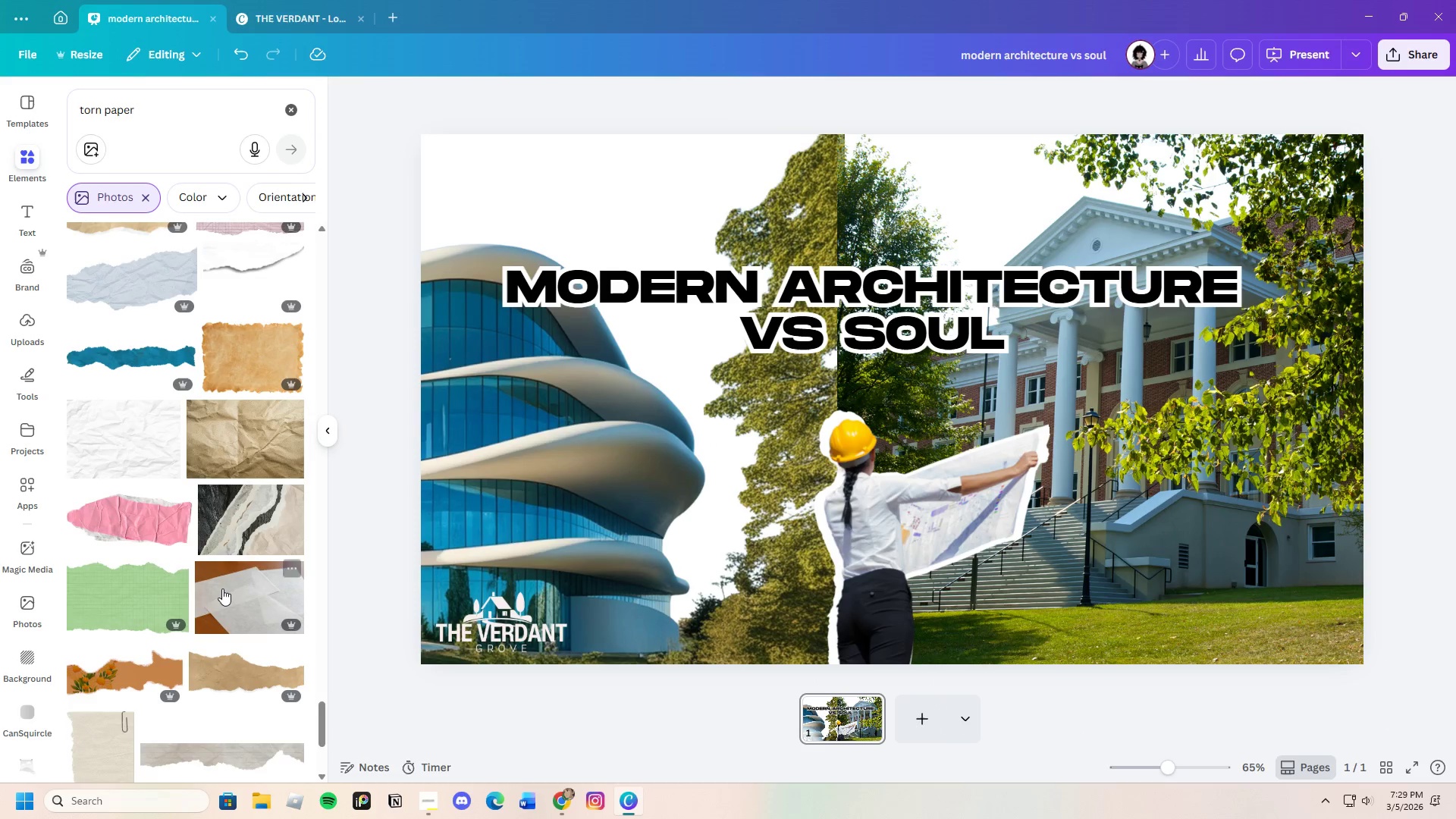 
wait(5.22)
 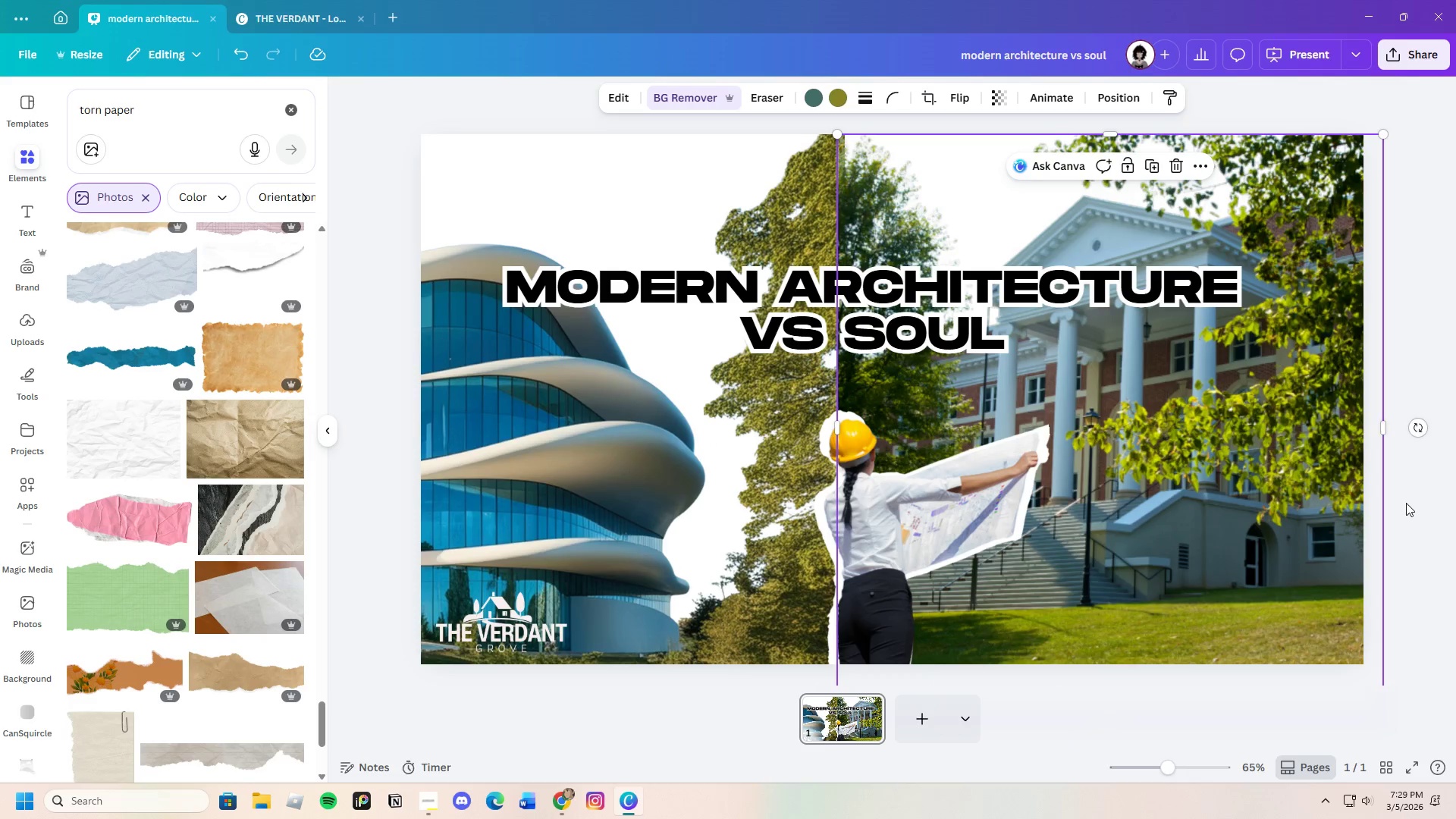 
scroll: coordinate [169, 546], scroll_direction: down, amount: 7.0
 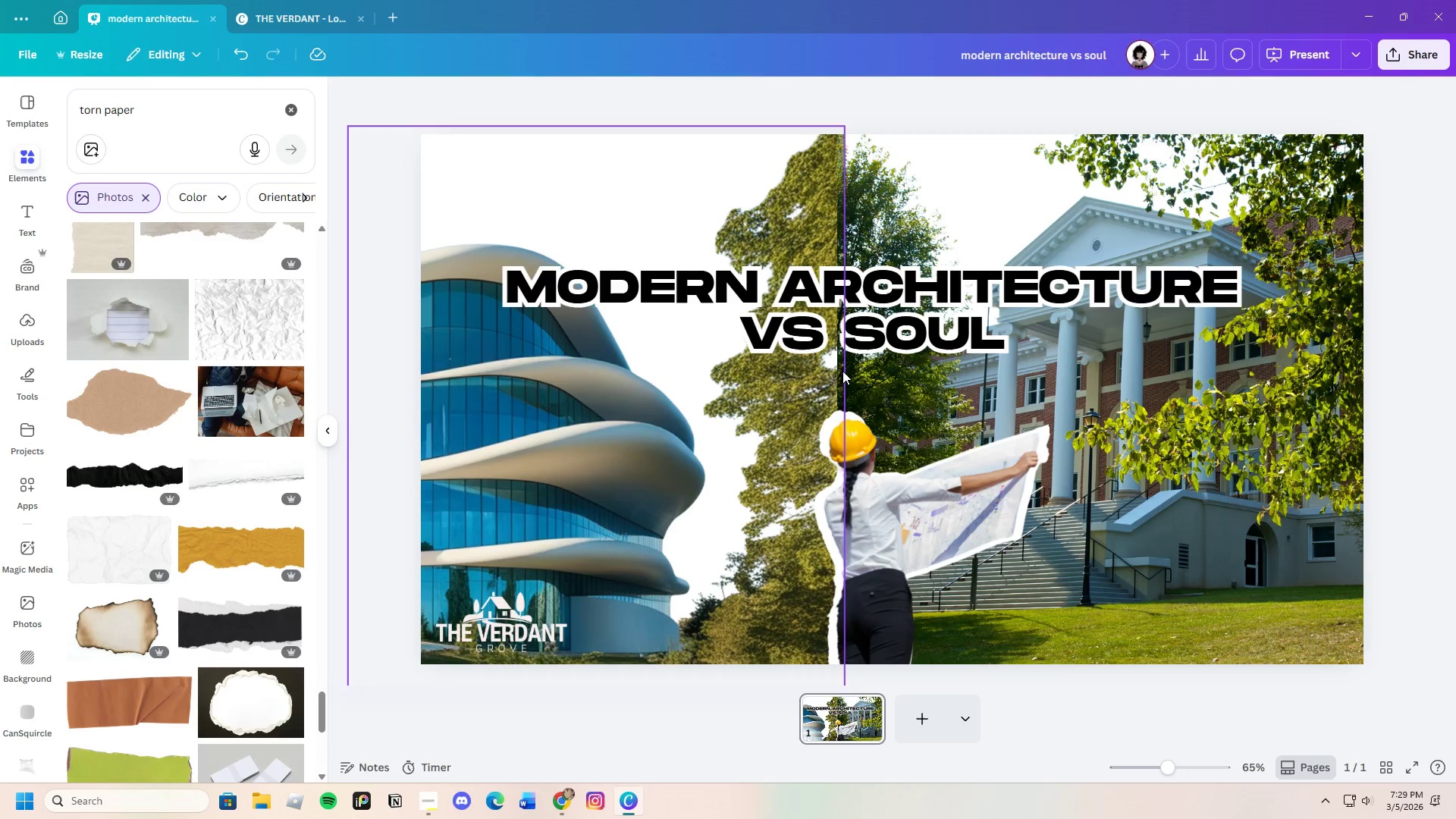 
left_click([825, 308])
 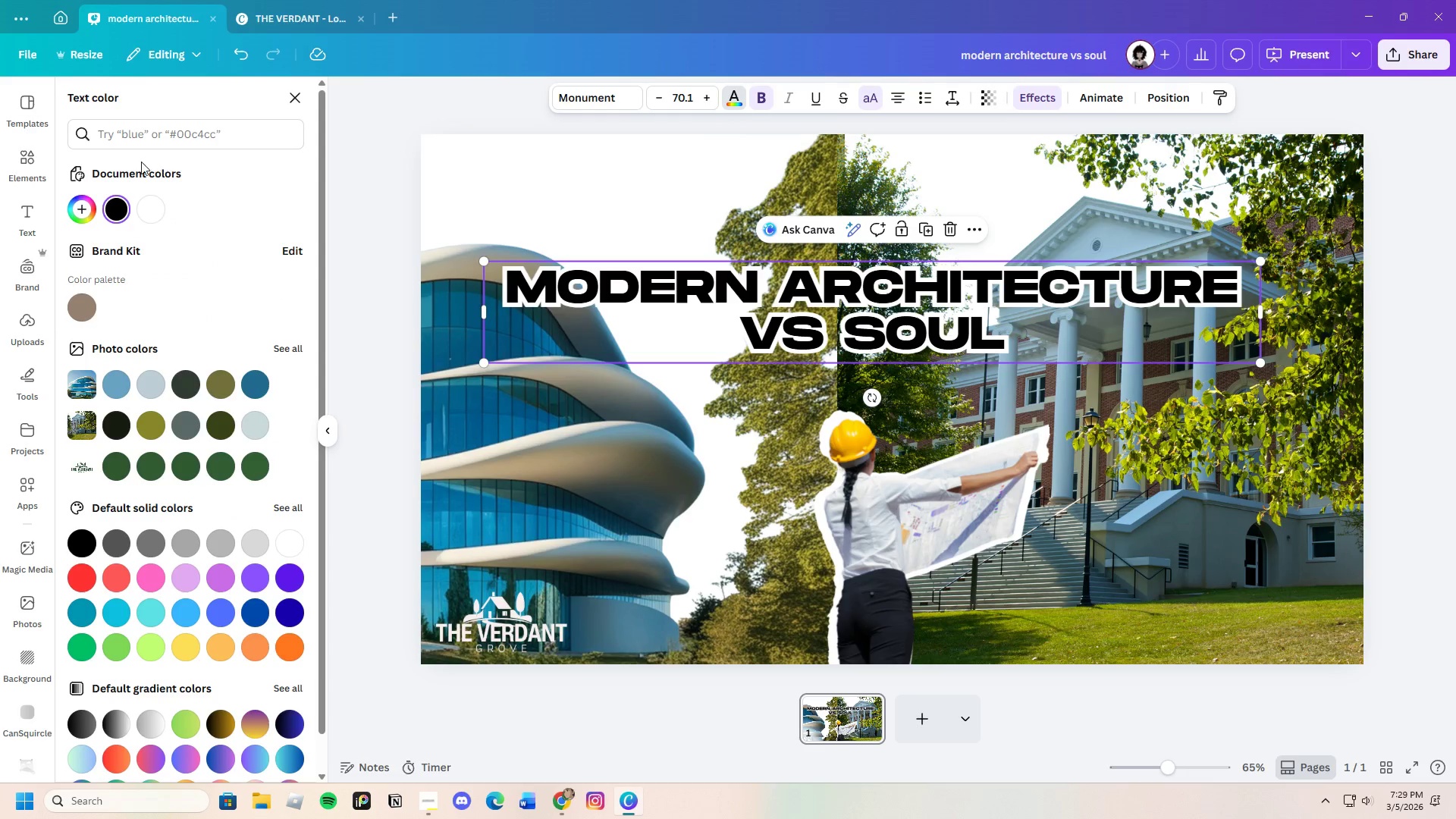 
left_click([80, 203])
 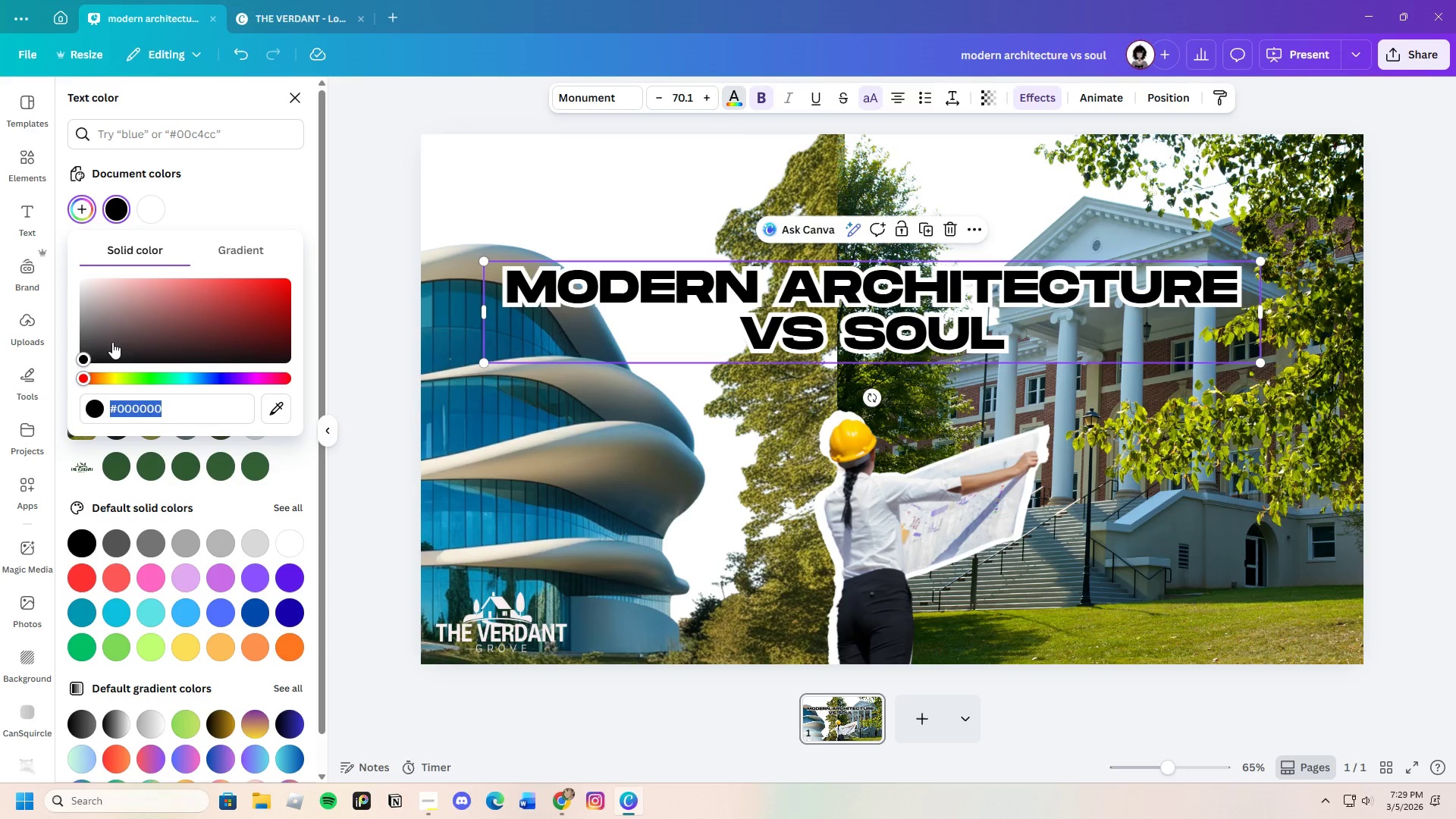 
left_click_drag(start_coordinate=[107, 344], to_coordinate=[125, 352])
 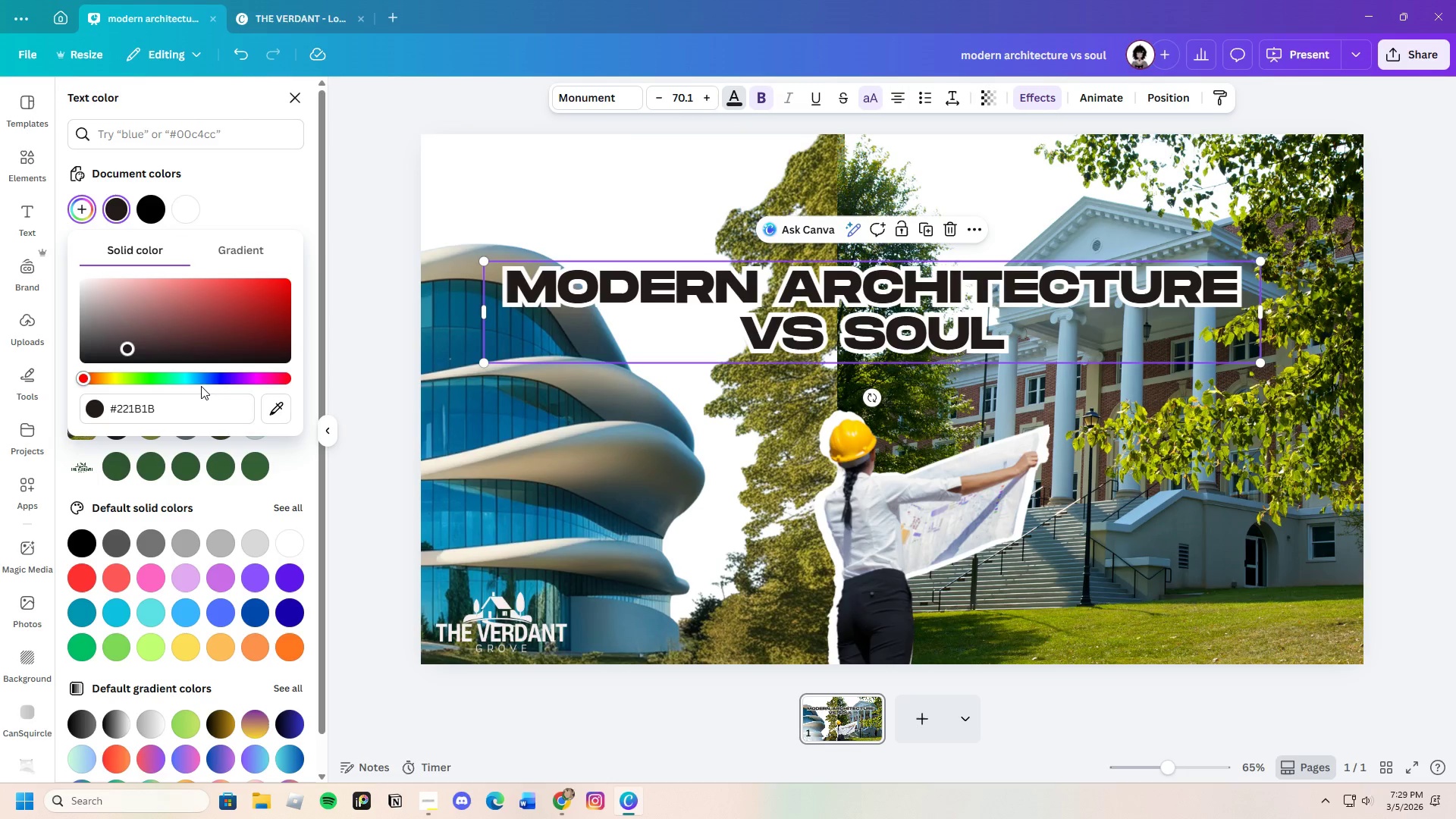 
left_click([206, 375])
 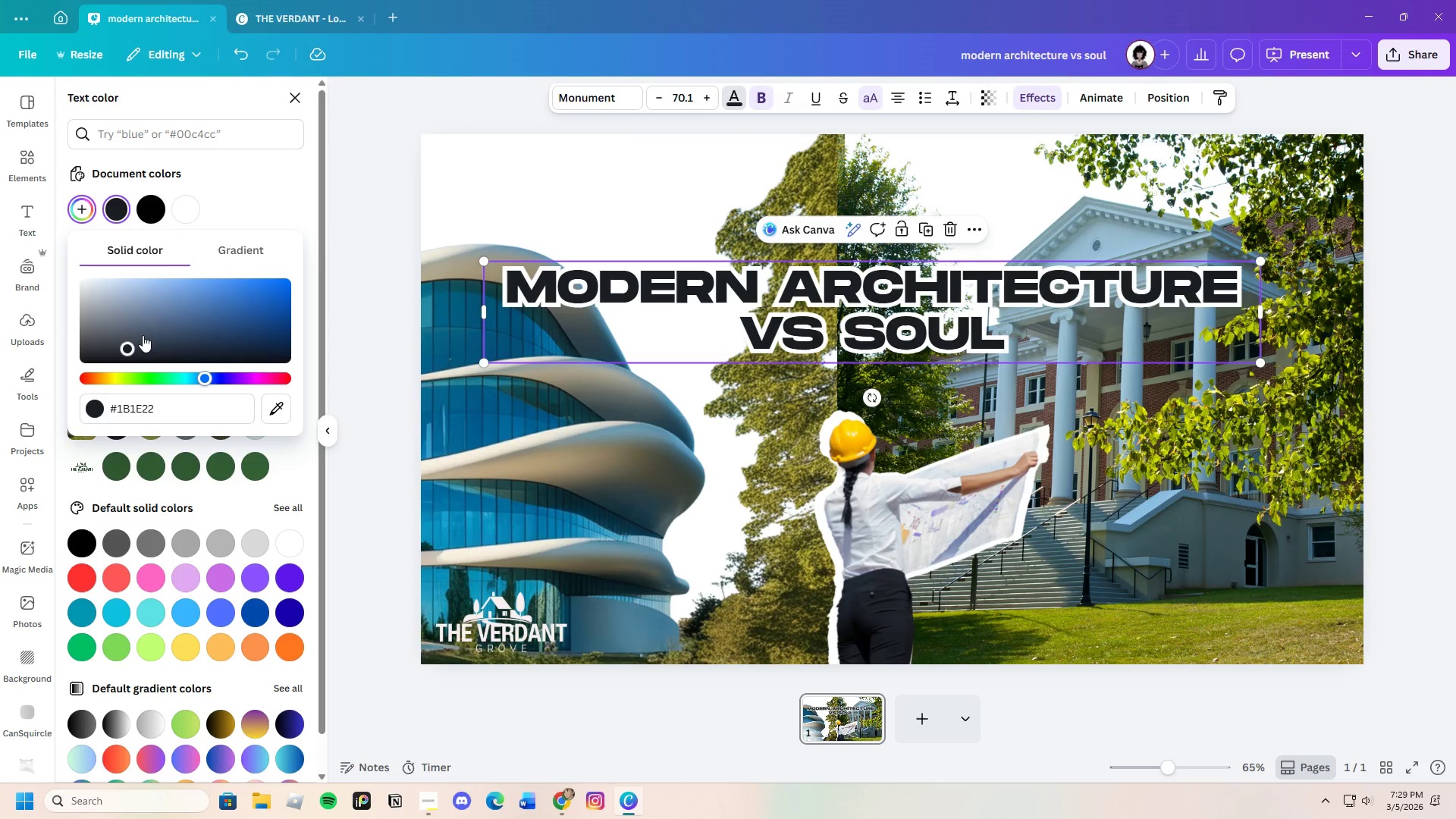 
left_click_drag(start_coordinate=[136, 339], to_coordinate=[218, 349])
 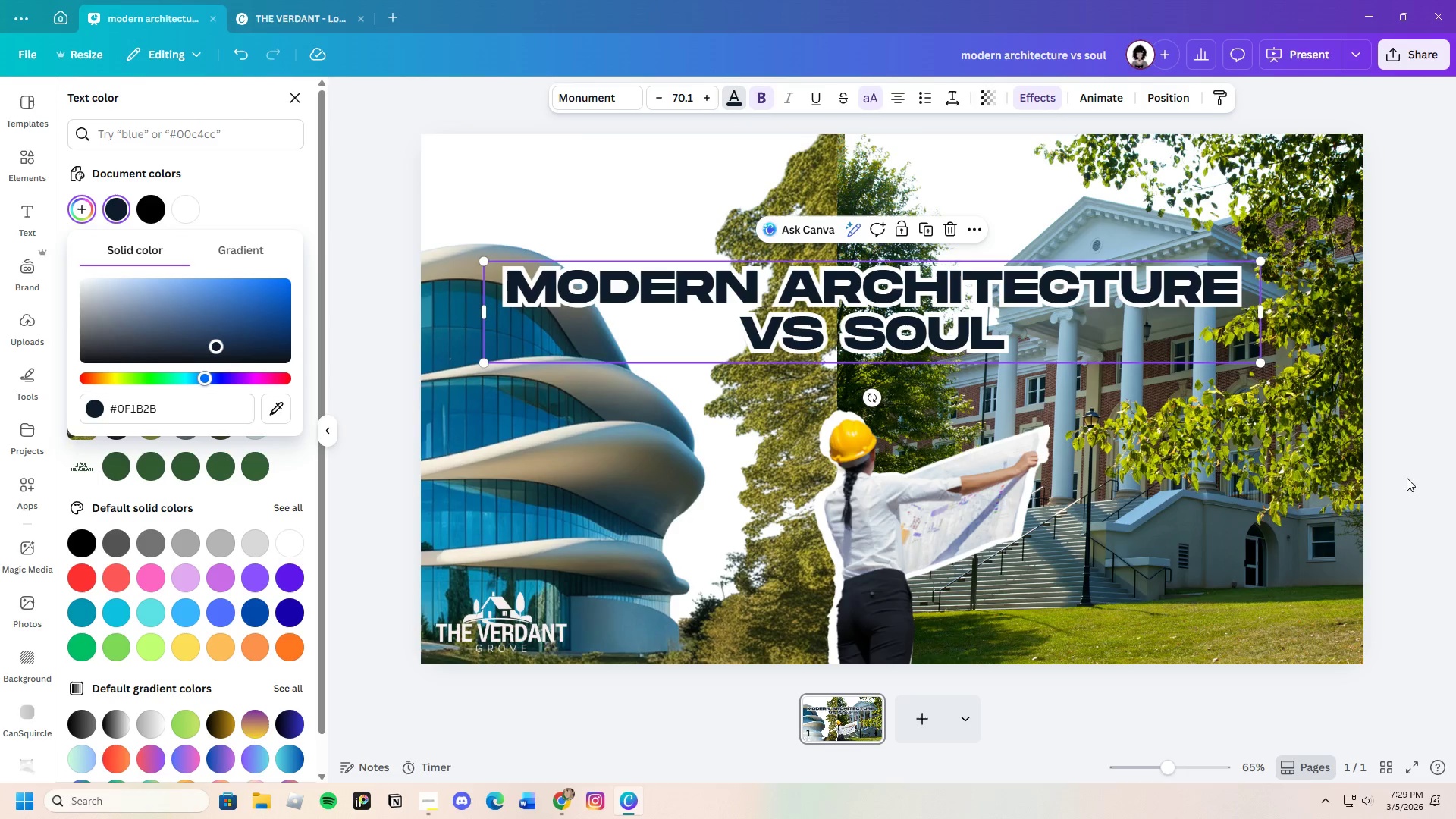 
left_click([1446, 498])
 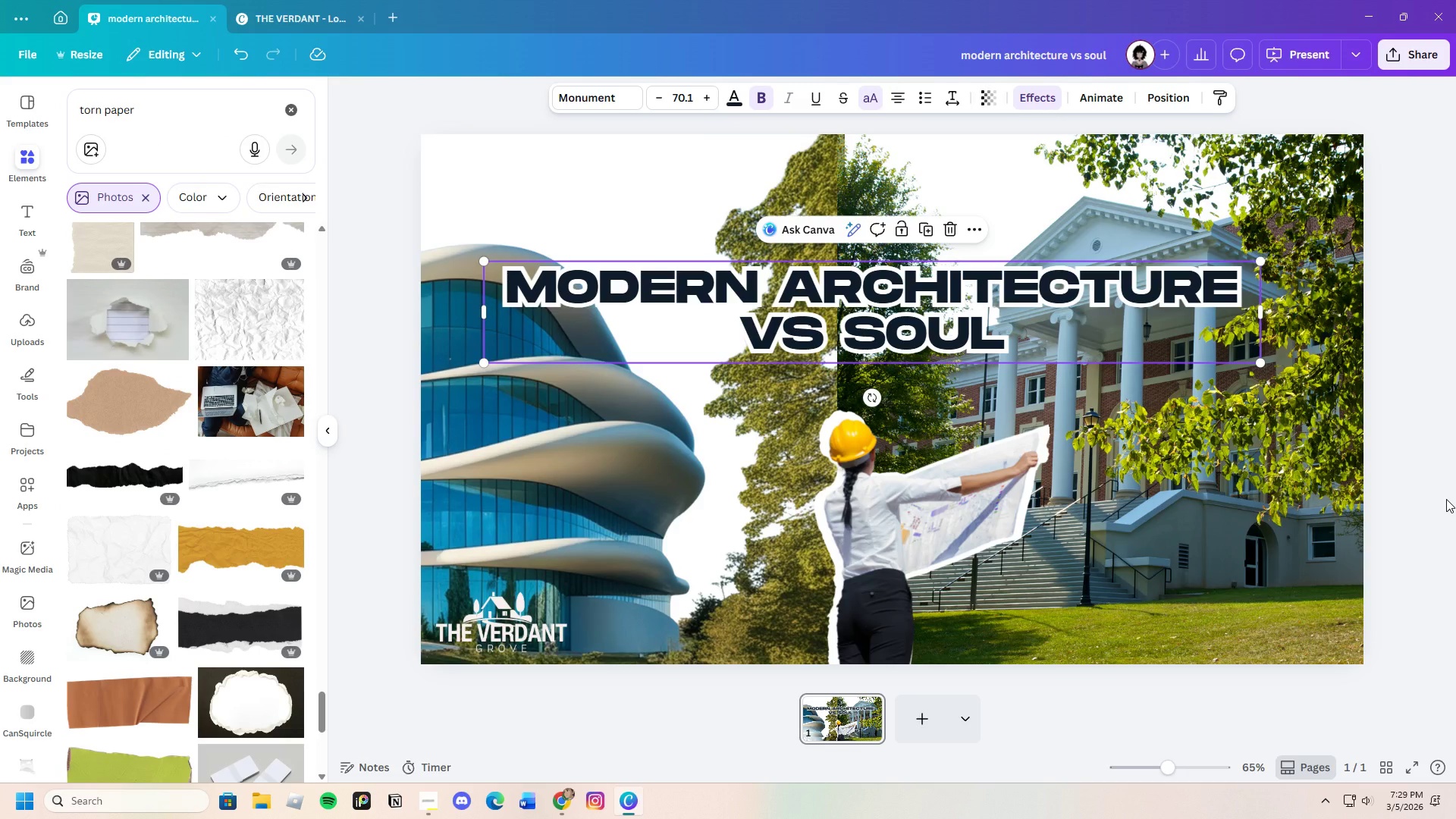 
left_click([1446, 499])
 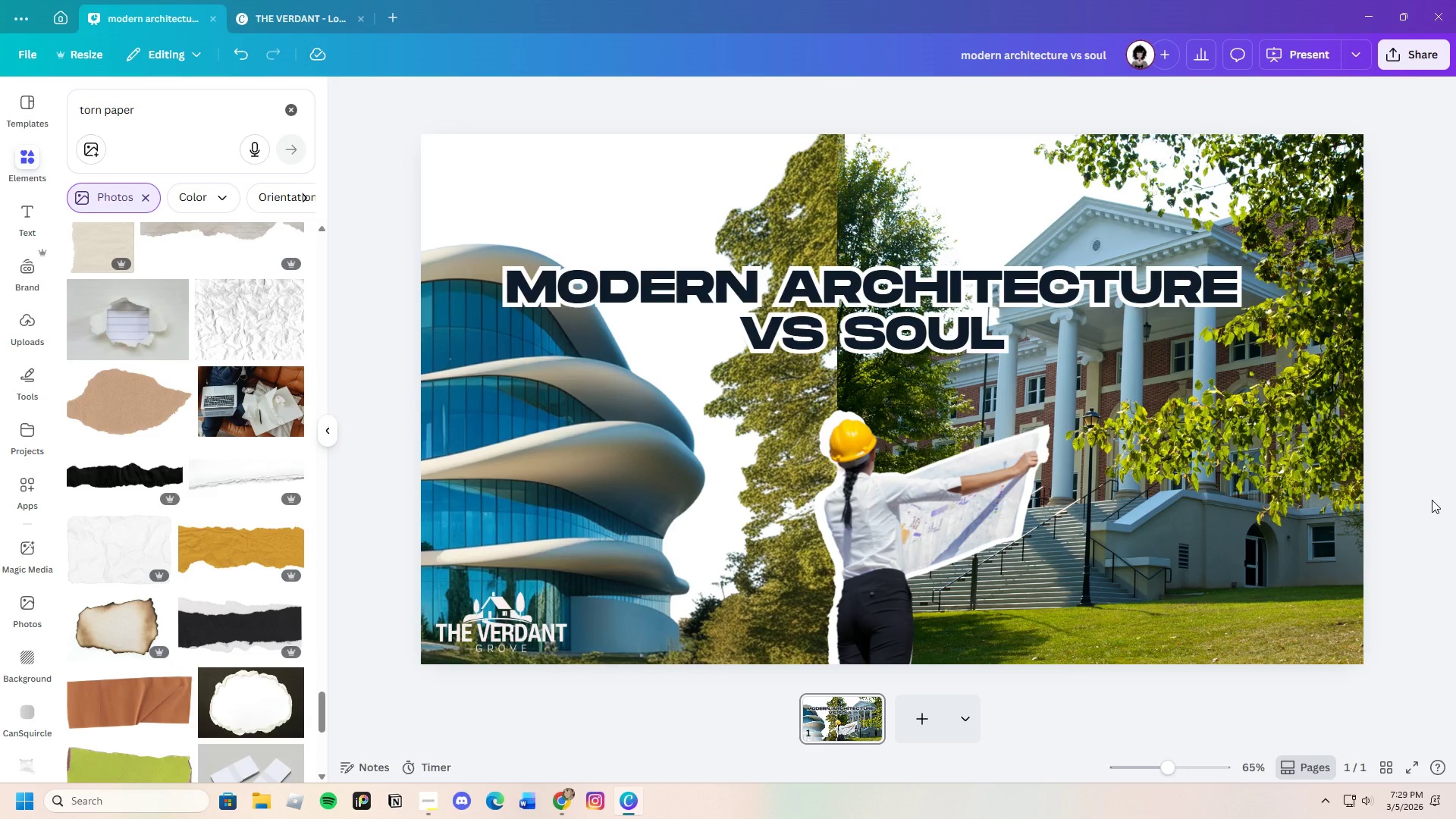 
wait(11.08)
 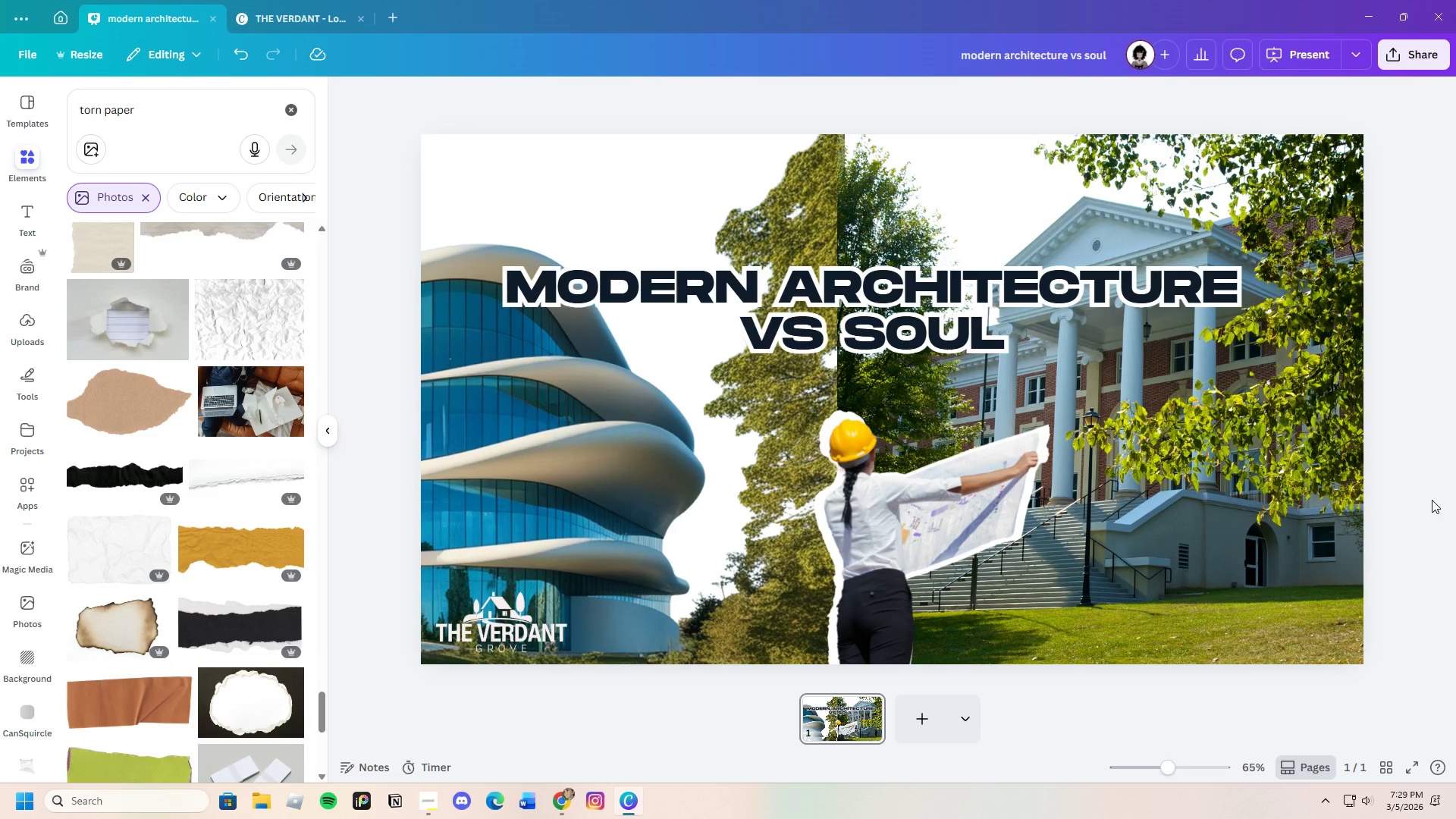 
double_click([953, 325])
 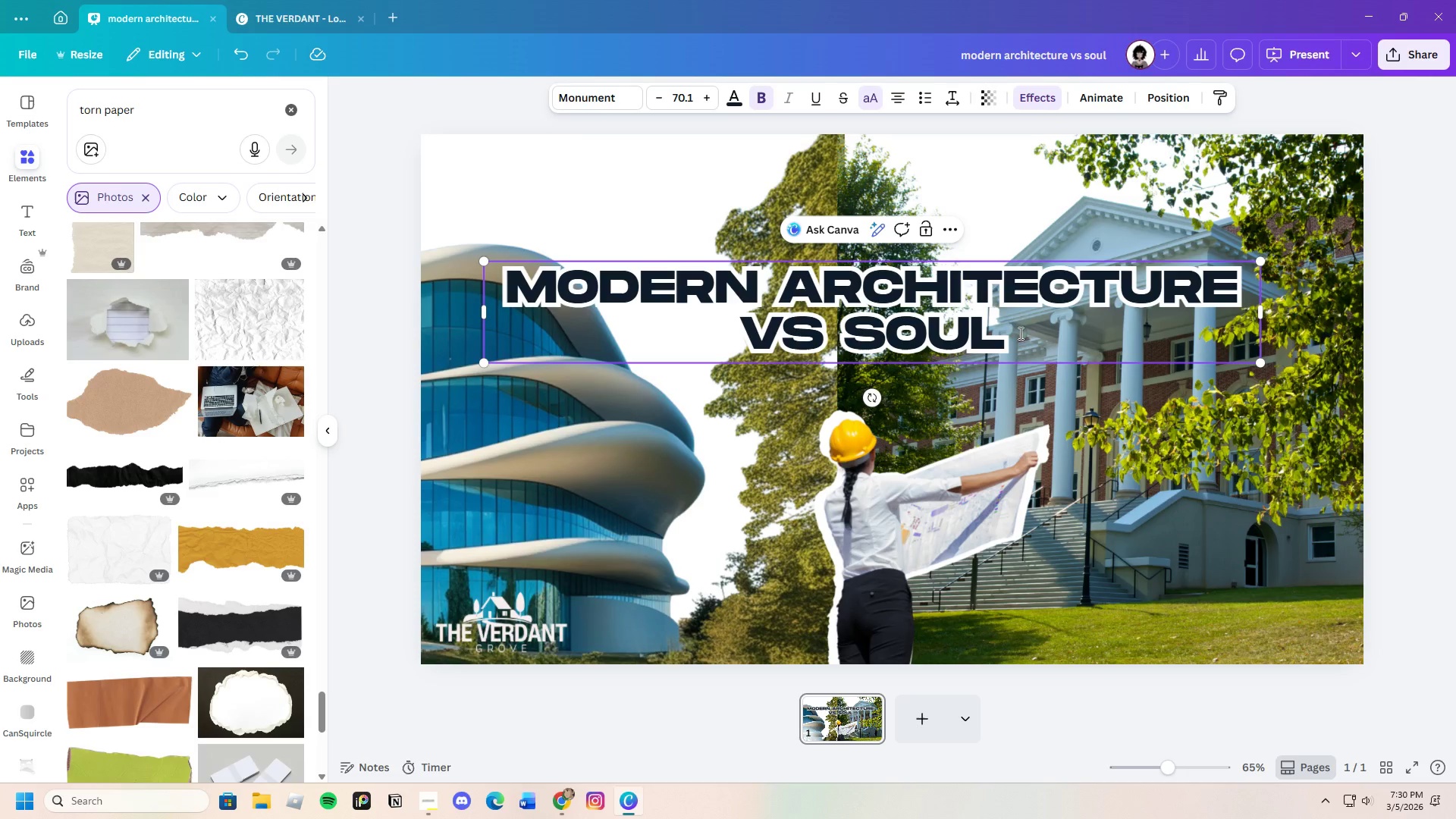 
left_click_drag(start_coordinate=[1028, 334], to_coordinate=[733, 345])
 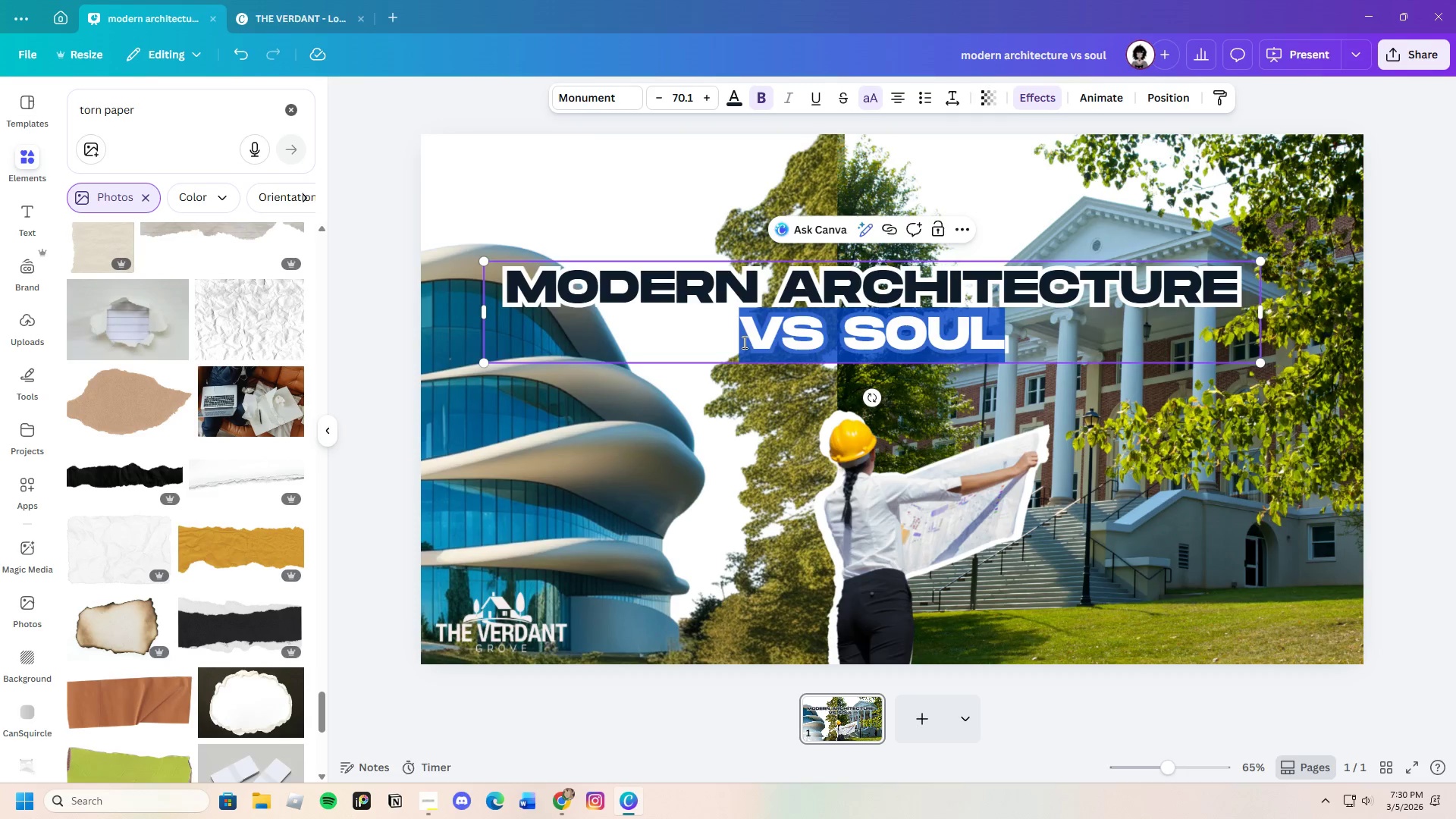 
key(Backspace)
 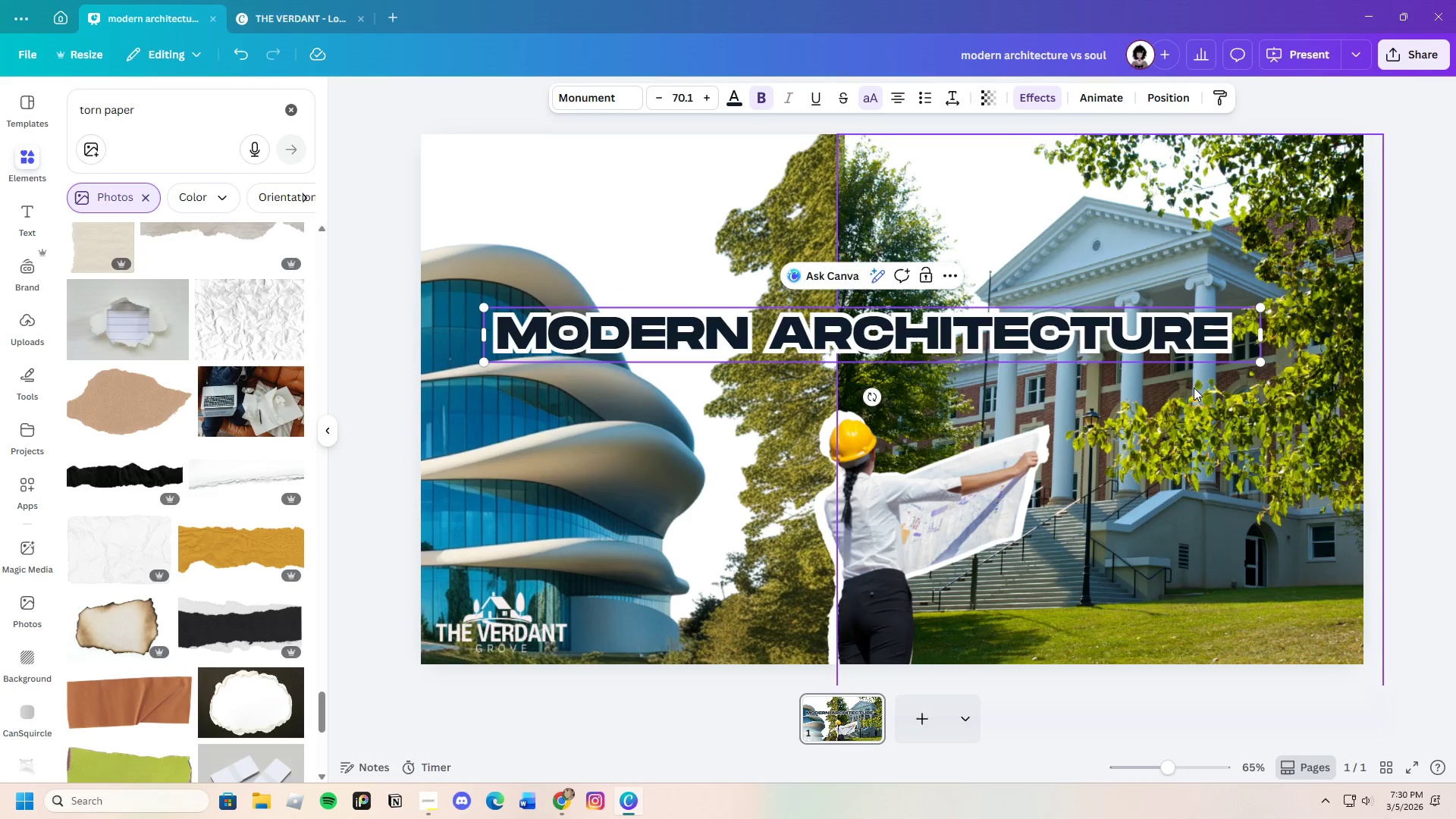 
left_click([1200, 389])
 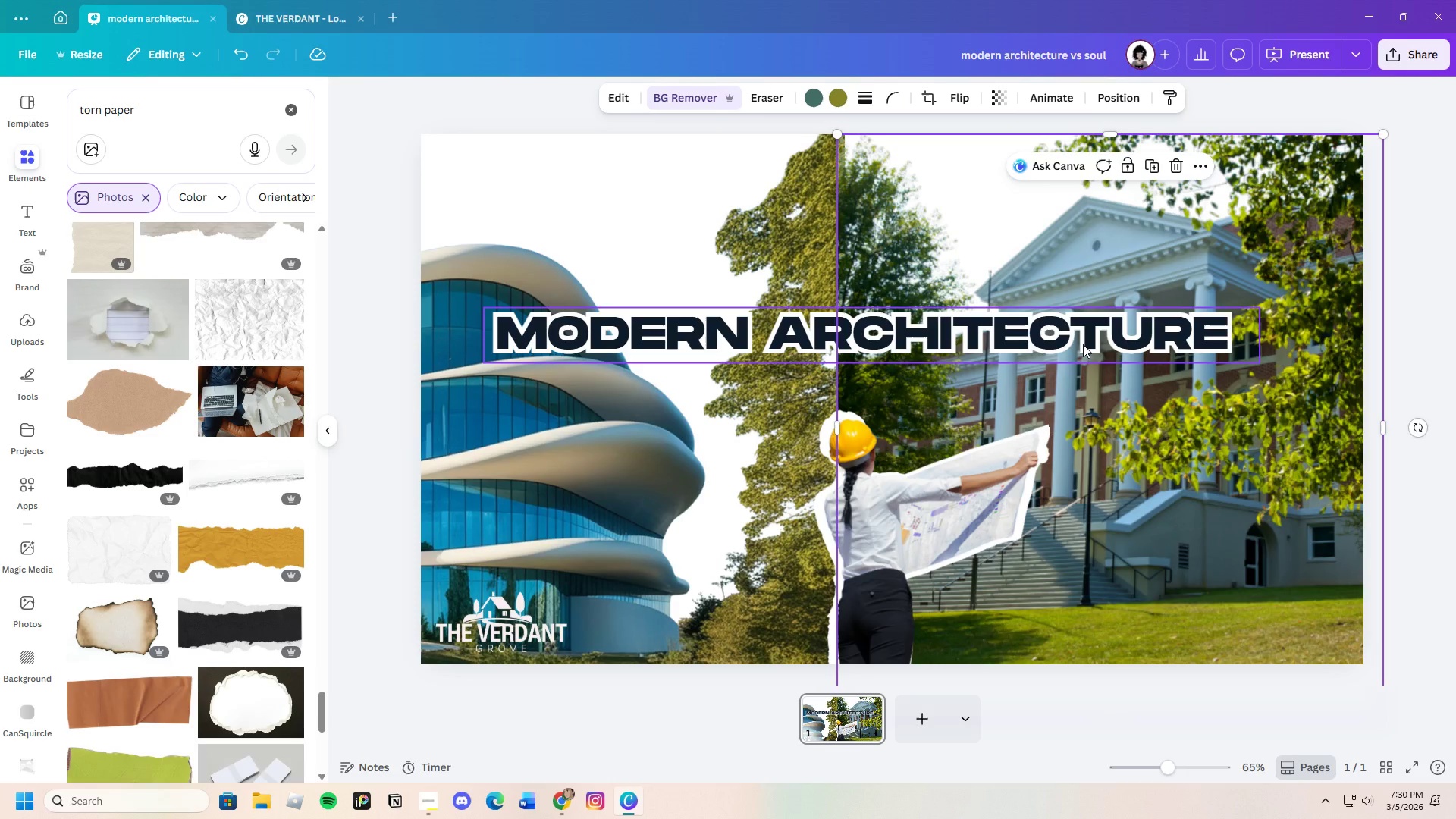 
left_click_drag(start_coordinate=[1083, 344], to_coordinate=[1062, 256])
 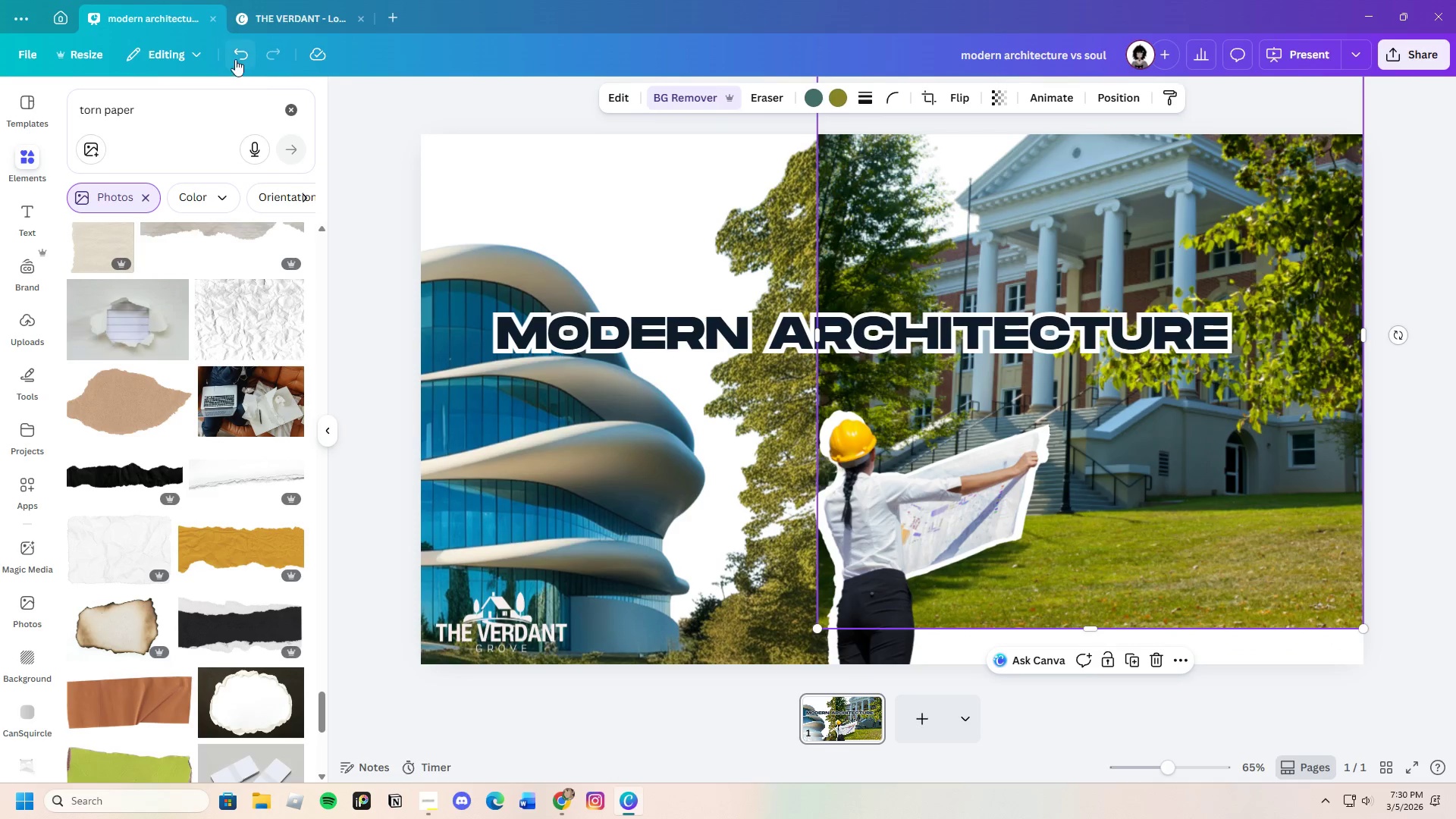 
left_click([243, 55])
 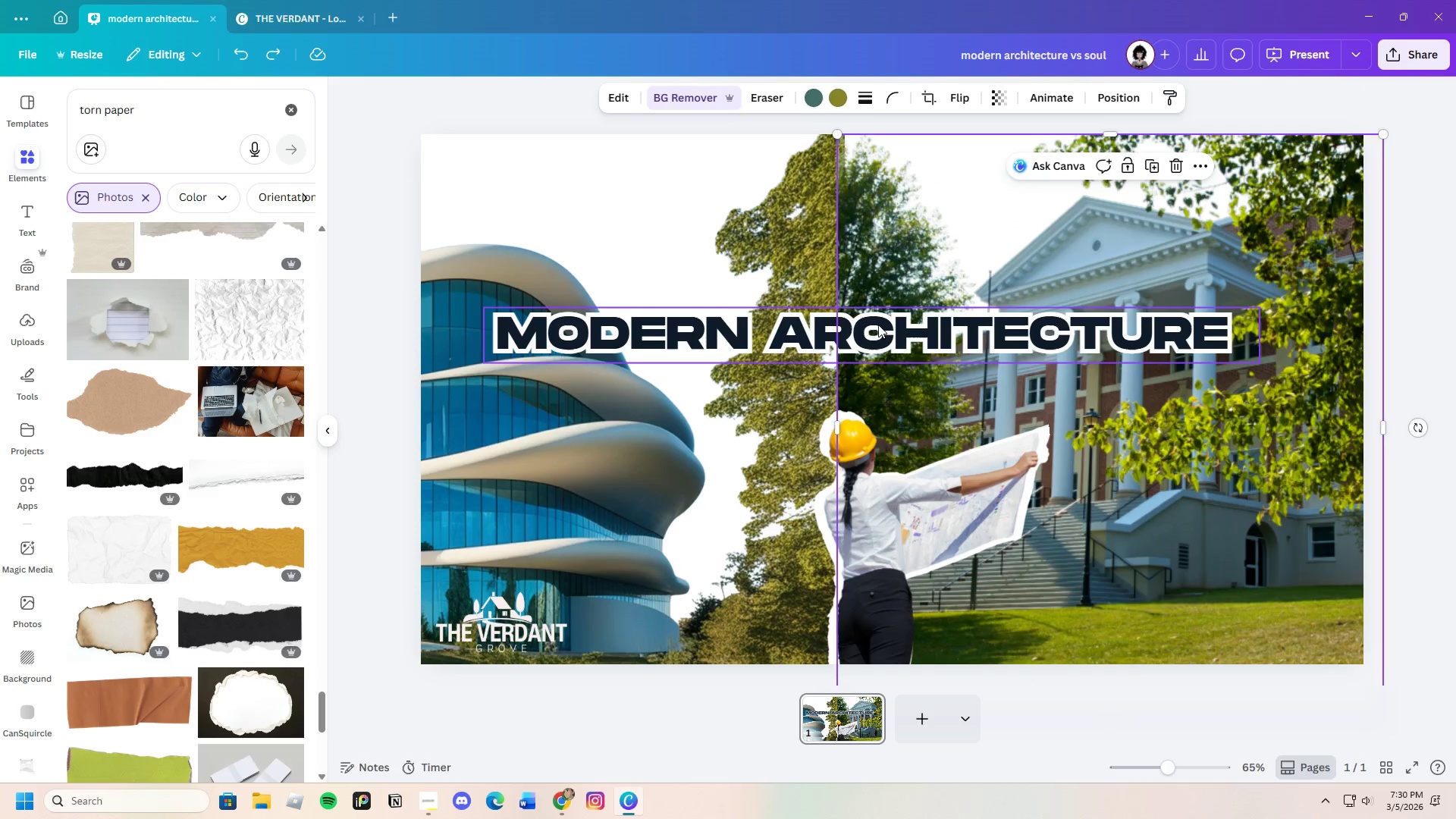 
left_click([946, 340])
 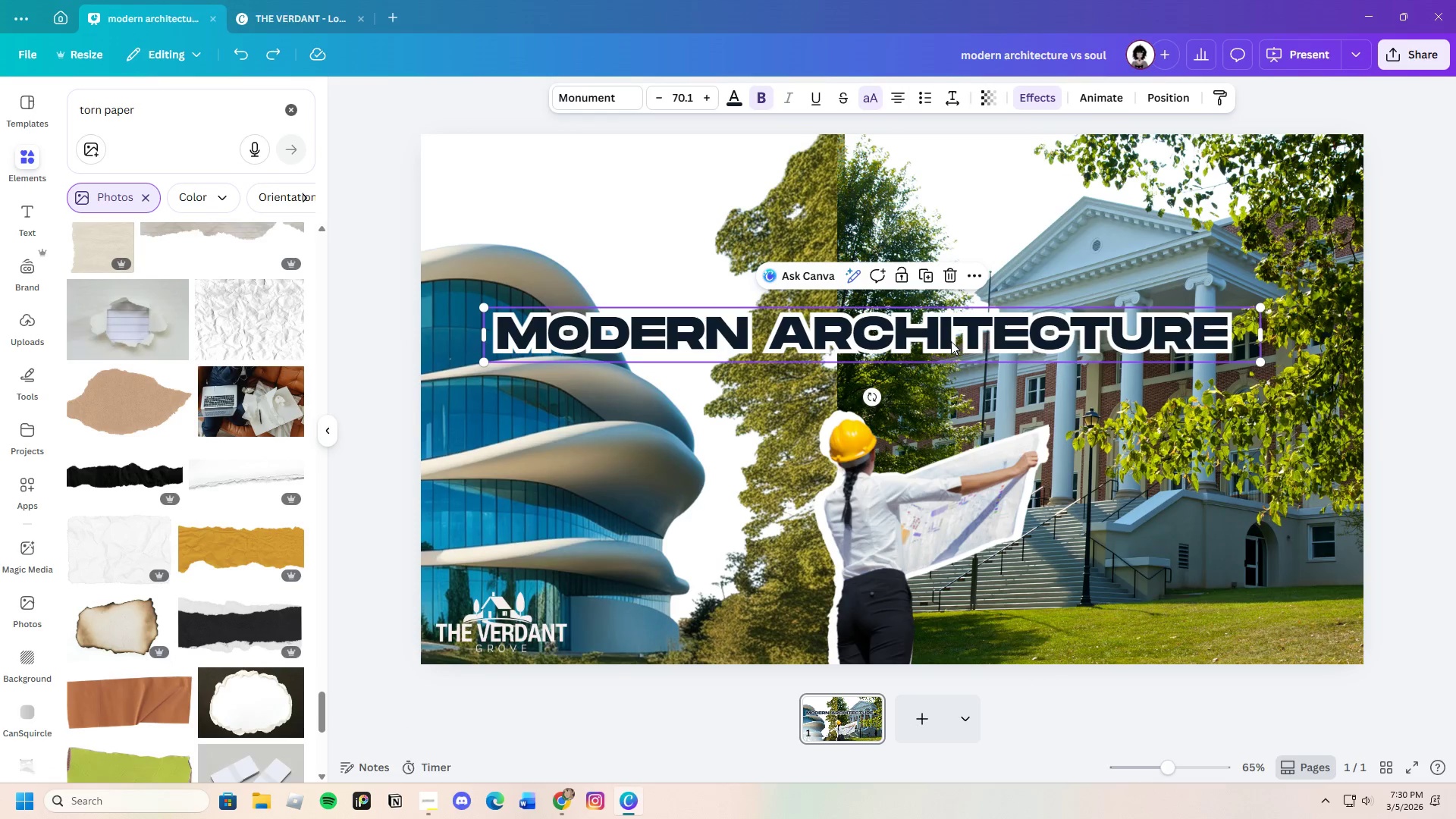 
left_click_drag(start_coordinate=[951, 341], to_coordinate=[952, 241])
 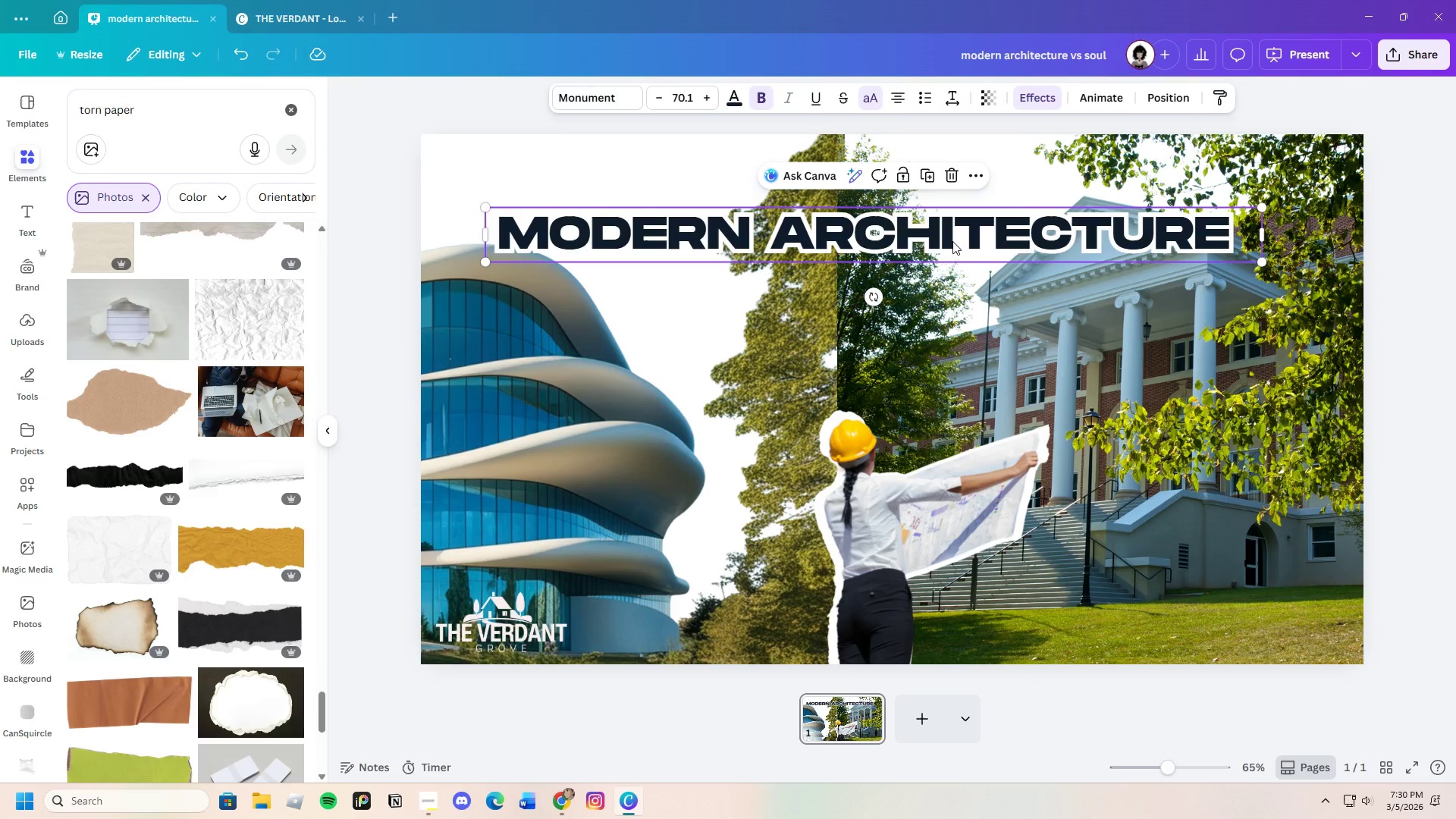 
hold_key(key=ControlLeft, duration=1.0)
 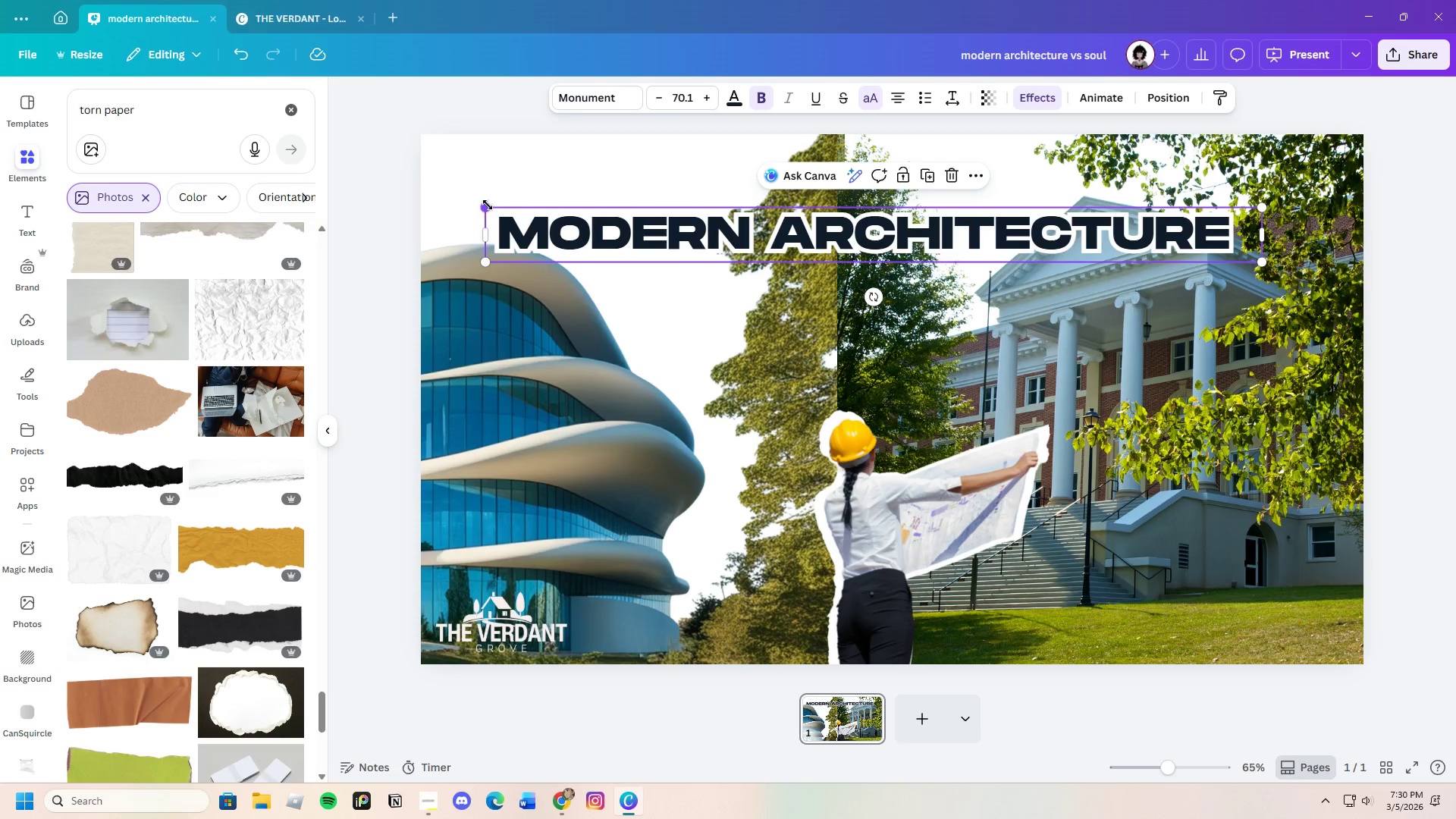 
left_click_drag(start_coordinate=[488, 205], to_coordinate=[424, 177])
 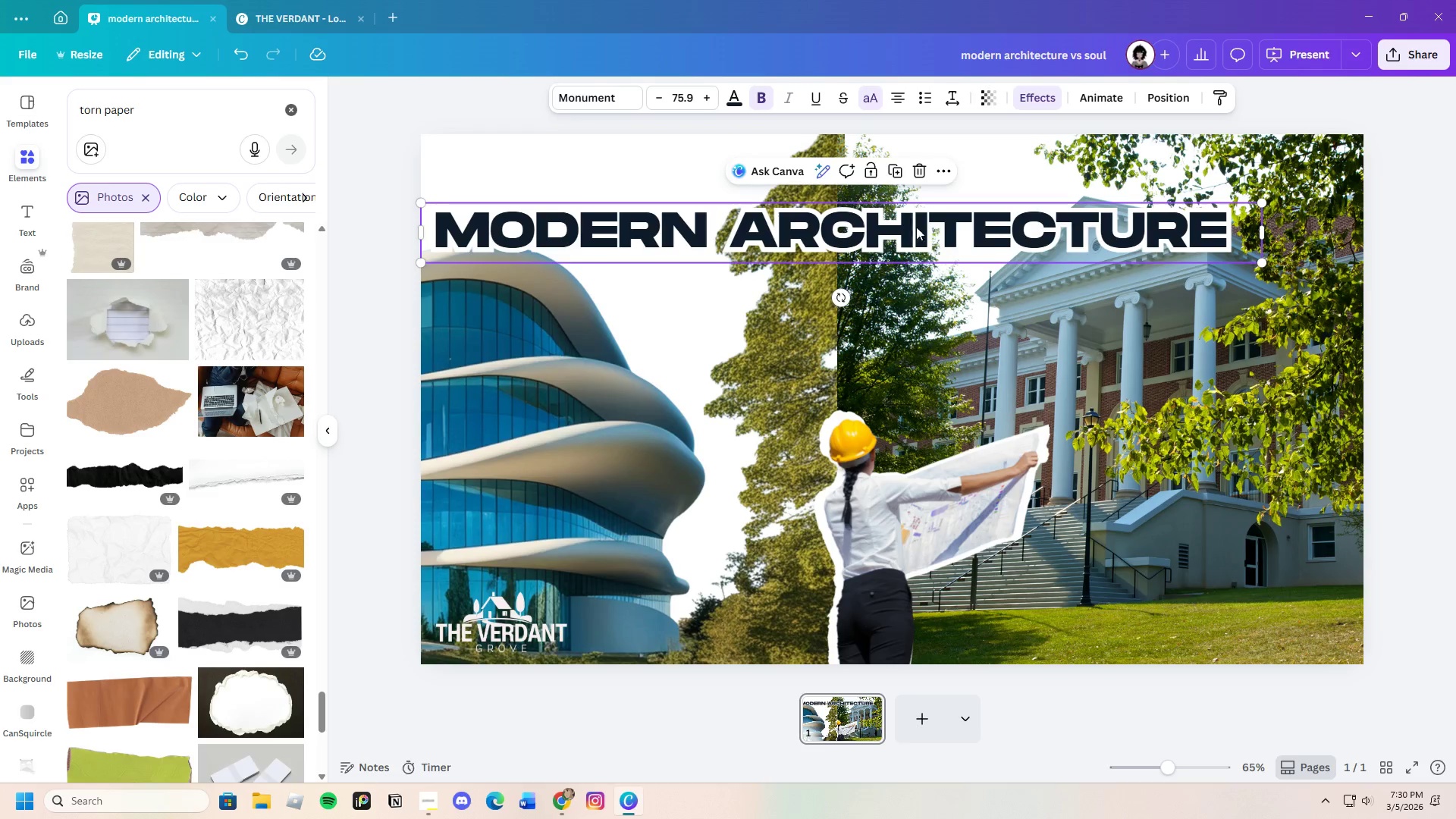 
left_click_drag(start_coordinate=[916, 227], to_coordinate=[966, 225])
 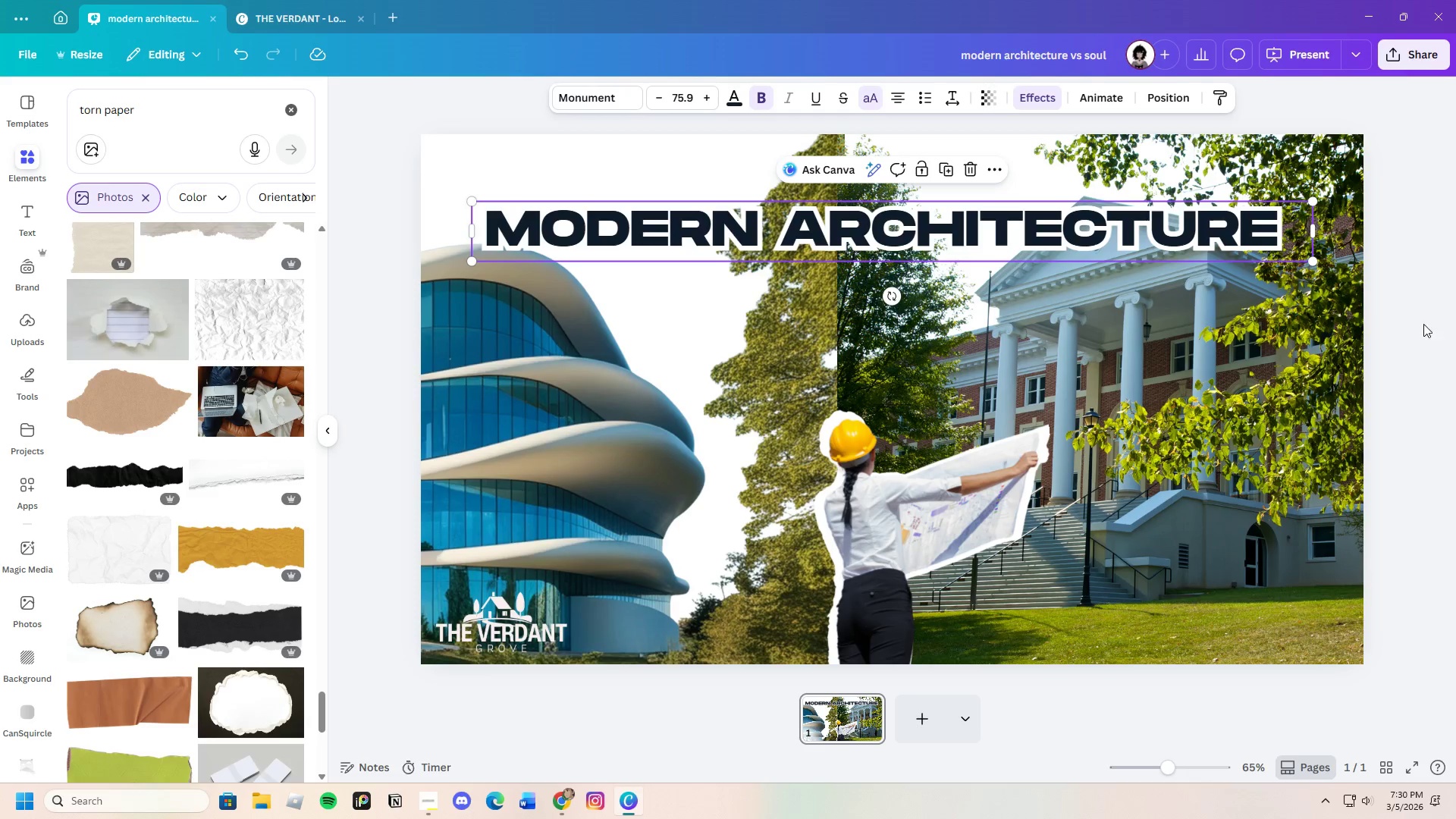 
left_click([1443, 326])
 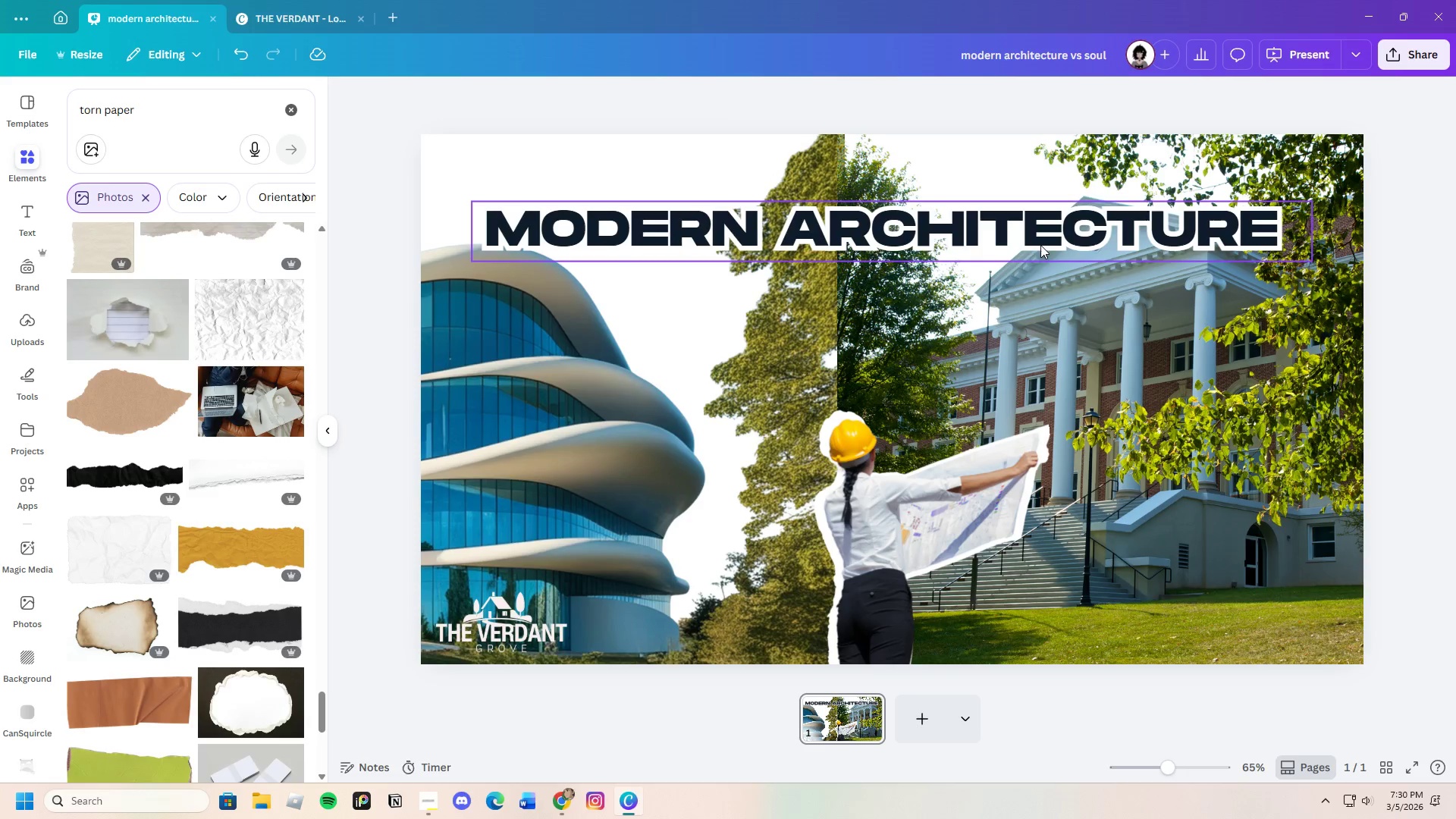 
left_click([1034, 242])
 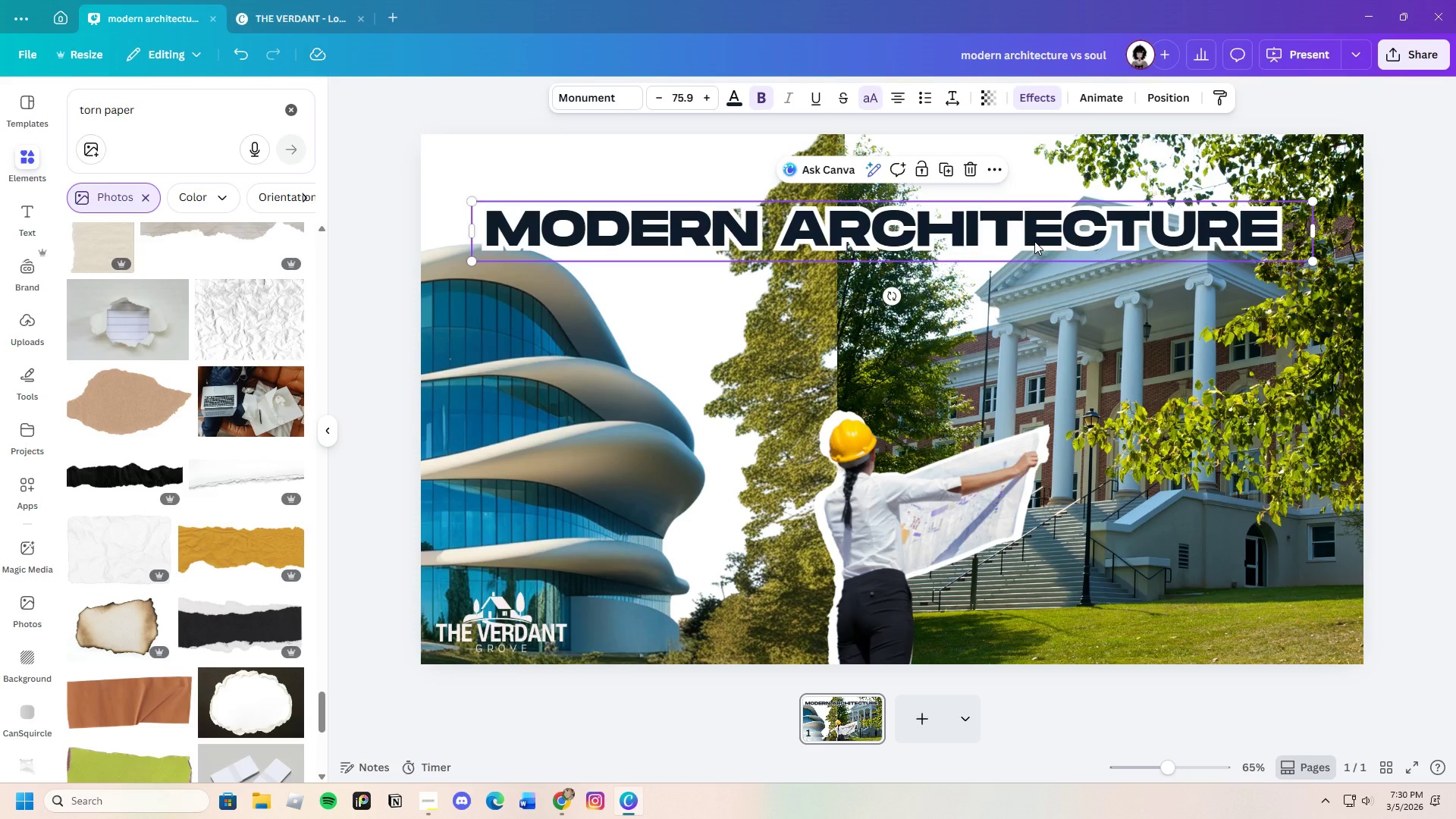 
hold_key(key=C, duration=0.39)
 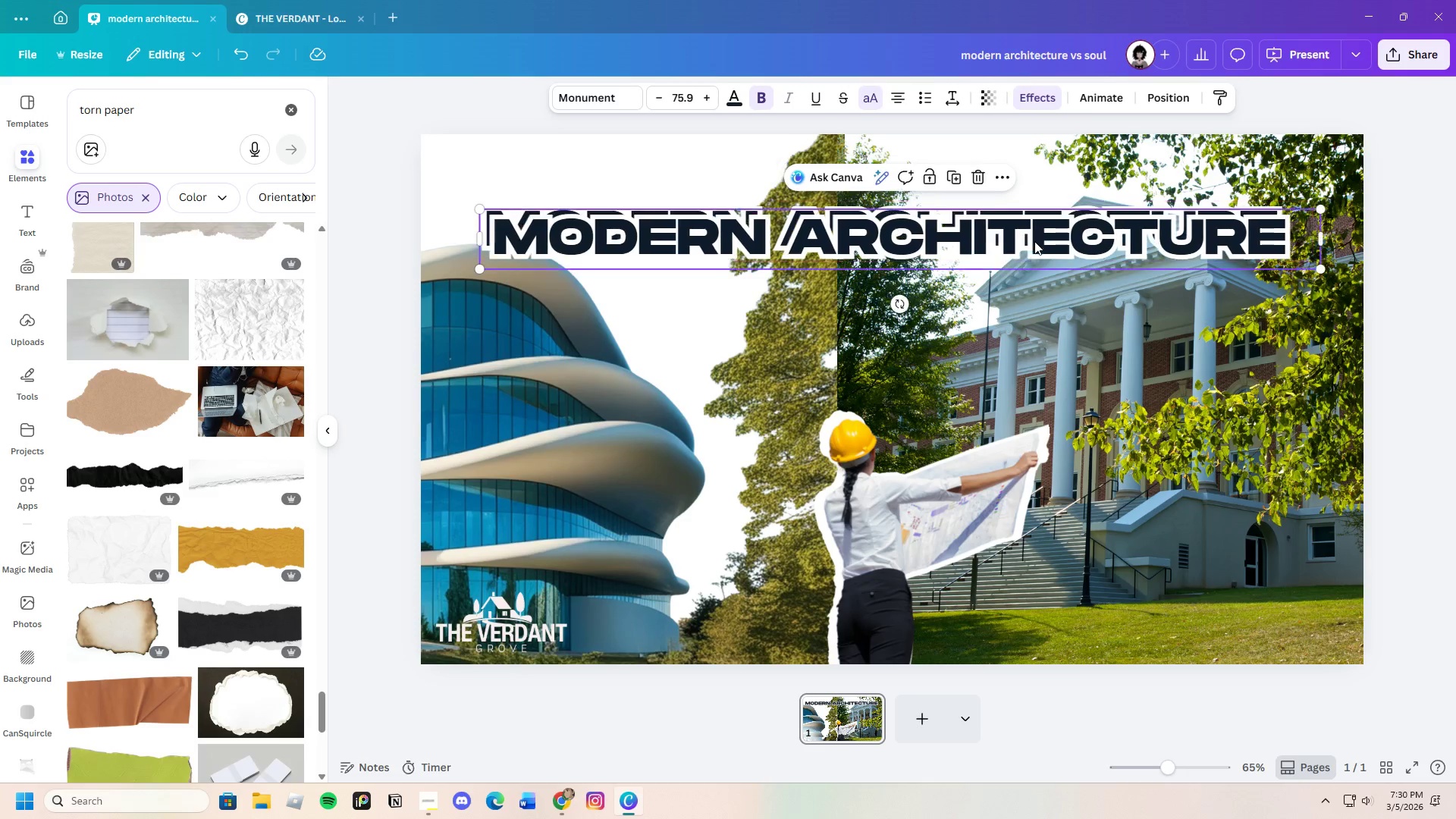 
key(Control+V)
 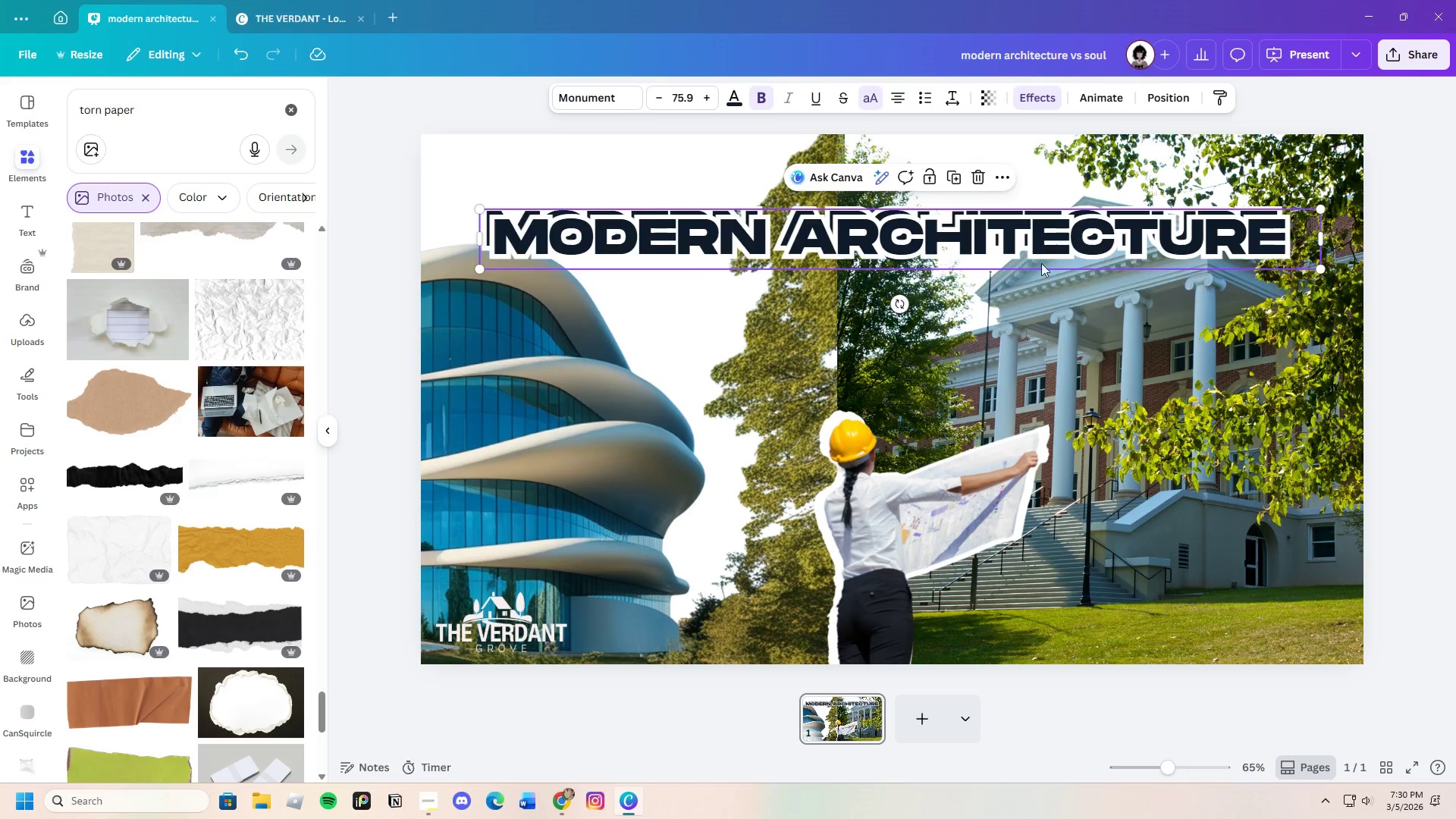 
left_click_drag(start_coordinate=[1041, 263], to_coordinate=[1046, 309])
 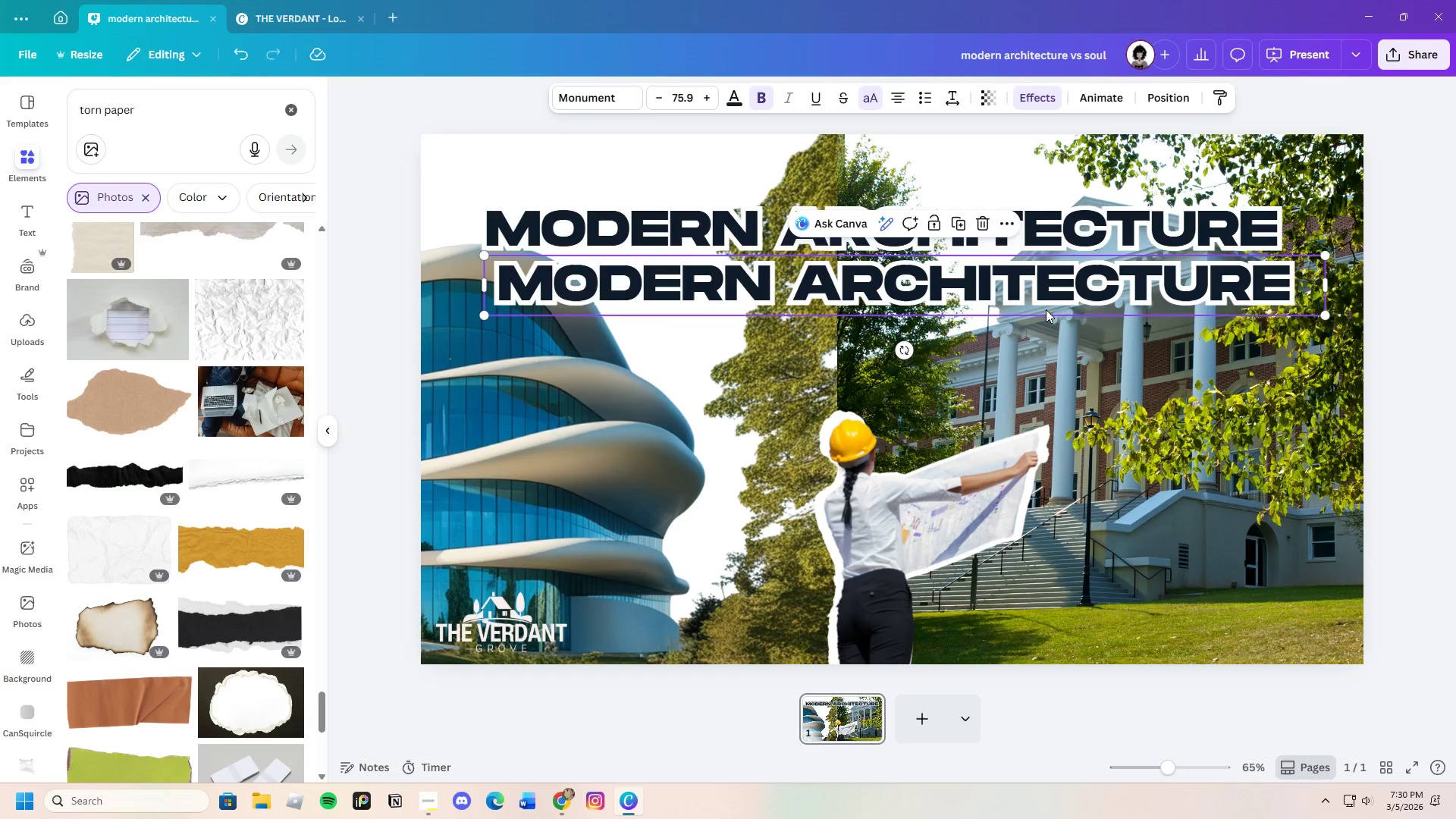 
double_click([1046, 309])
 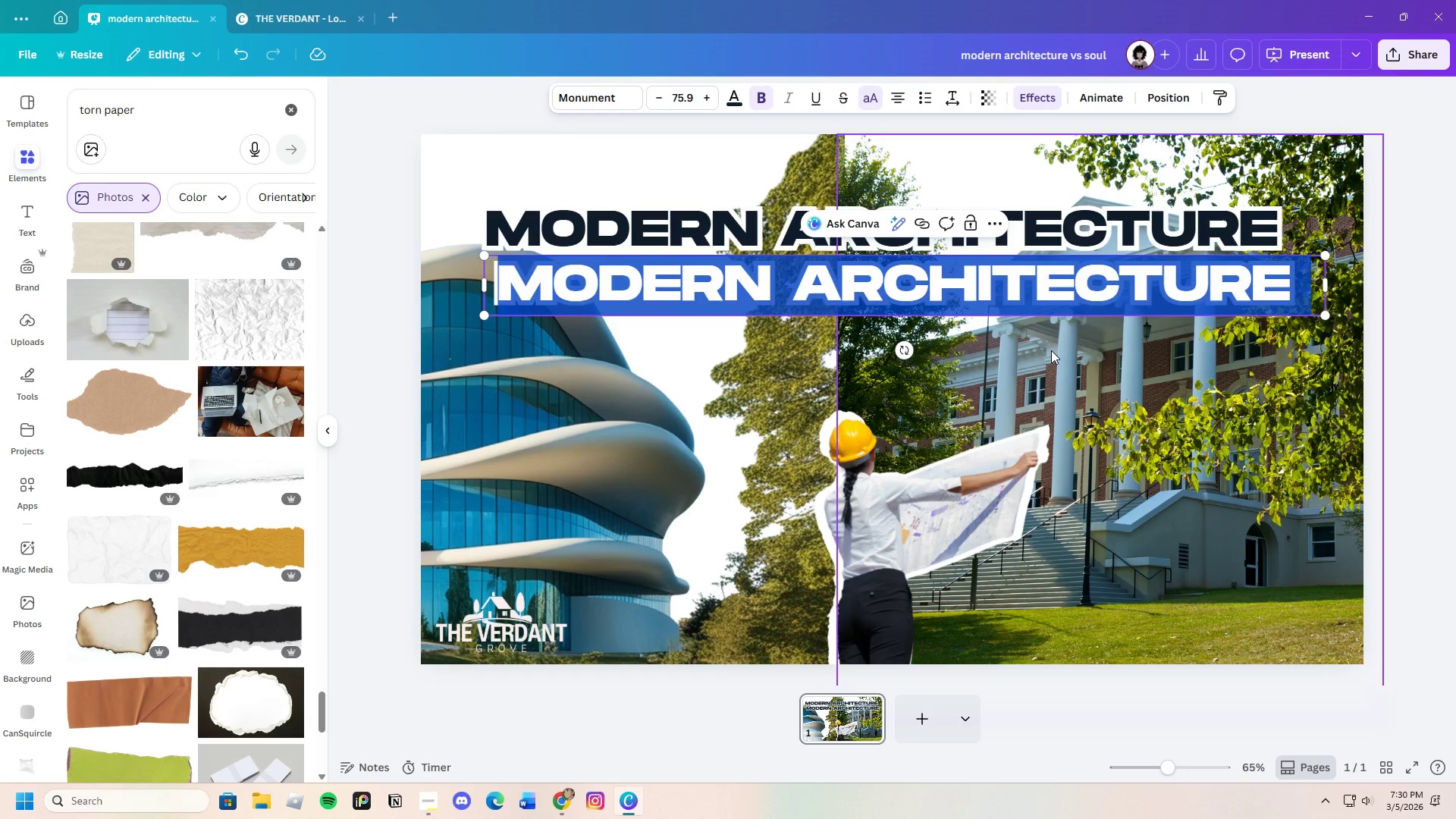 
key(Backspace)
type(vs)
 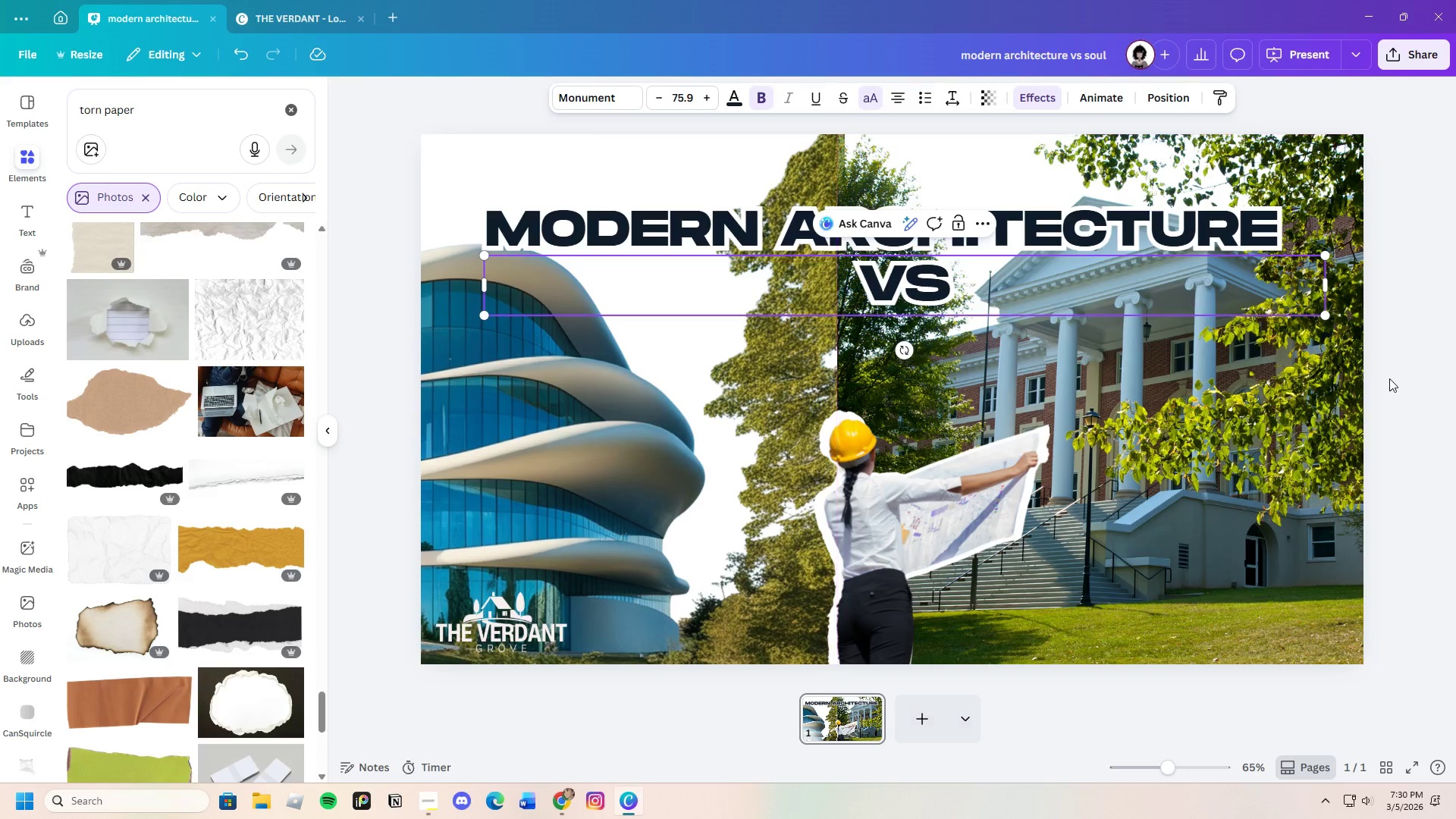 
left_click([1423, 392])
 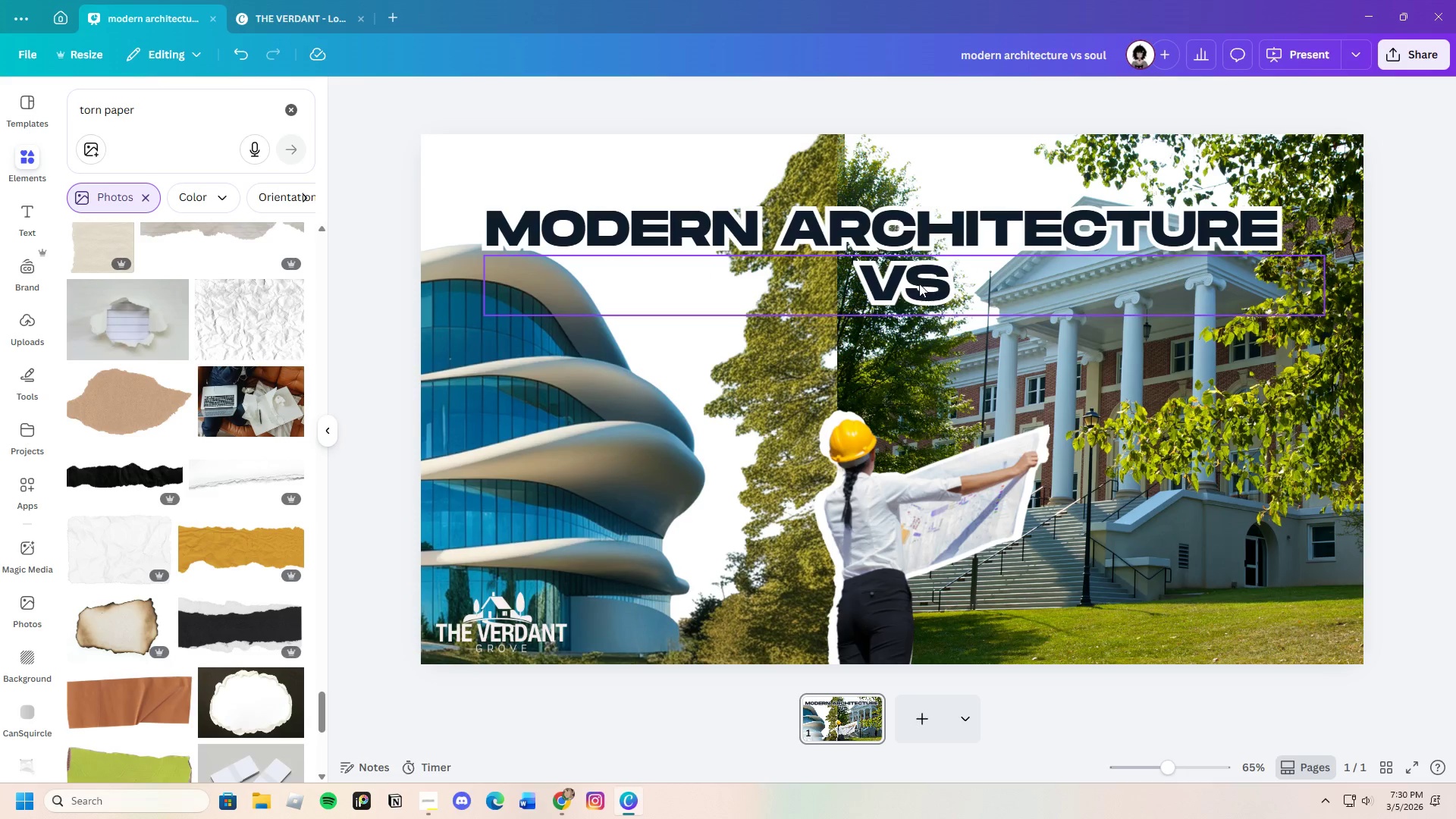 
left_click_drag(start_coordinate=[919, 284], to_coordinate=[856, 302])
 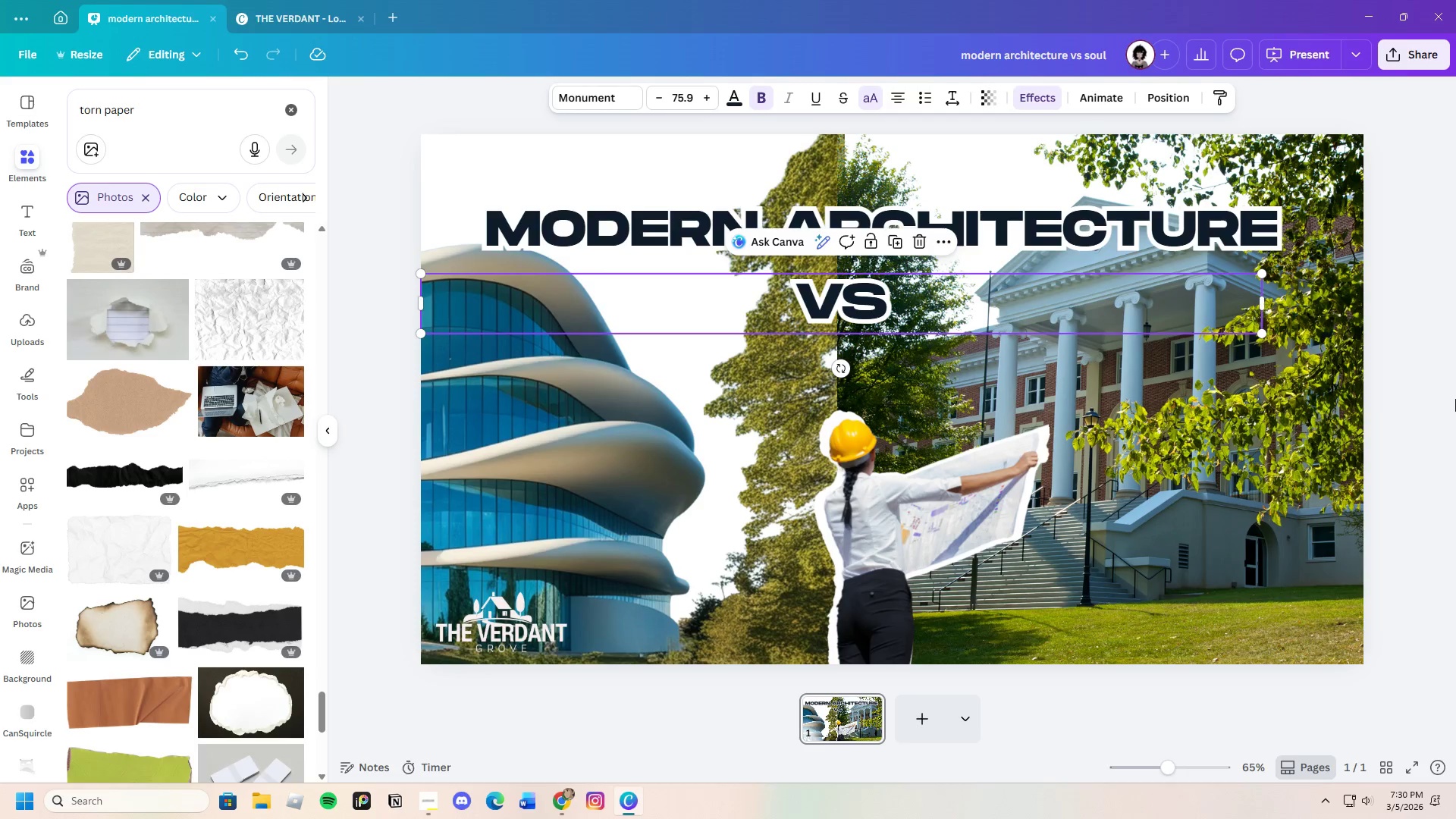 
left_click([1455, 405])
 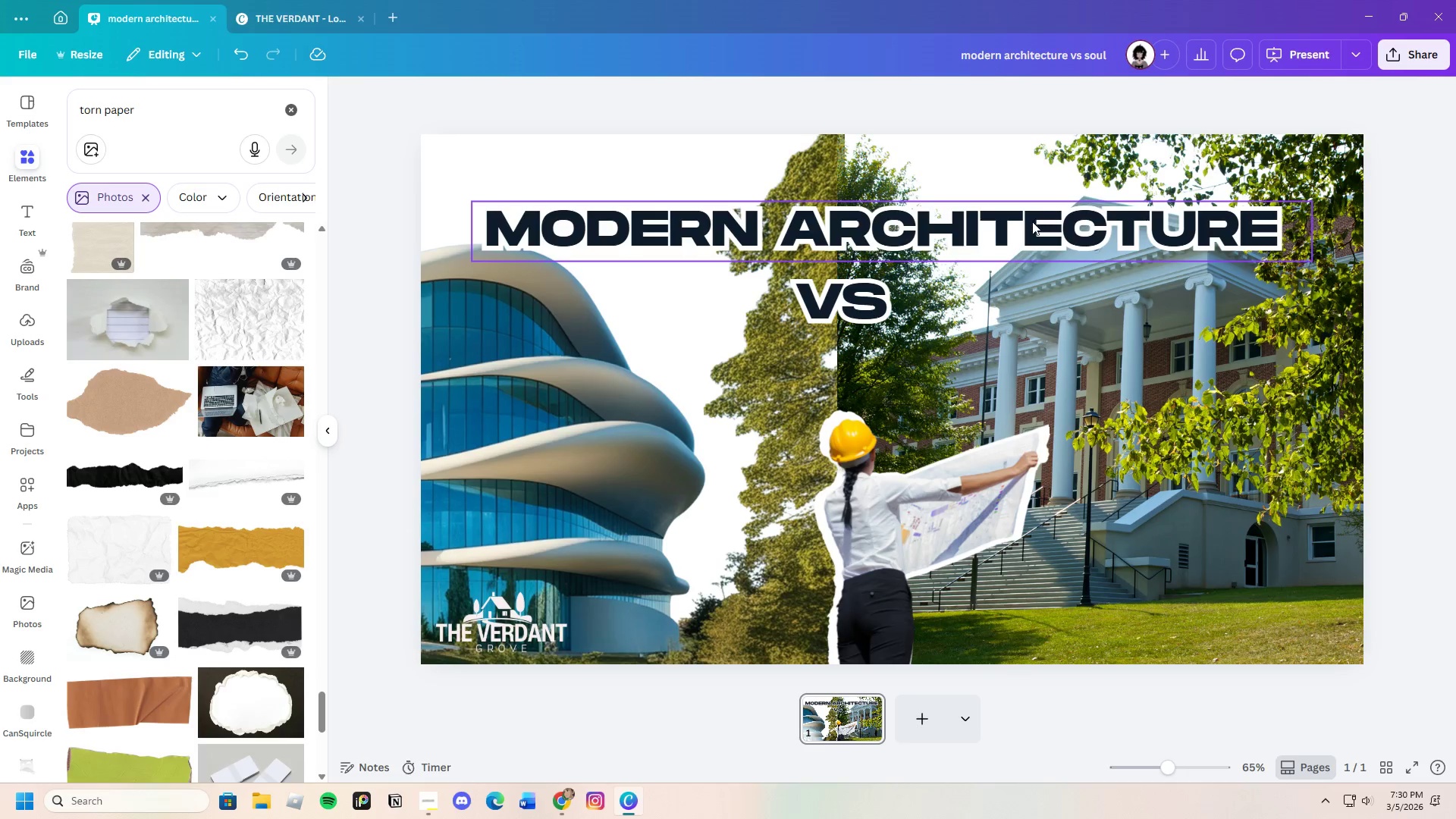 
left_click_drag(start_coordinate=[1032, 224], to_coordinate=[1034, 204])
 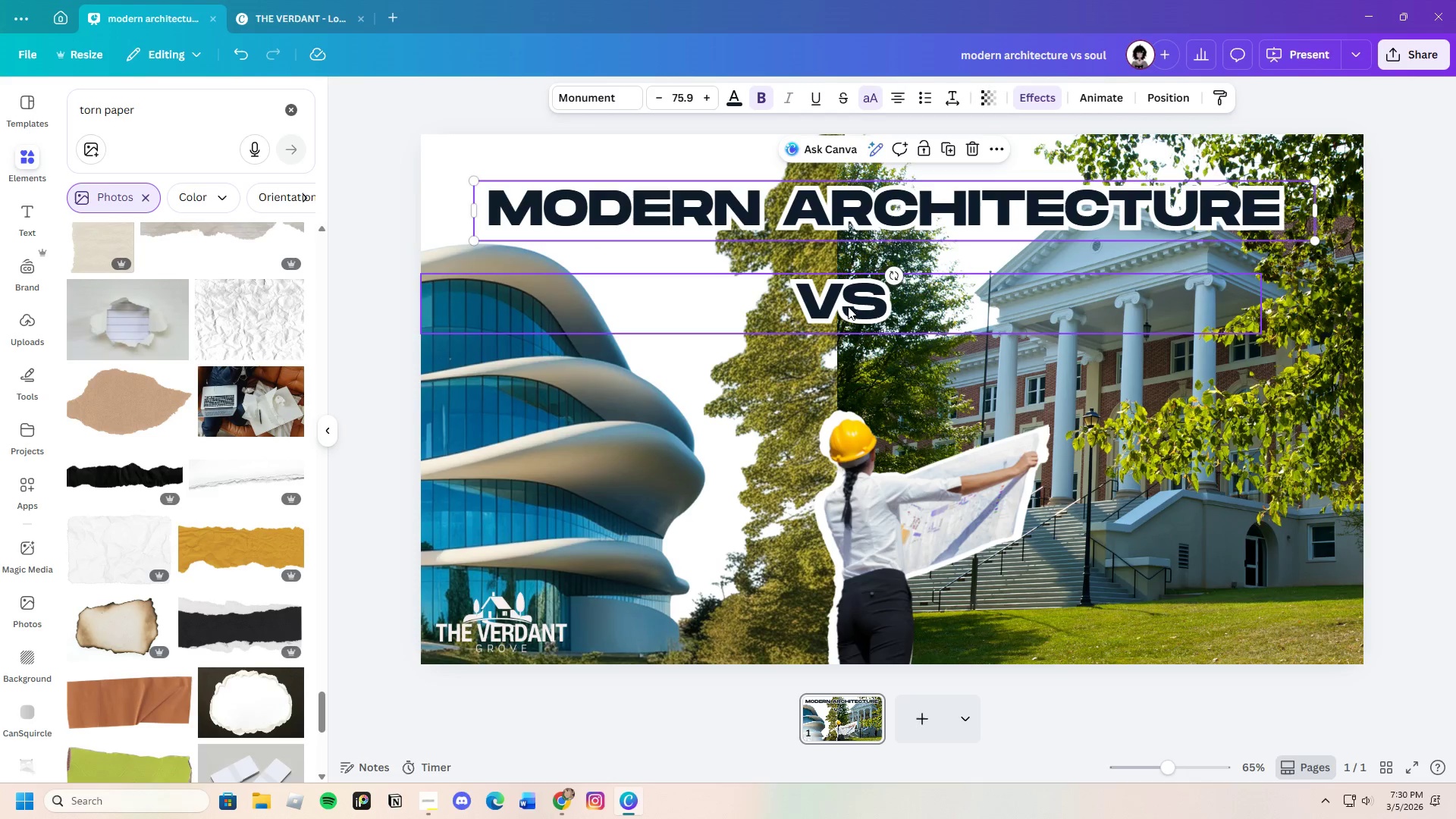 
left_click_drag(start_coordinate=[847, 308], to_coordinate=[841, 294])
 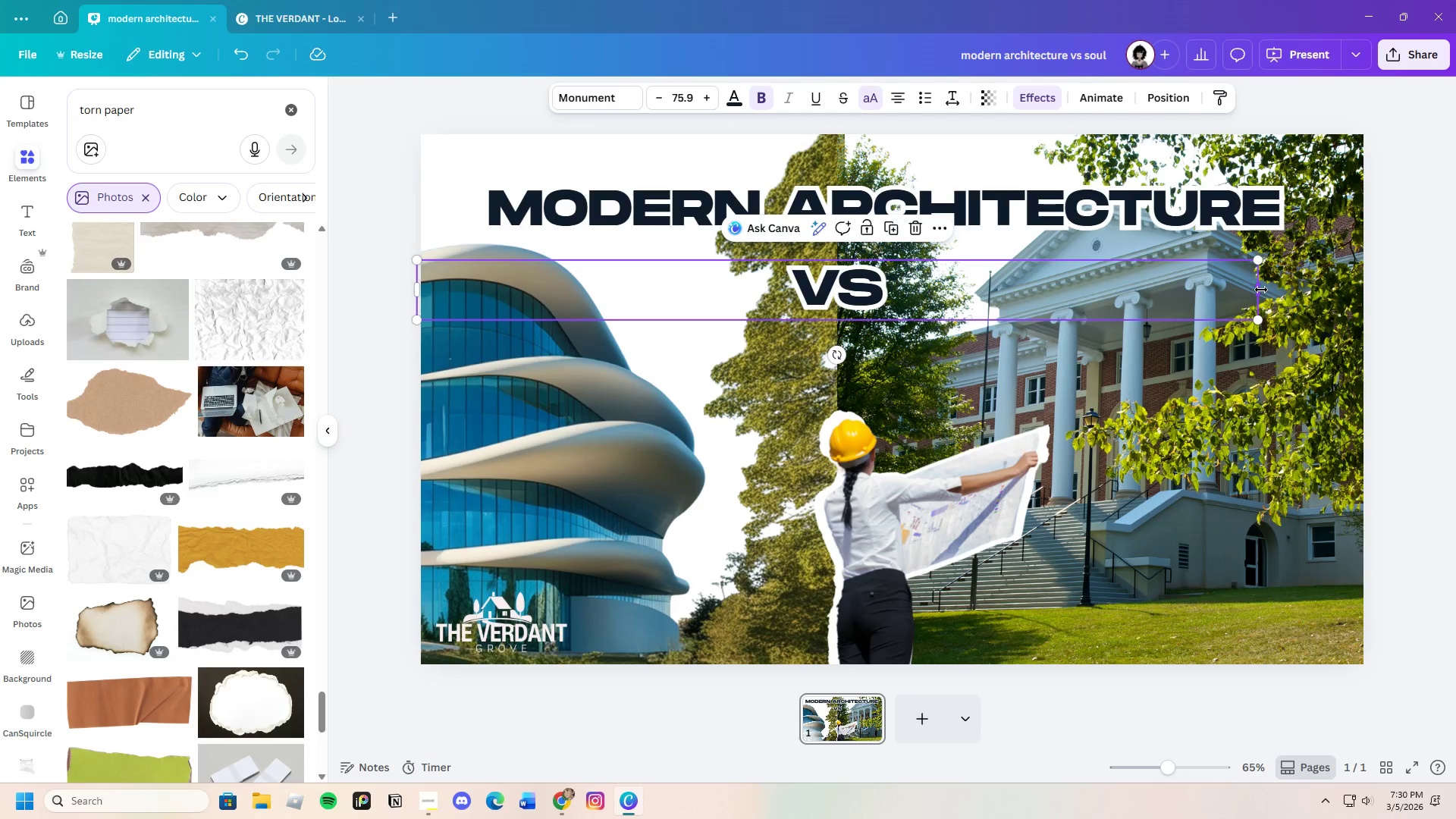 
left_click_drag(start_coordinate=[1259, 290], to_coordinate=[521, 283])
 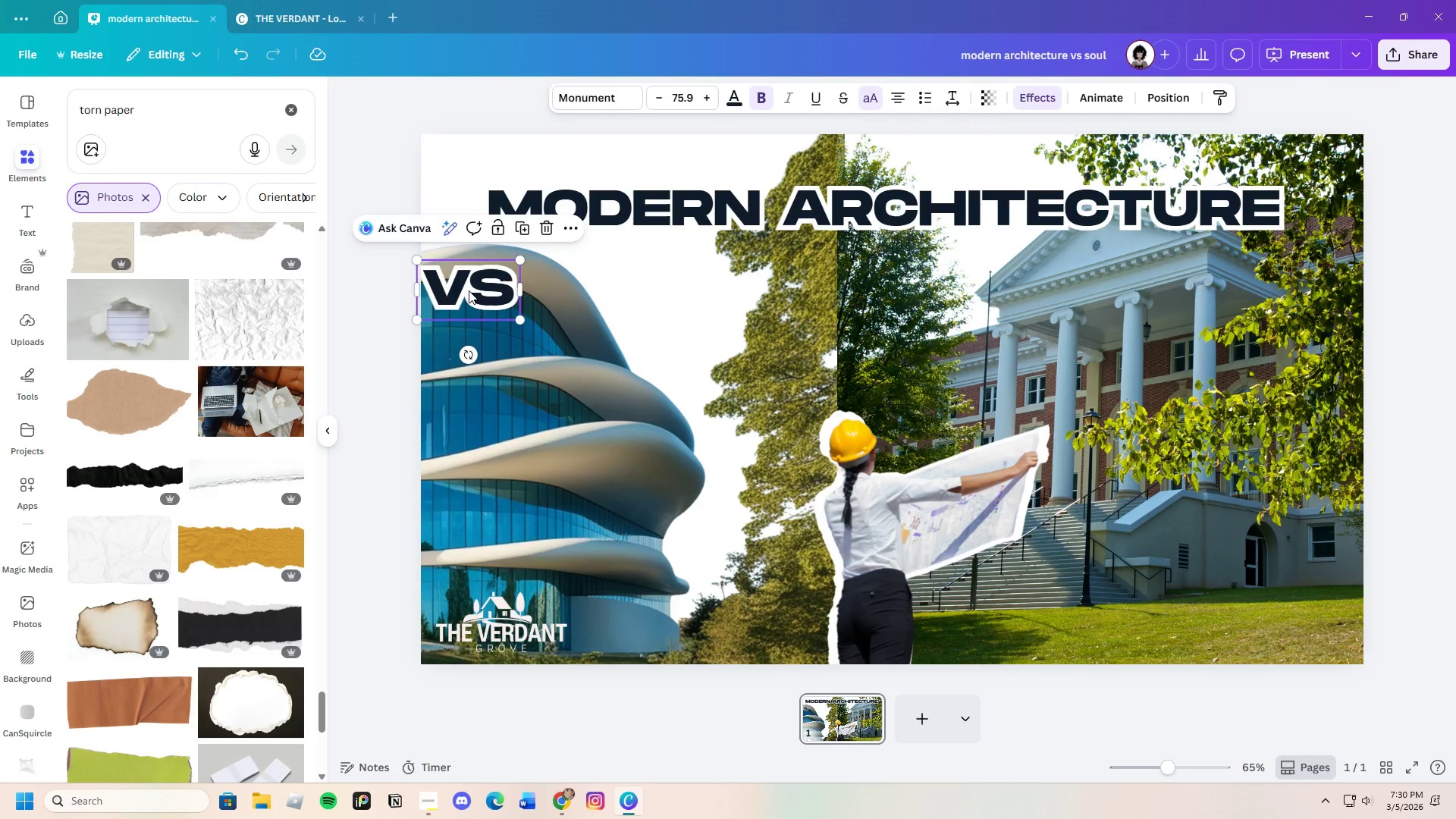 
left_click_drag(start_coordinate=[469, 290], to_coordinate=[837, 281])
 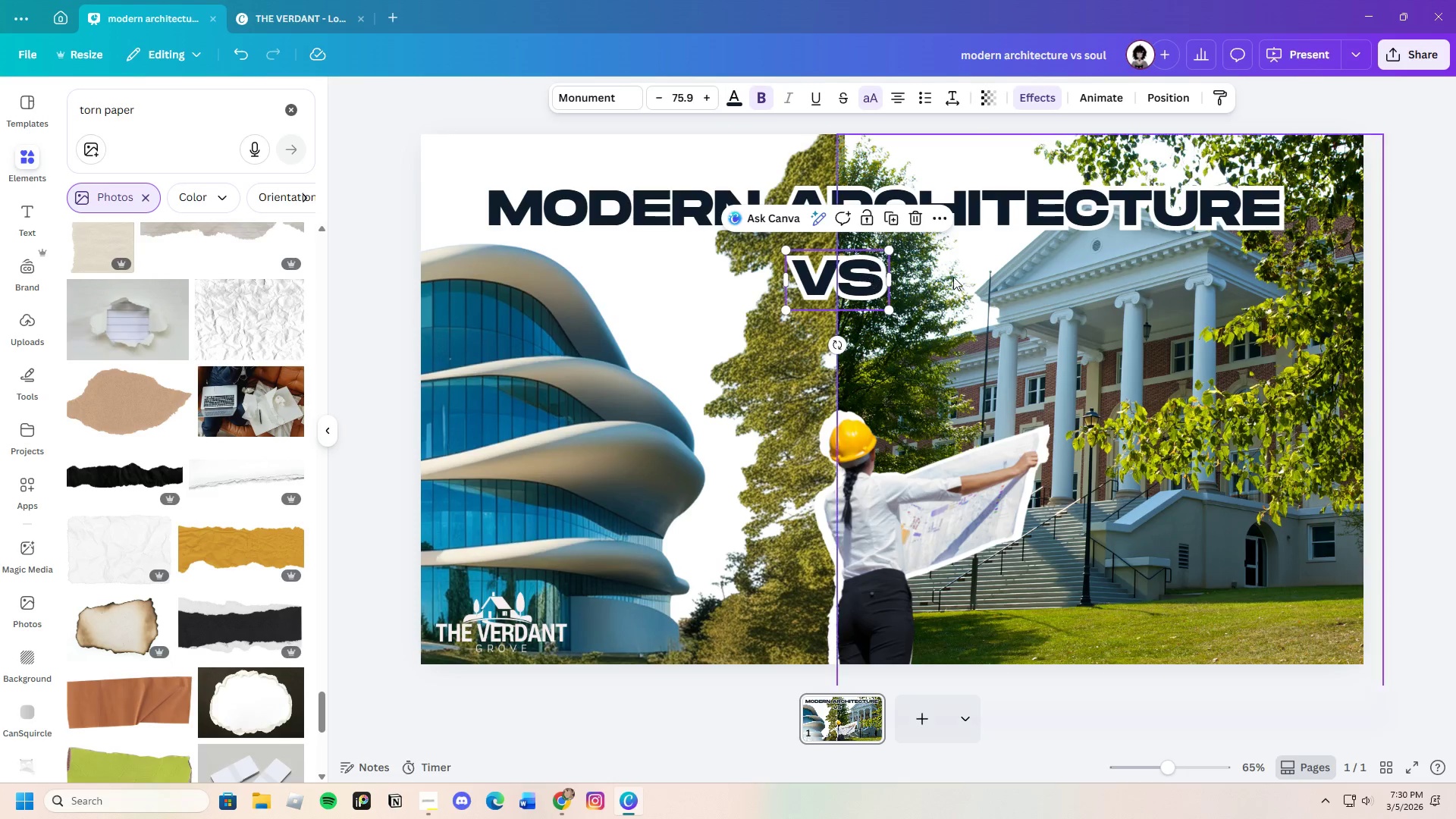 
left_click([962, 277])
 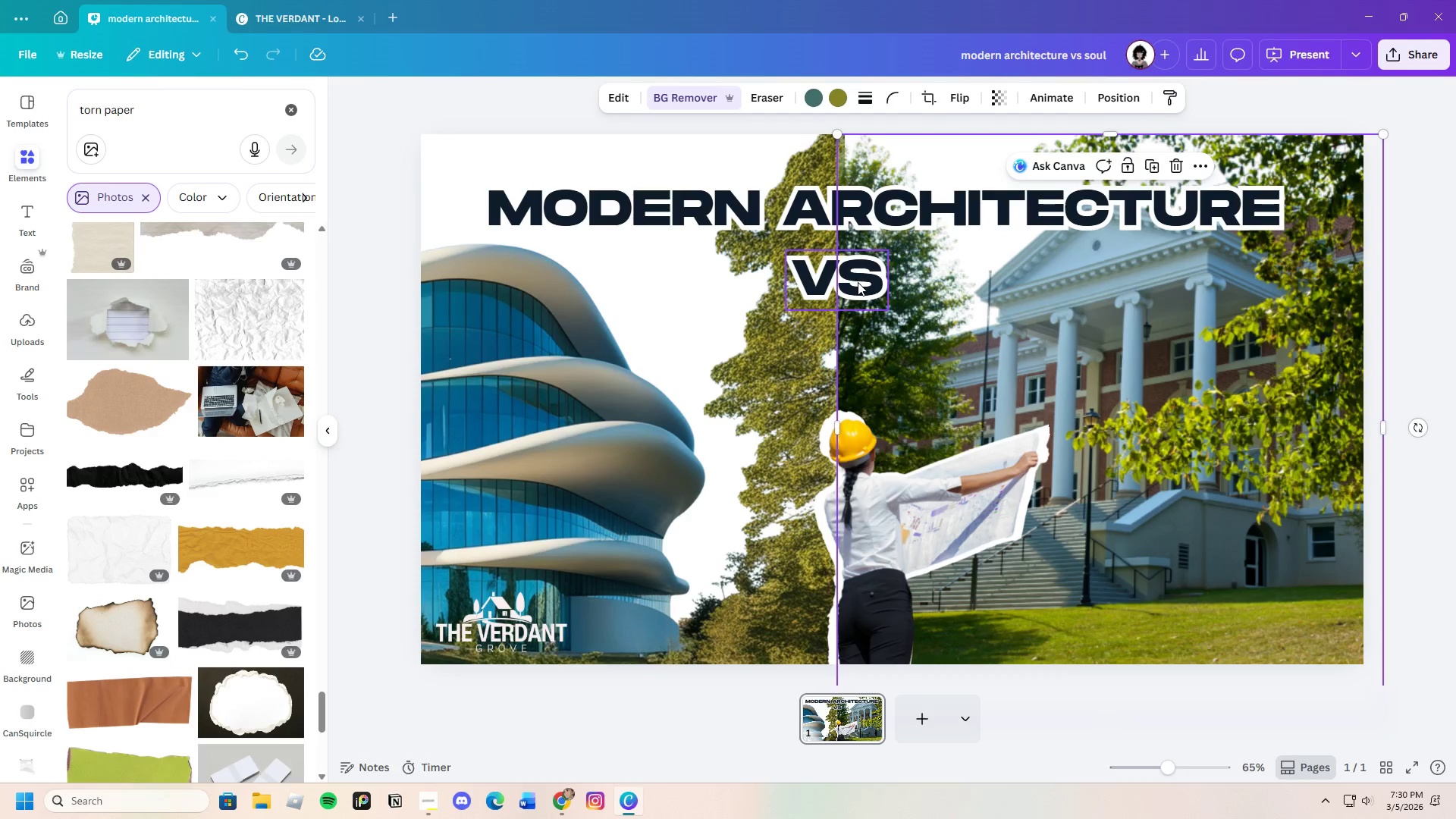 
left_click([859, 282])
 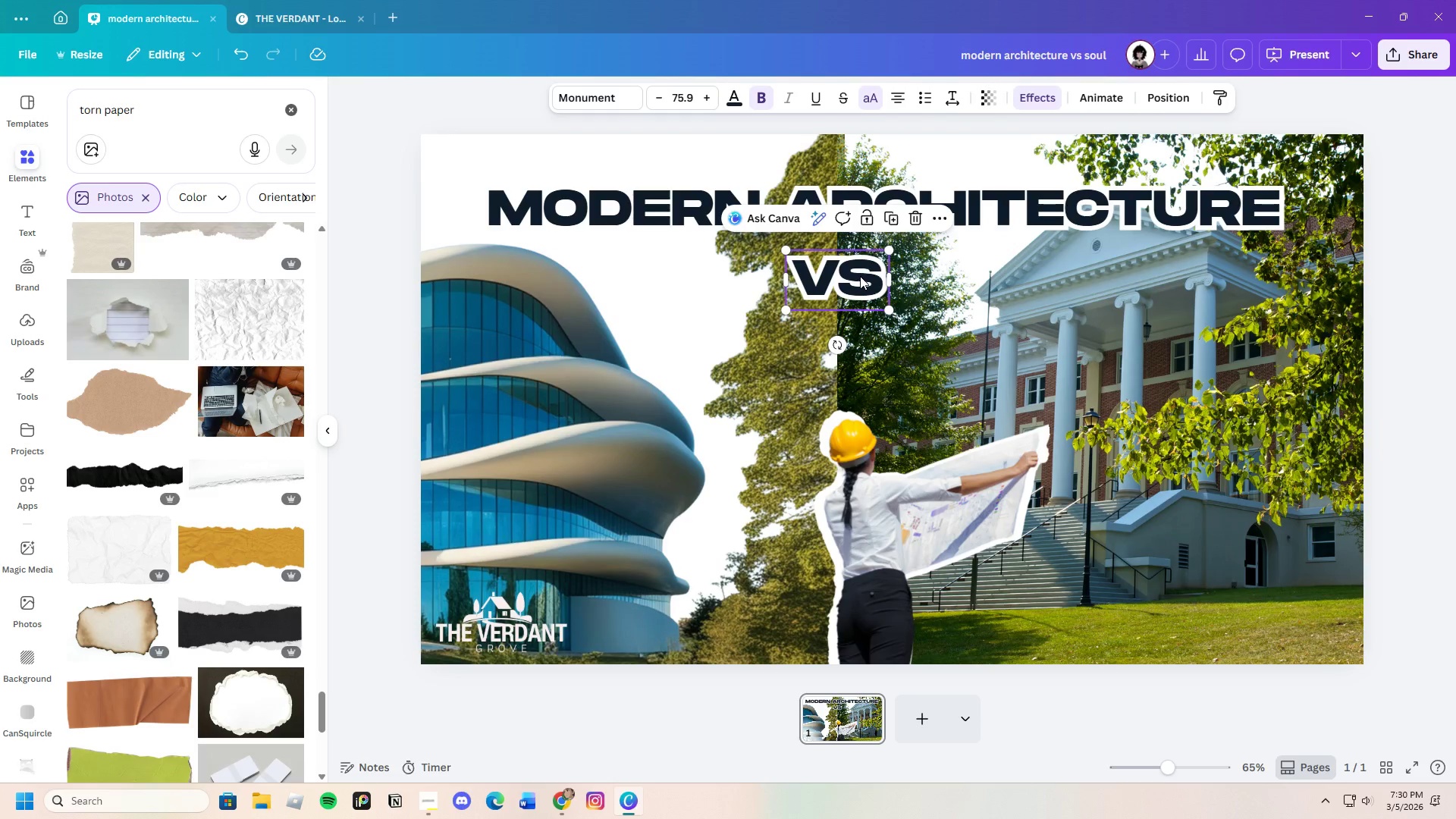 
key(Control+C)
 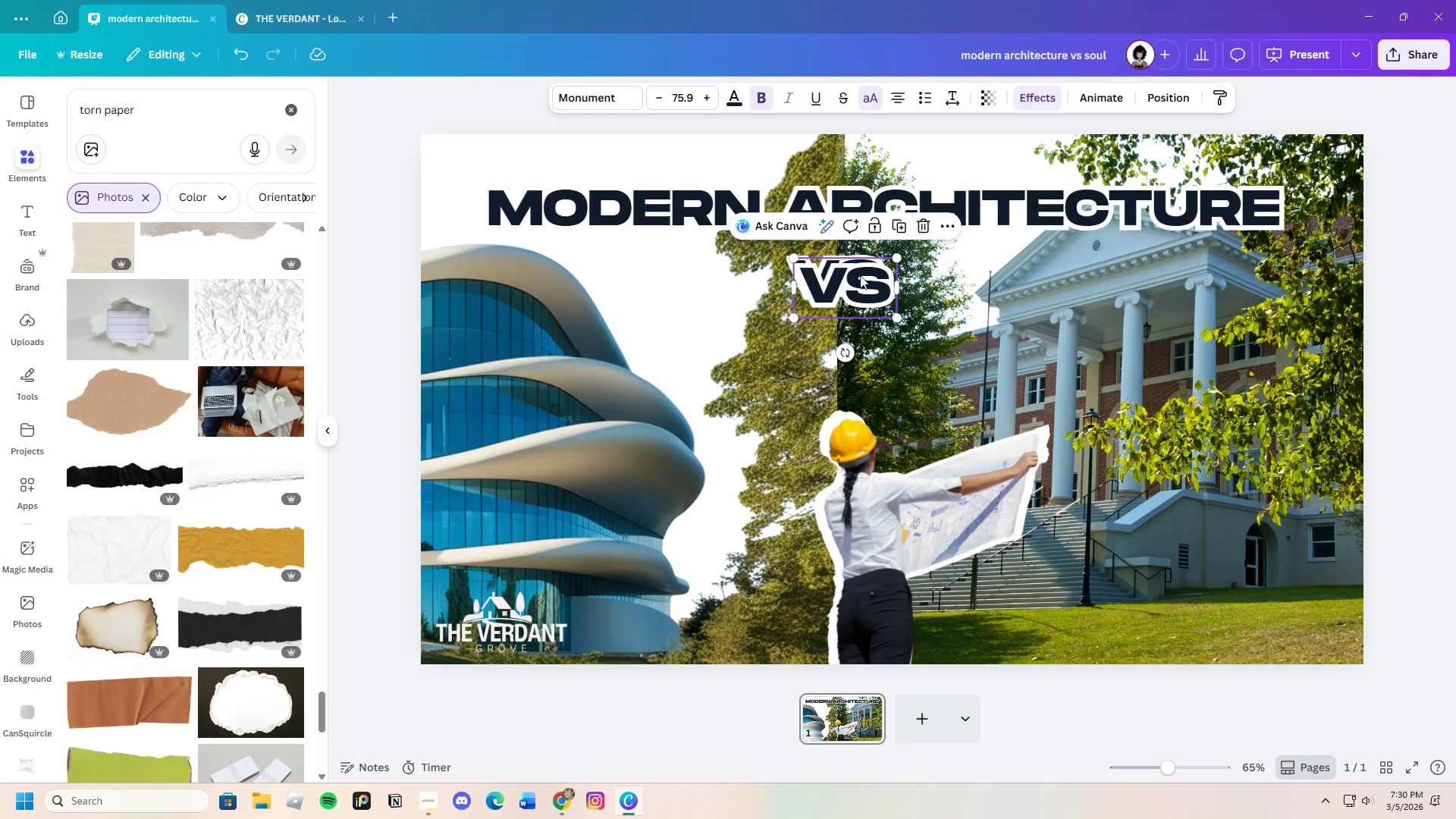 
key(Control+V)
 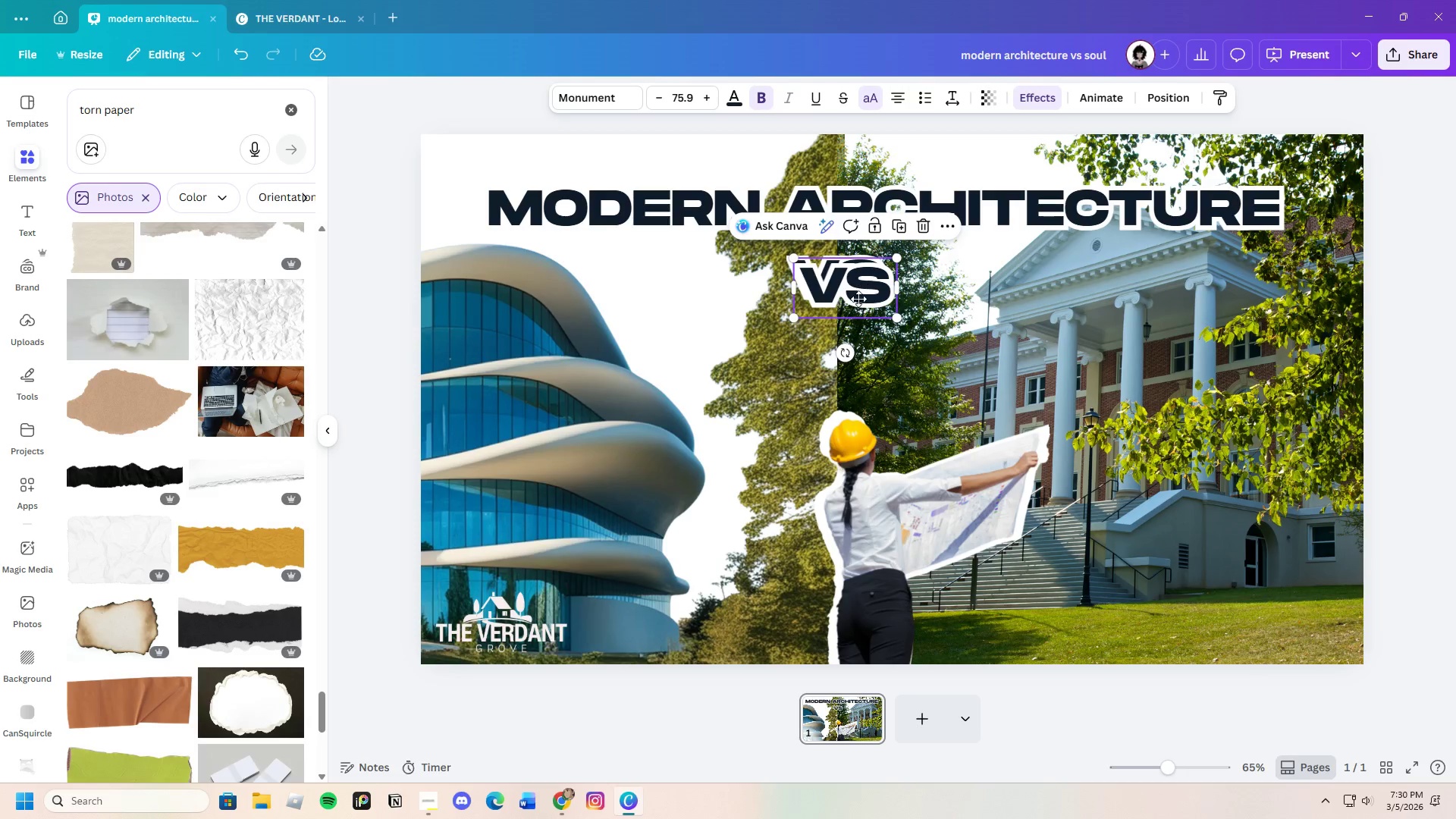 
left_click_drag(start_coordinate=[860, 275], to_coordinate=[852, 341])
 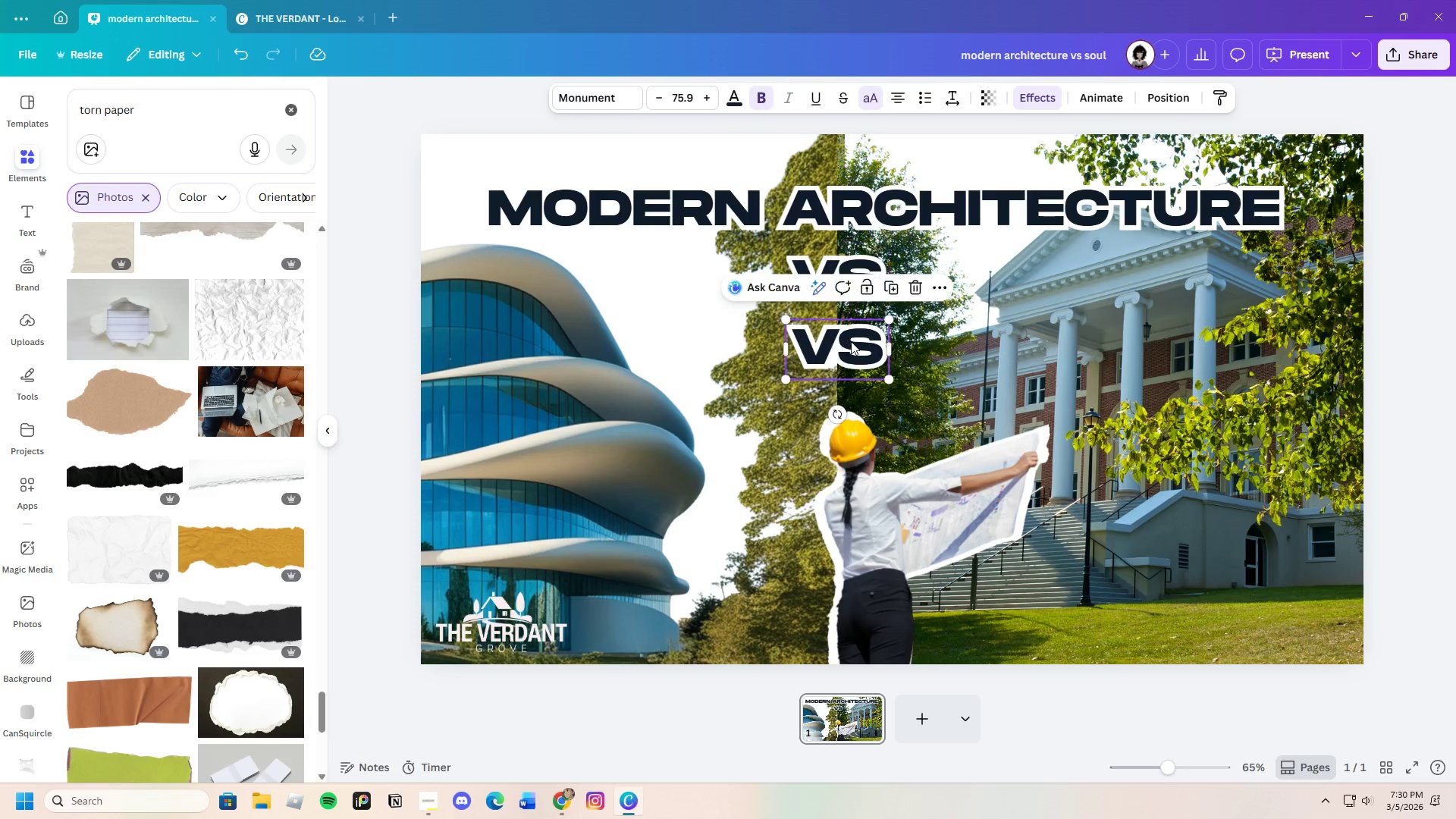 
double_click([851, 341])
 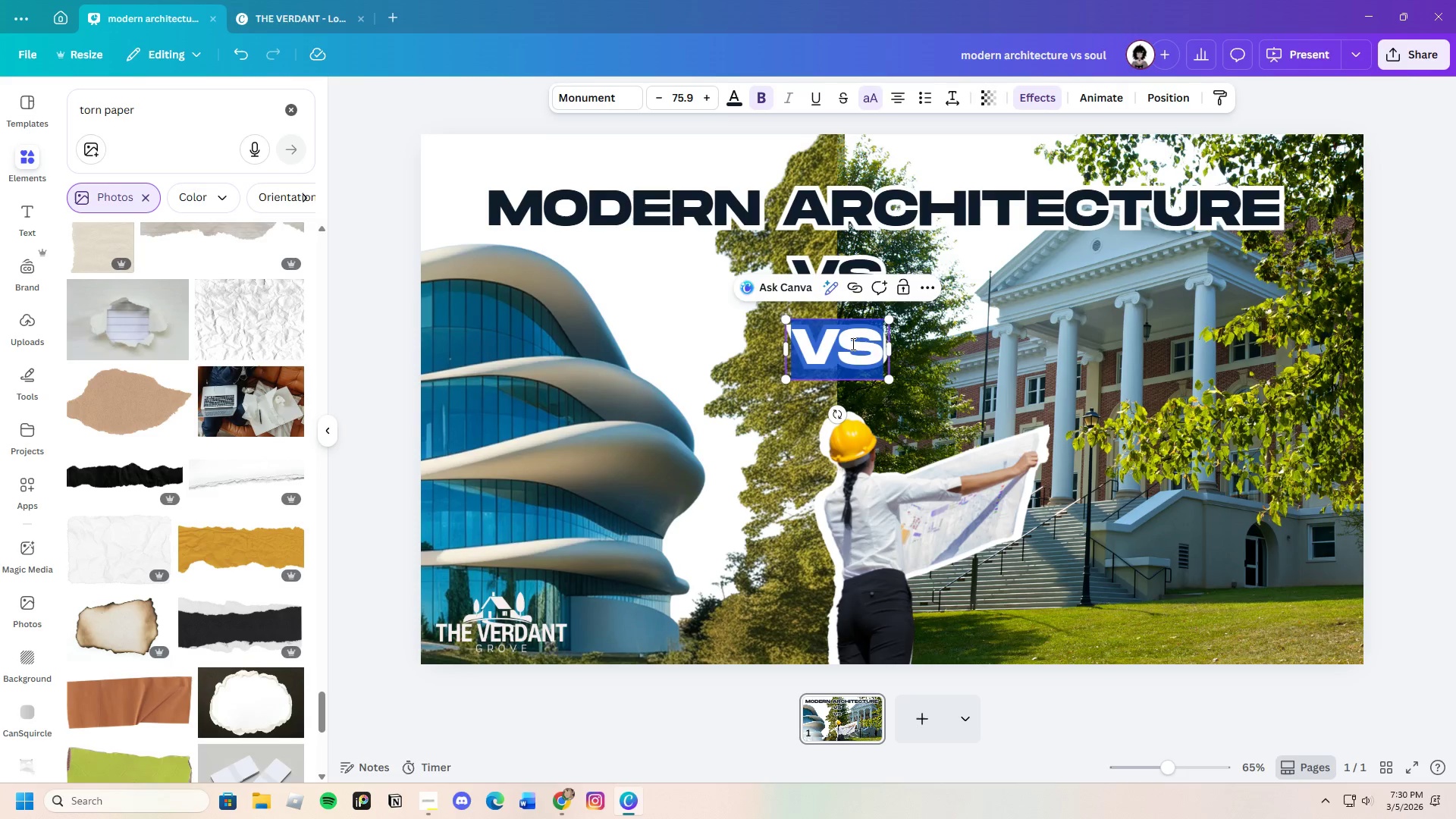 
key(Backspace)
type(soy)
key(Backspace)
type(ul)
 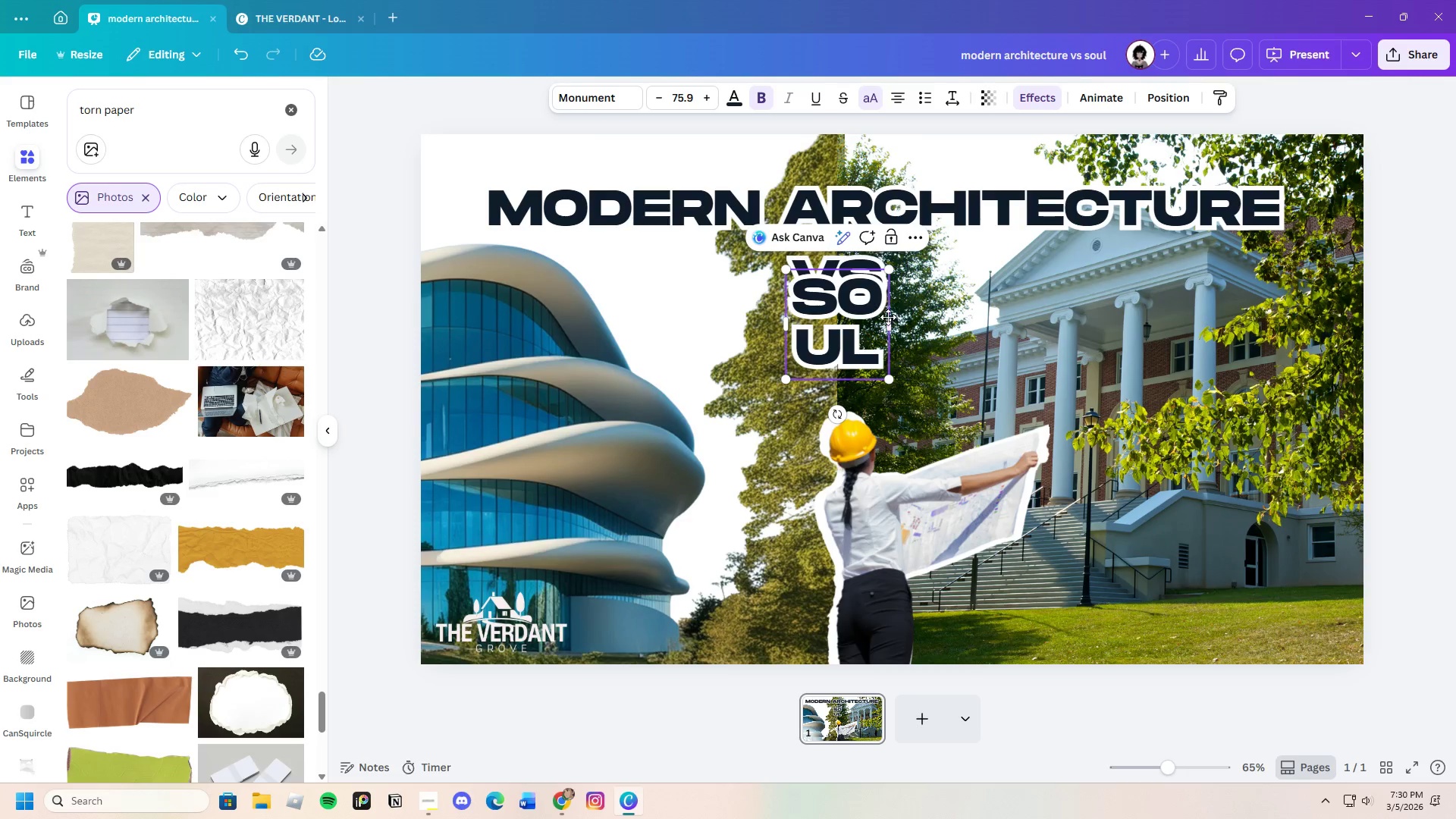 
left_click_drag(start_coordinate=[894, 319], to_coordinate=[975, 341])
 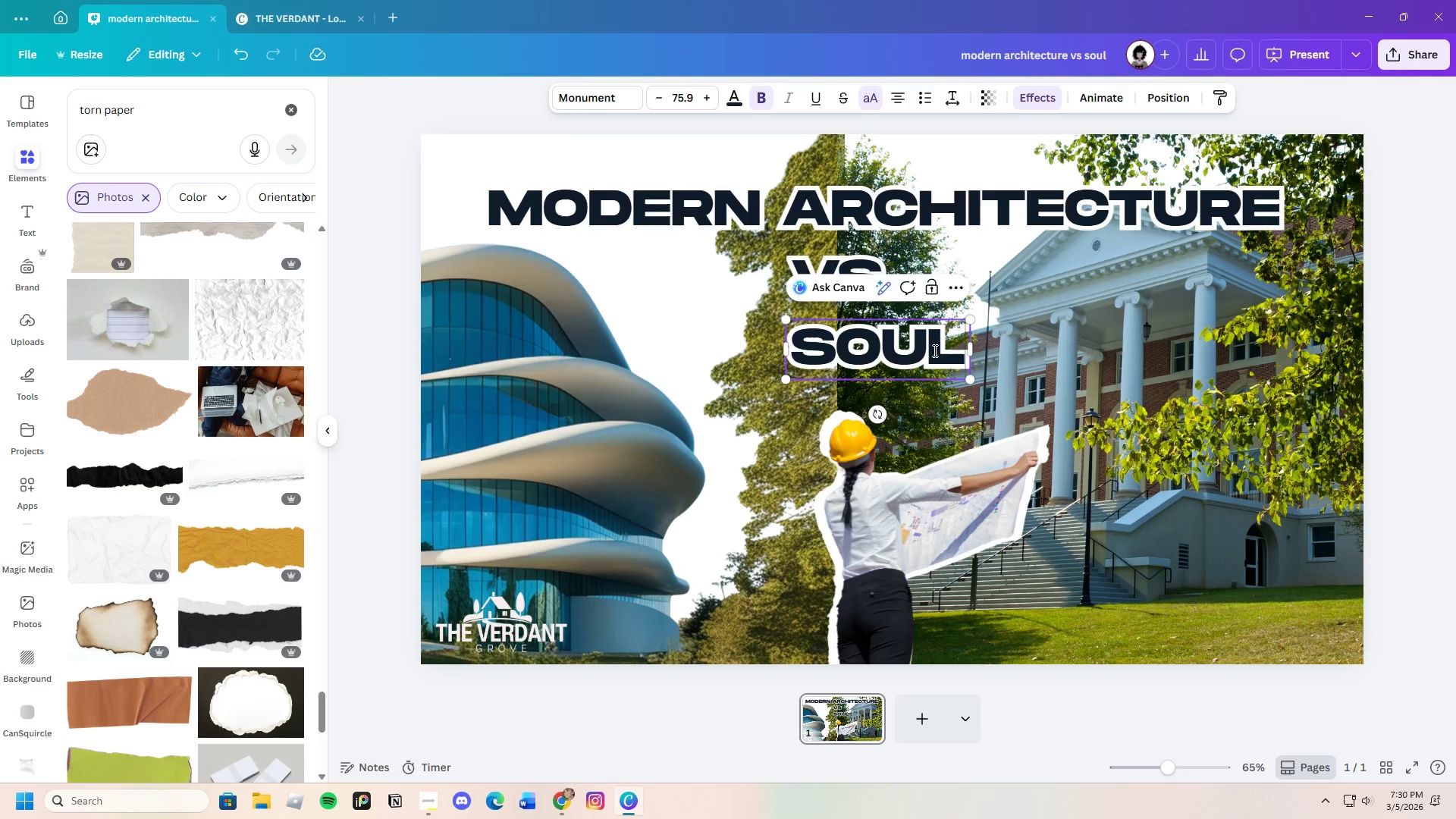 
left_click_drag(start_coordinate=[934, 350], to_coordinate=[891, 362])
 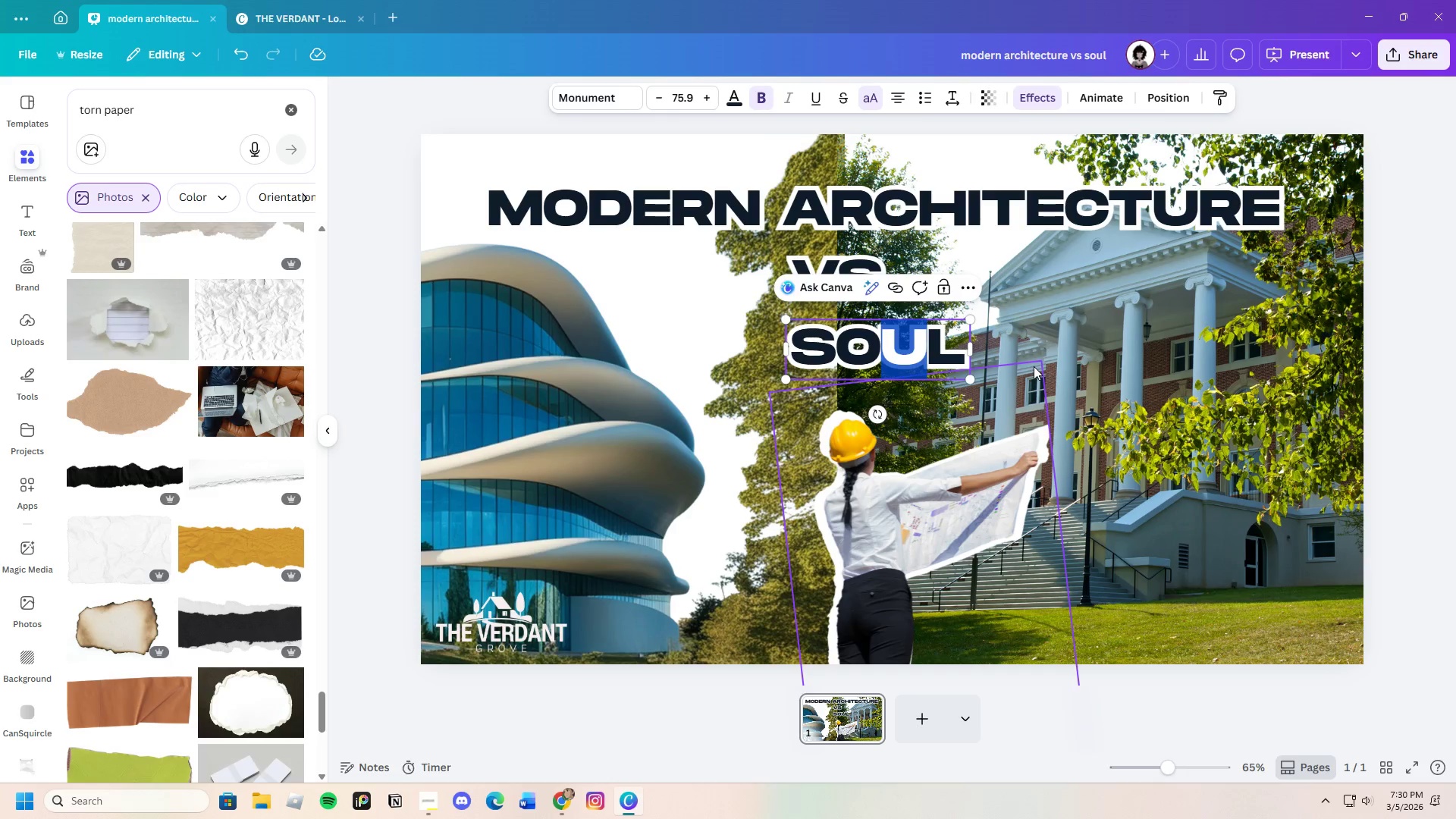 
left_click([1034, 366])
 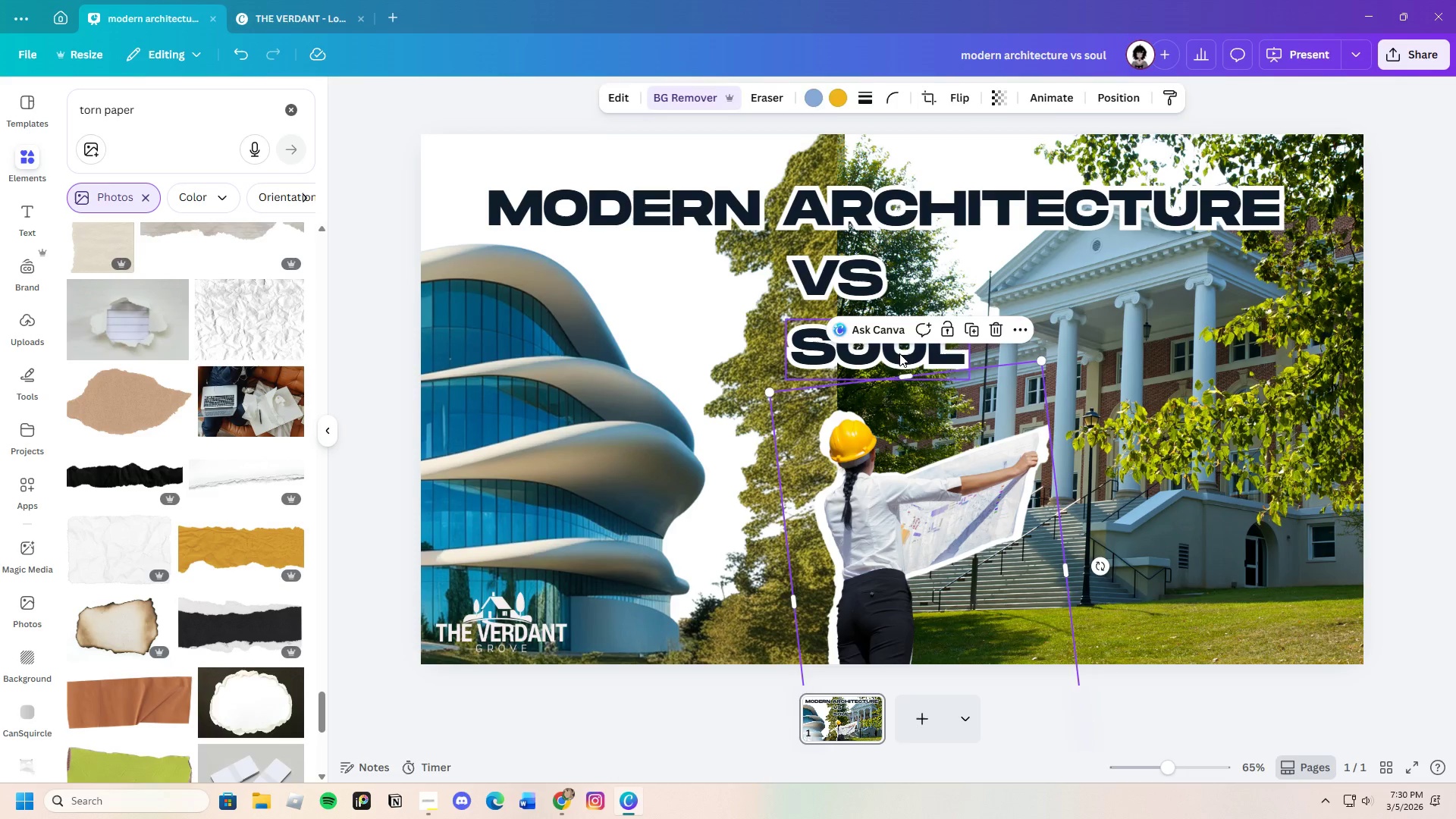 
left_click([899, 353])
 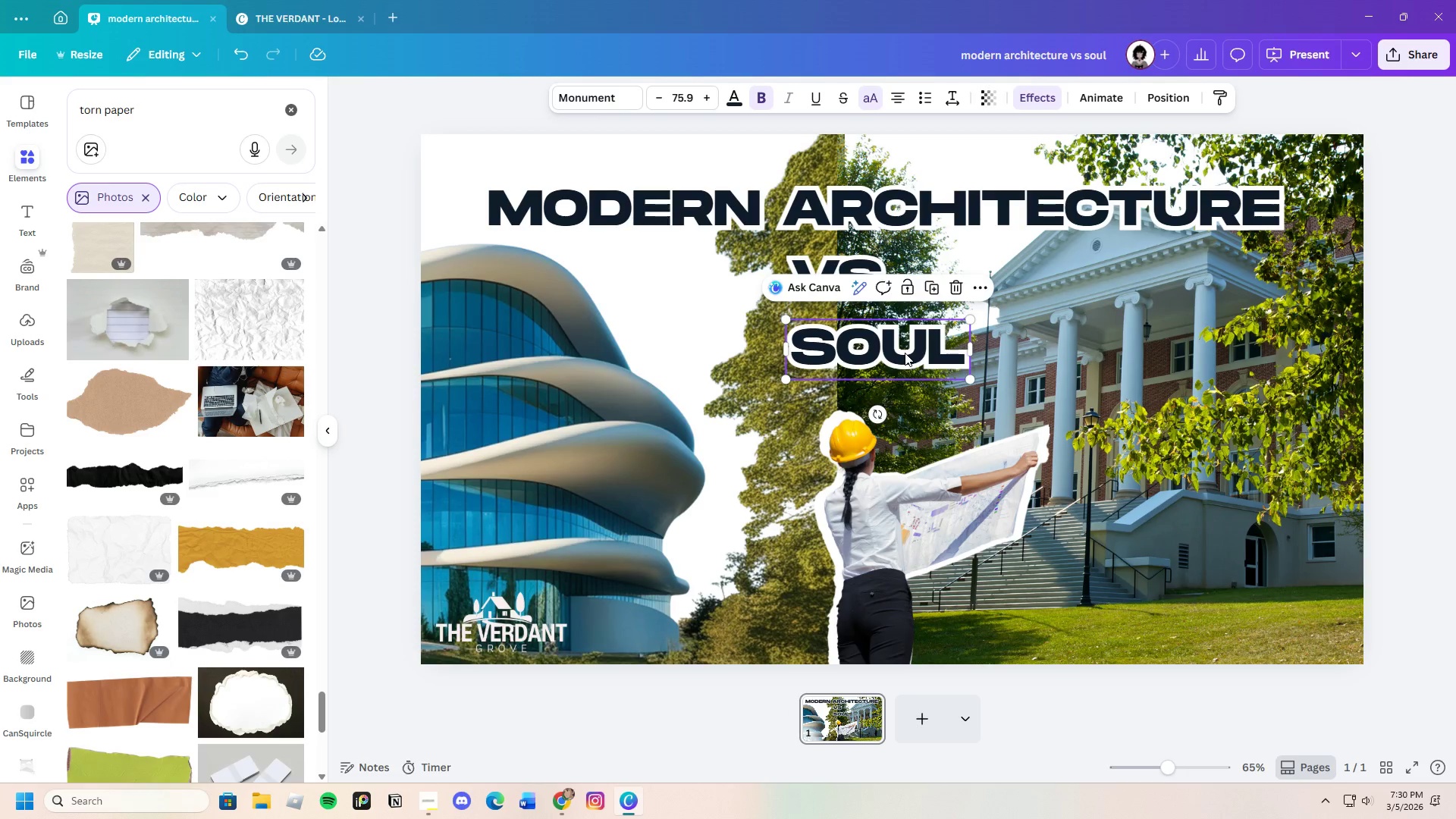 
left_click_drag(start_coordinate=[905, 353], to_coordinate=[874, 353])
 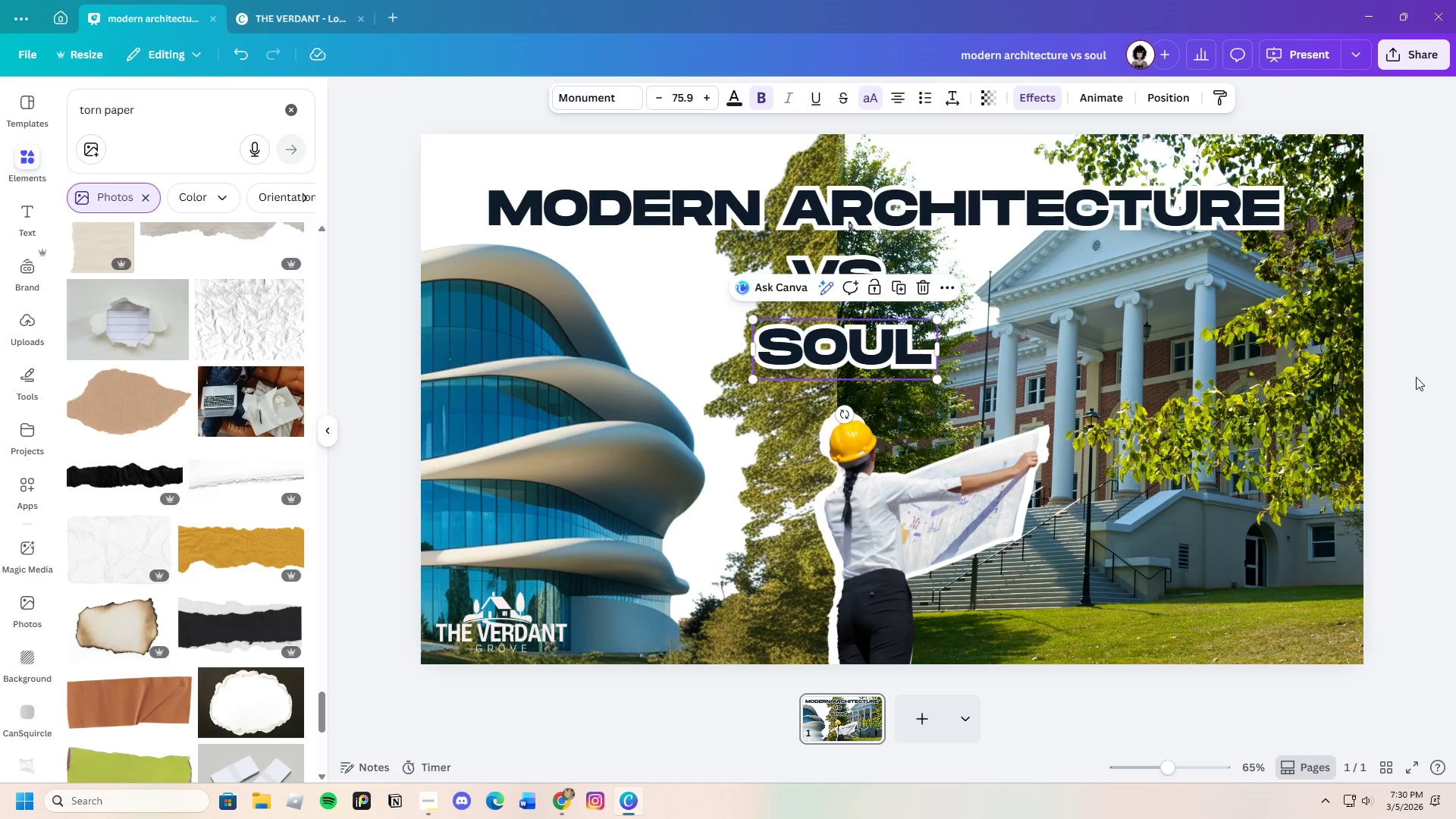 
left_click([1416, 377])
 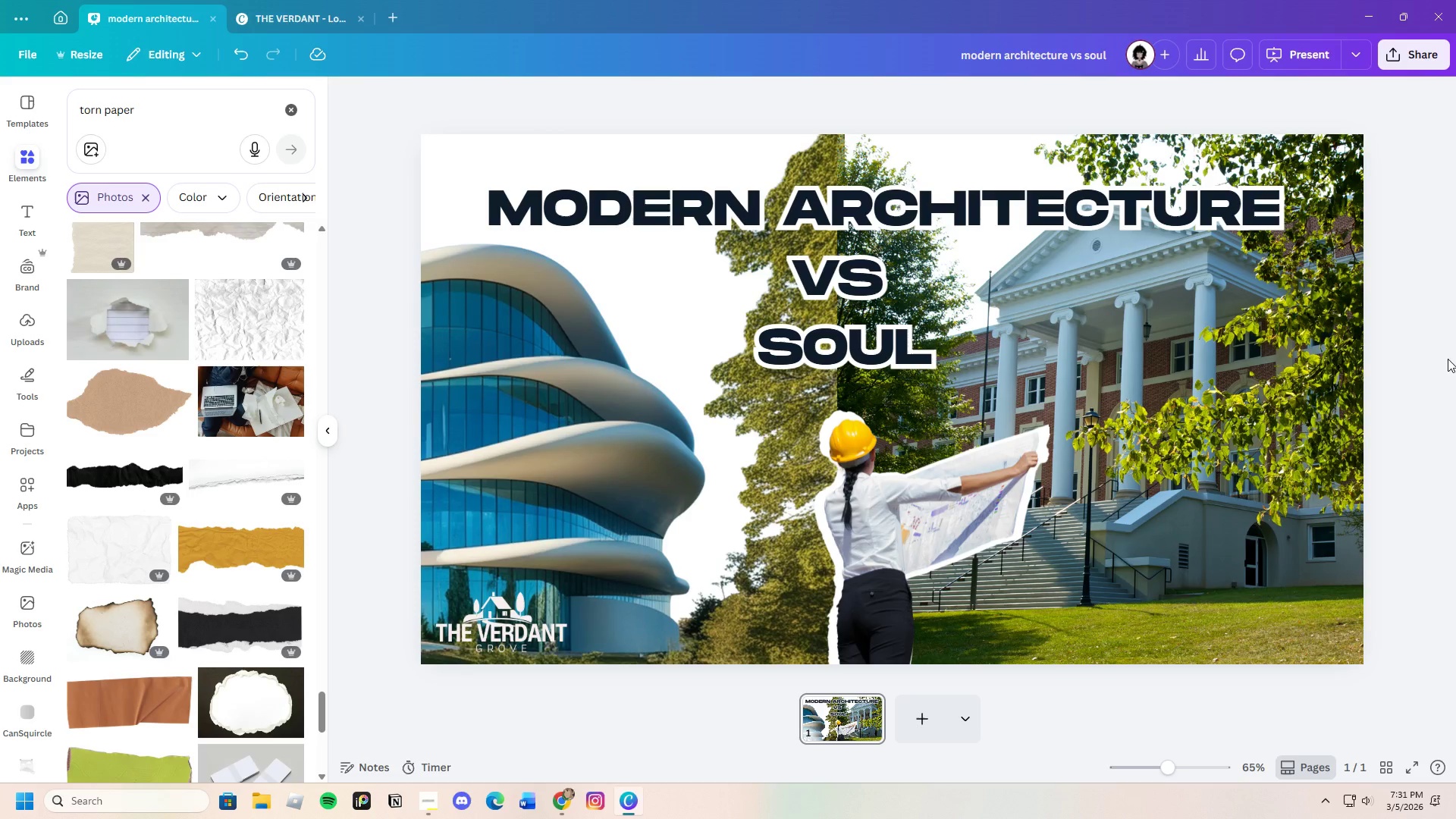 
scroll: coordinate [1455, 446], scroll_direction: up, amount: 2.0
 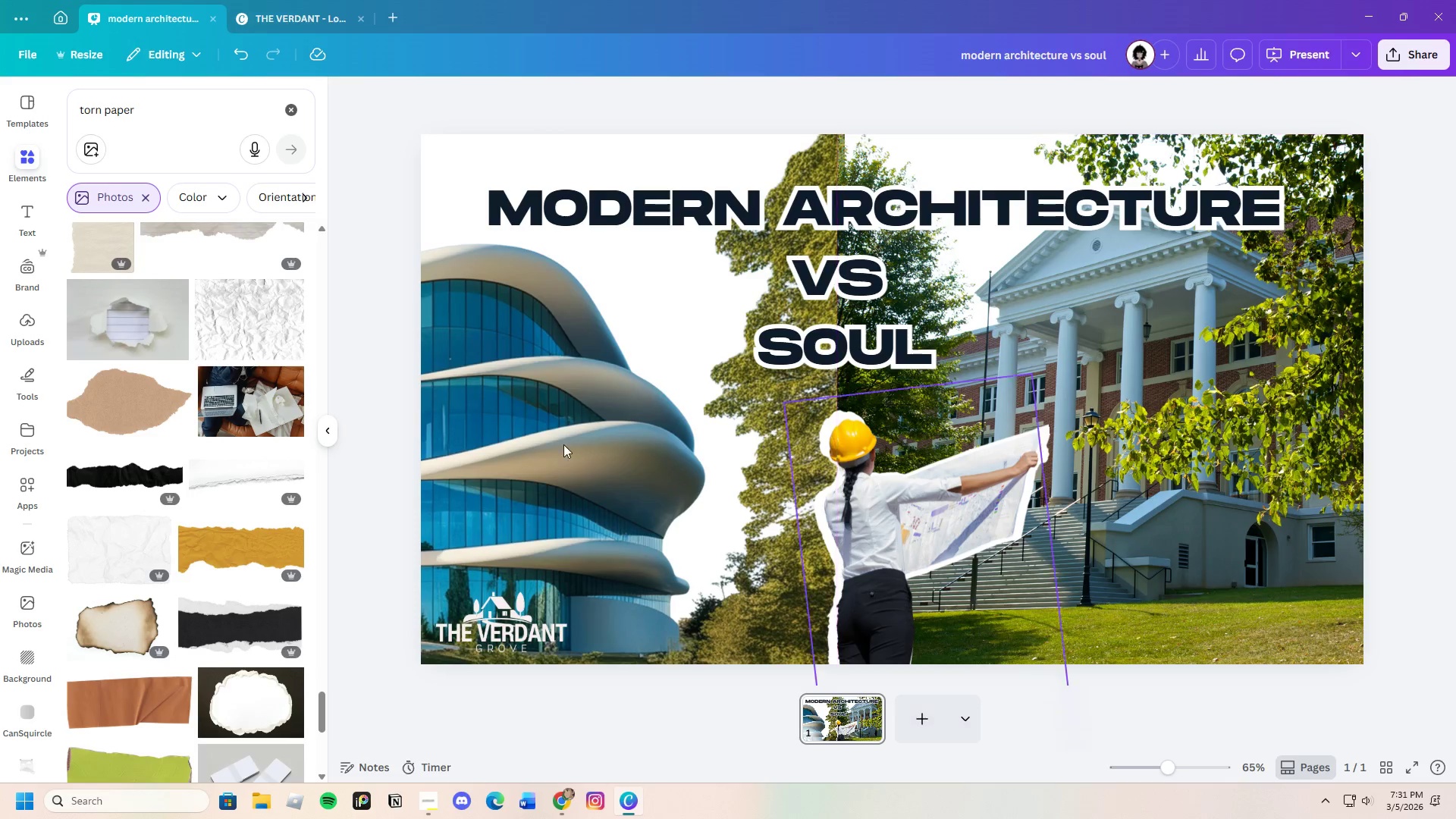 
scroll: coordinate [215, 545], scroll_direction: down, amount: 35.0
 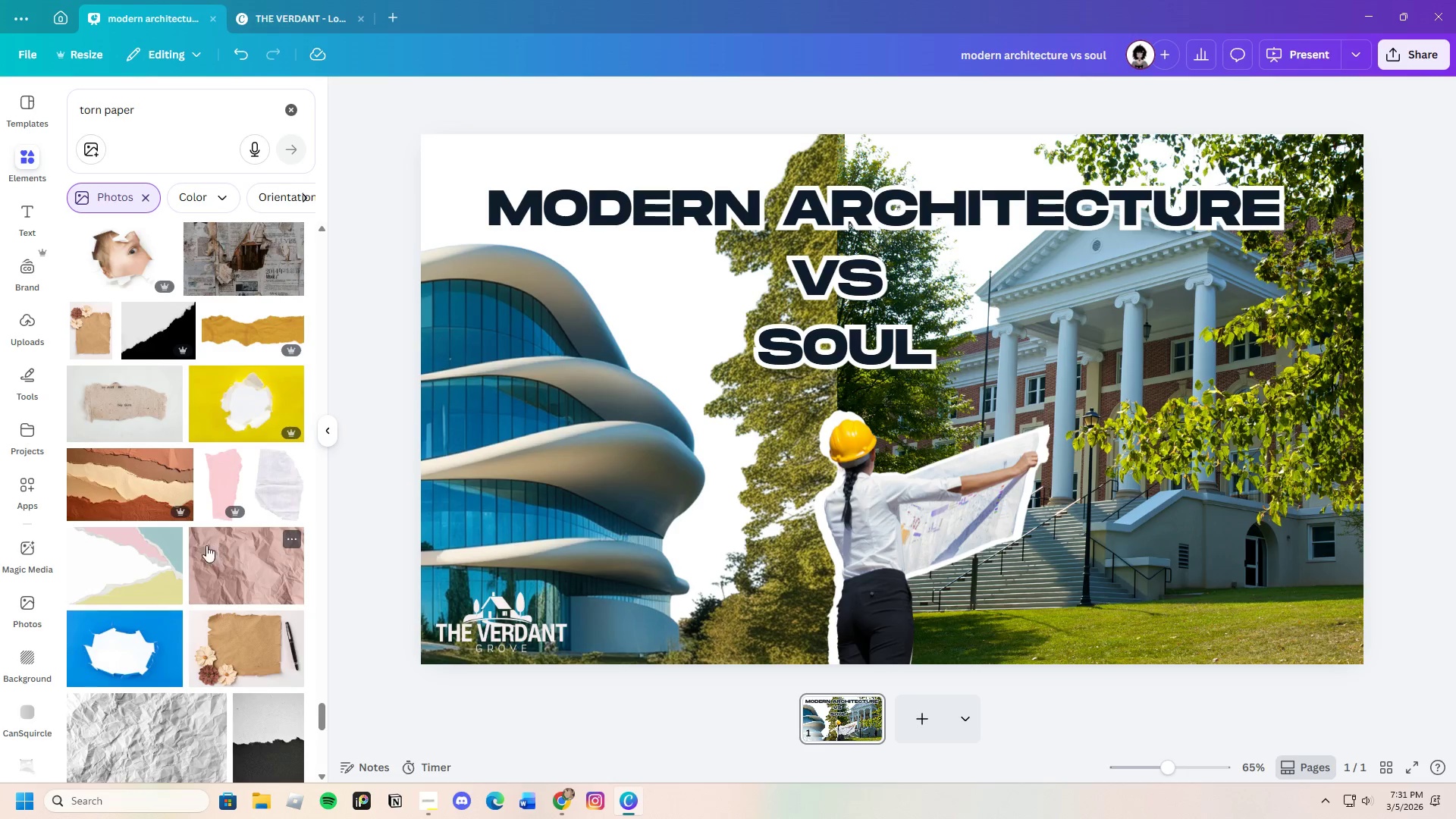 
scroll: coordinate [190, 545], scroll_direction: down, amount: 6.0
 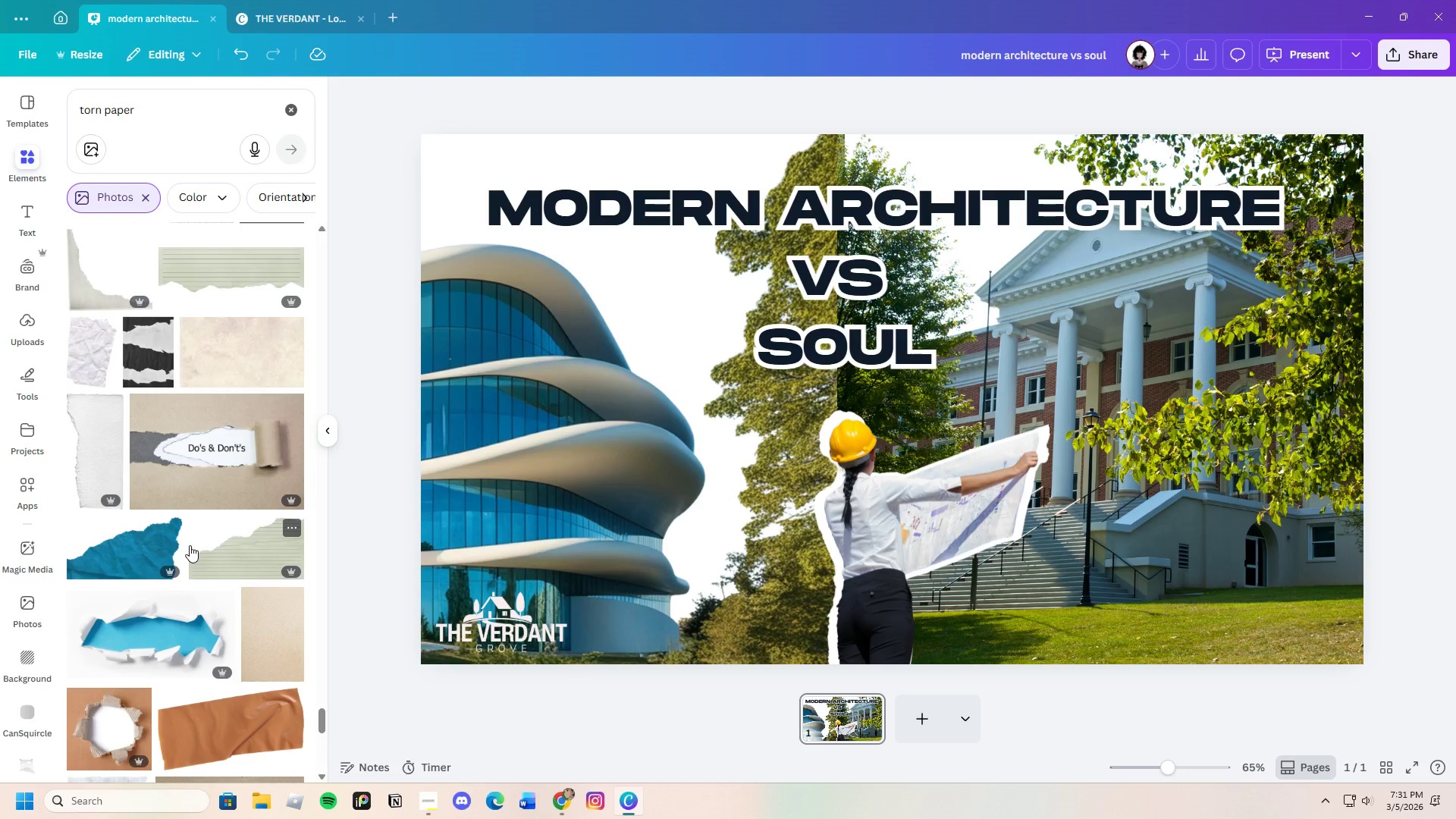 
scroll: coordinate [190, 545], scroll_direction: up, amount: 2.0
 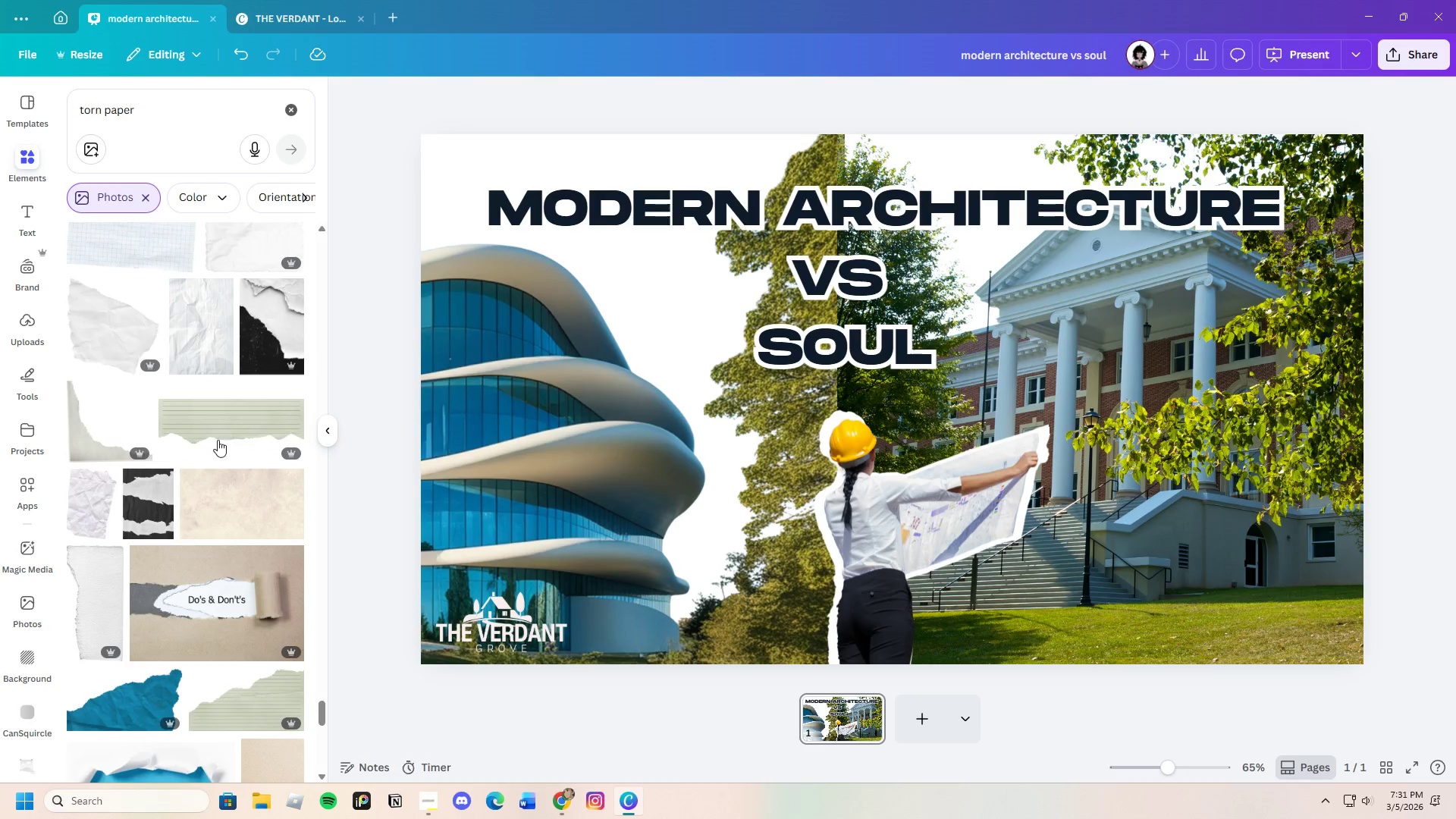 
left_click([278, 320])
 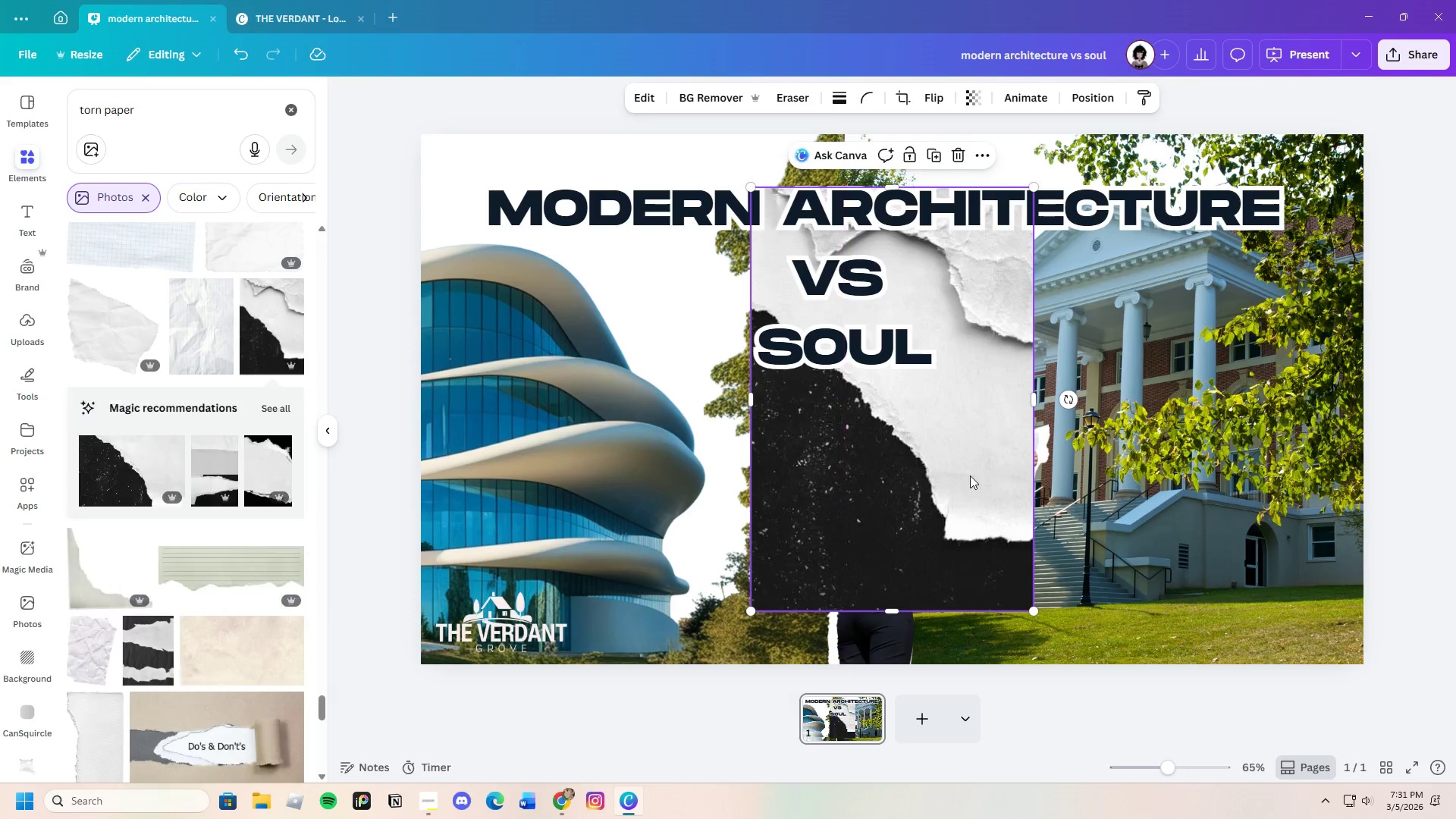 
left_click_drag(start_coordinate=[955, 466], to_coordinate=[592, 393])
 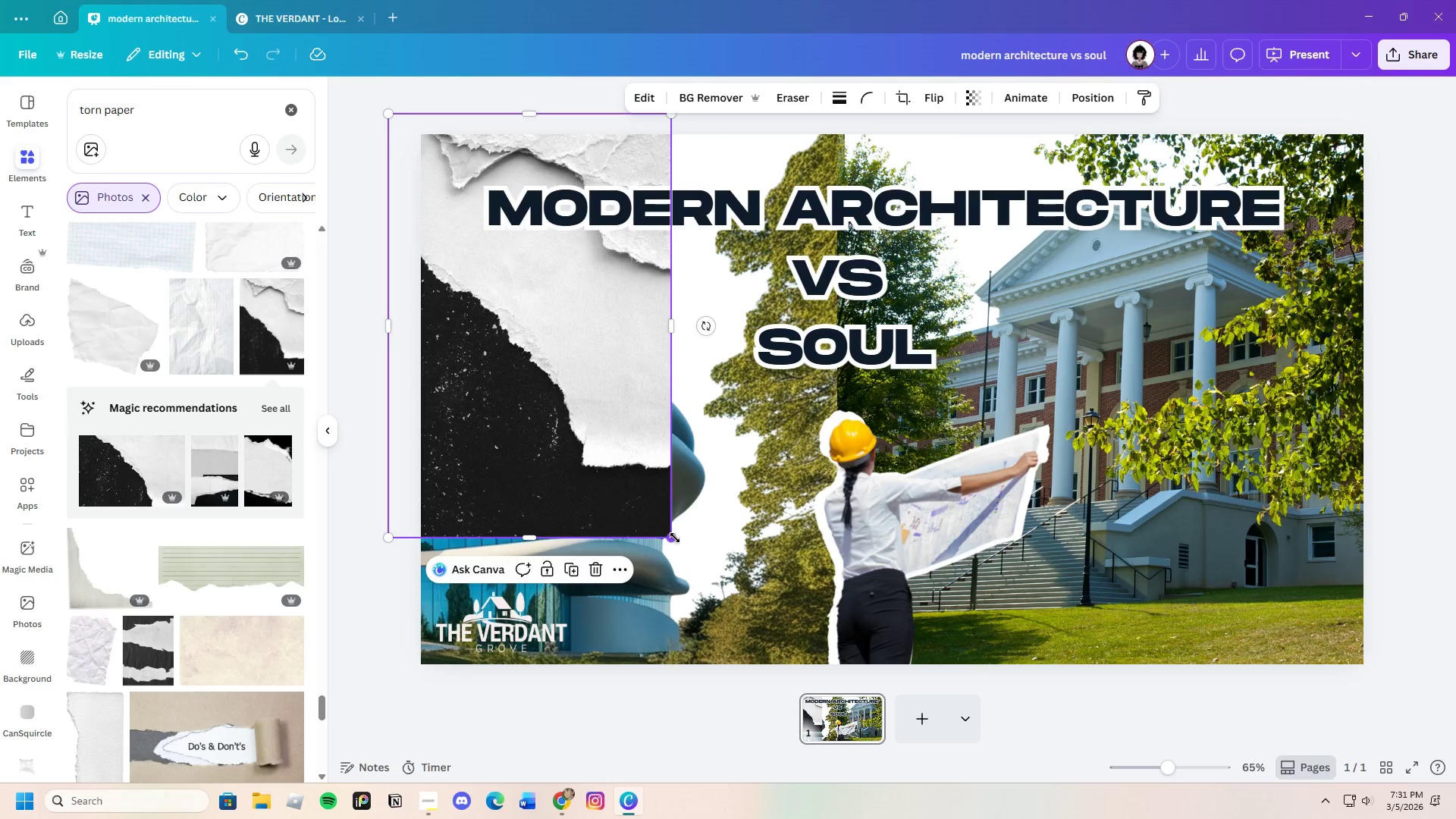 
left_click_drag(start_coordinate=[675, 538], to_coordinate=[1455, 755])
 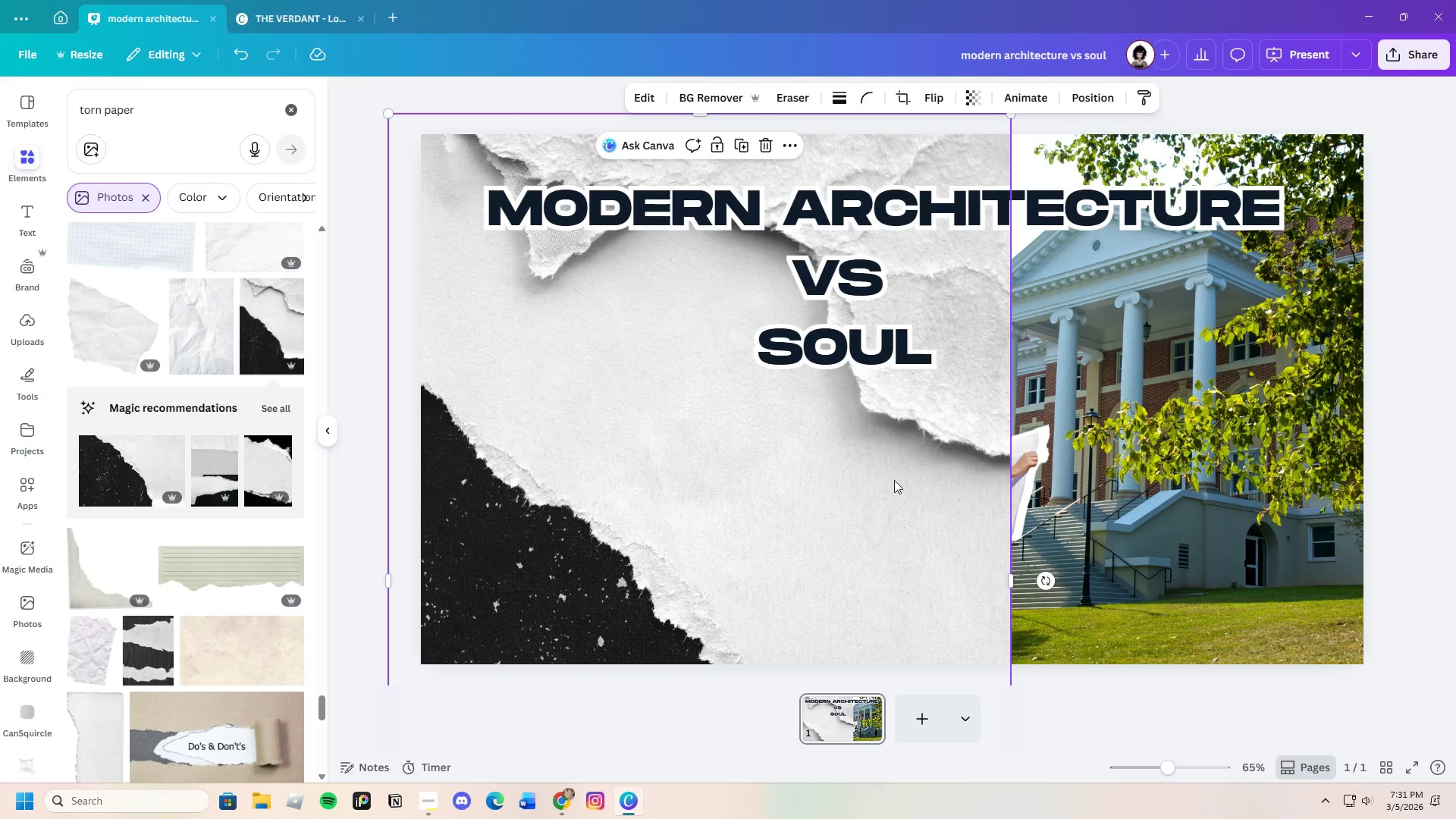 
left_click_drag(start_coordinate=[871, 473], to_coordinate=[891, 396])
 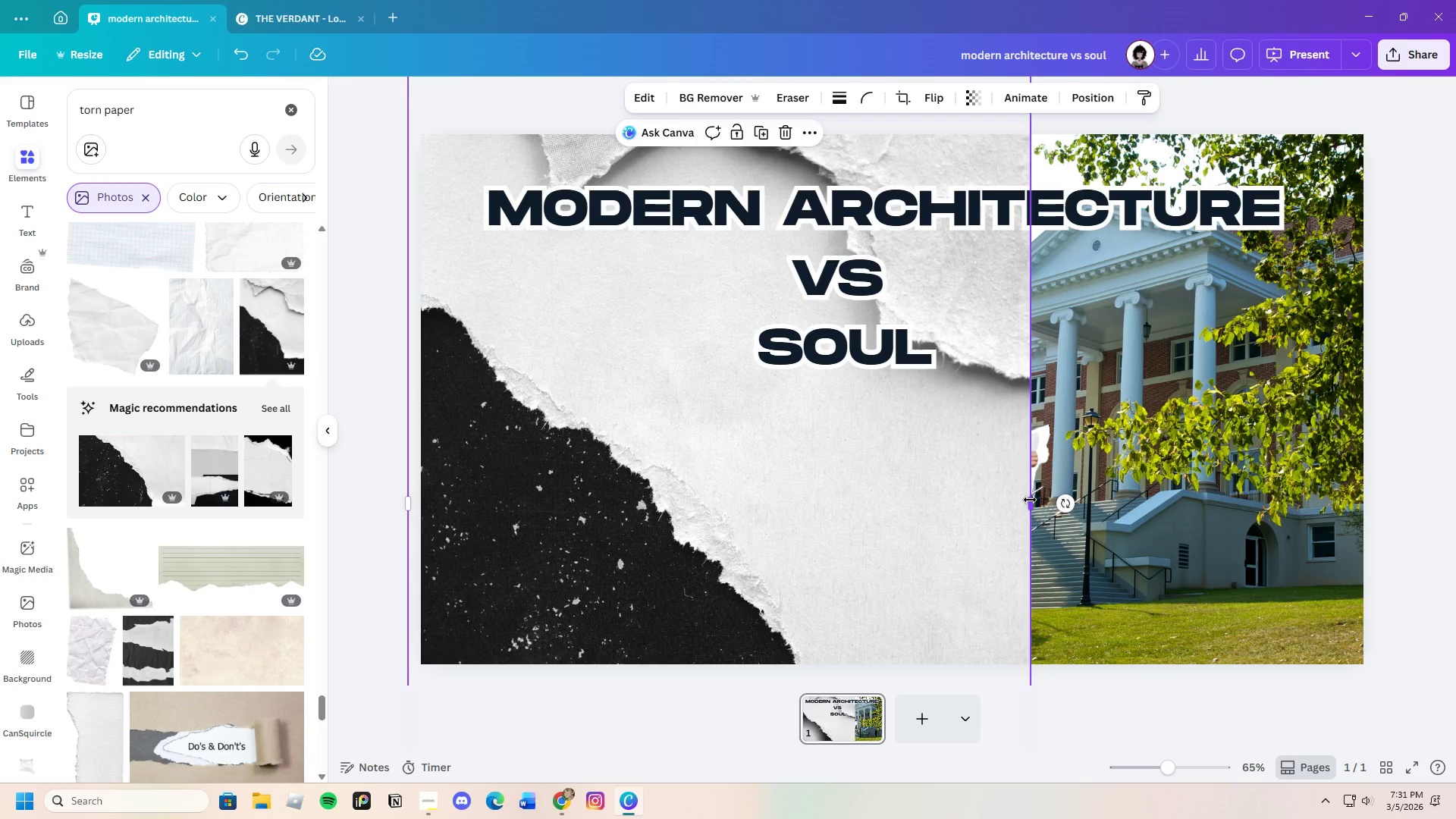 
left_click_drag(start_coordinate=[1030, 500], to_coordinate=[1024, 463])
 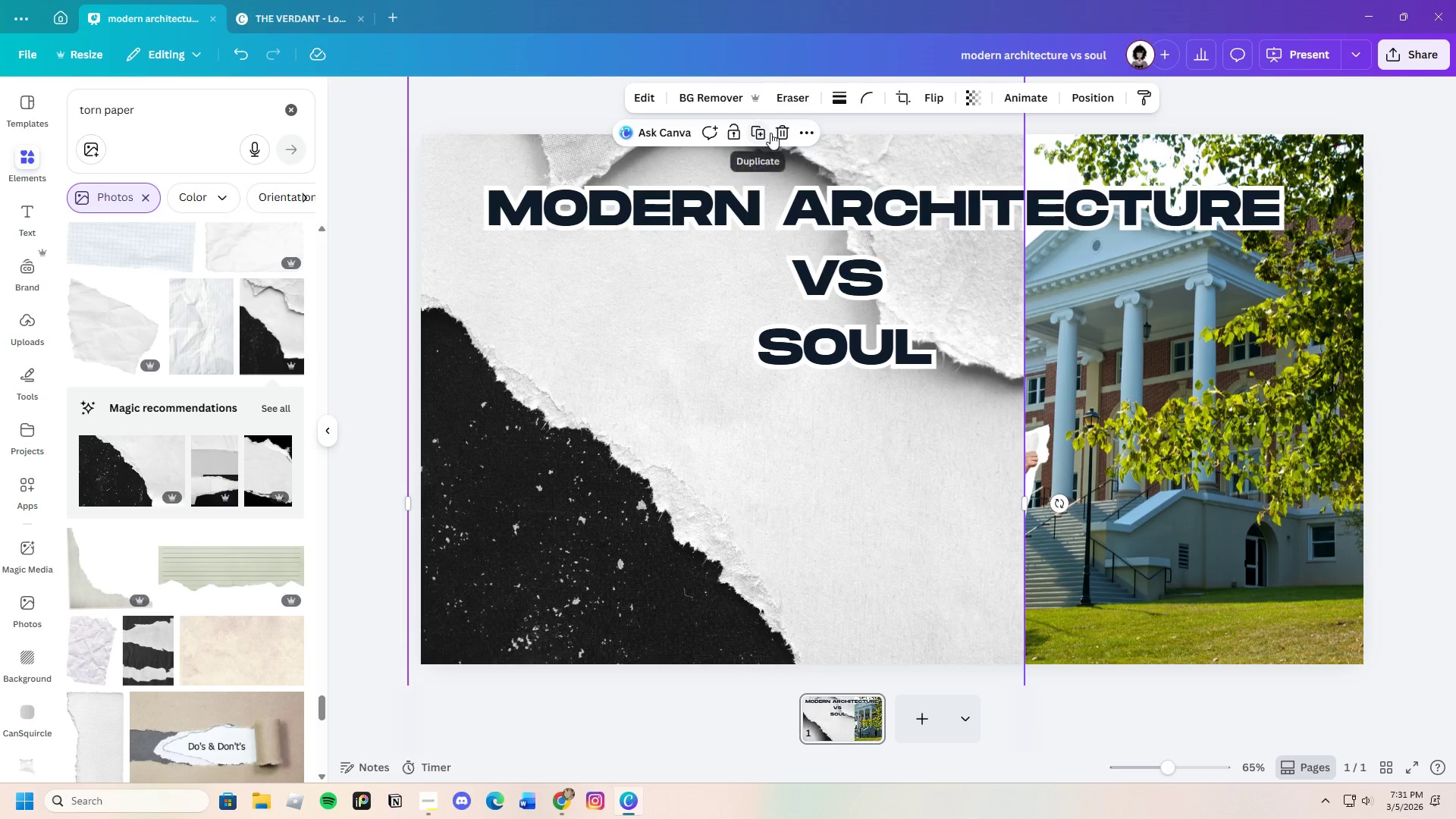 
left_click([777, 133])
 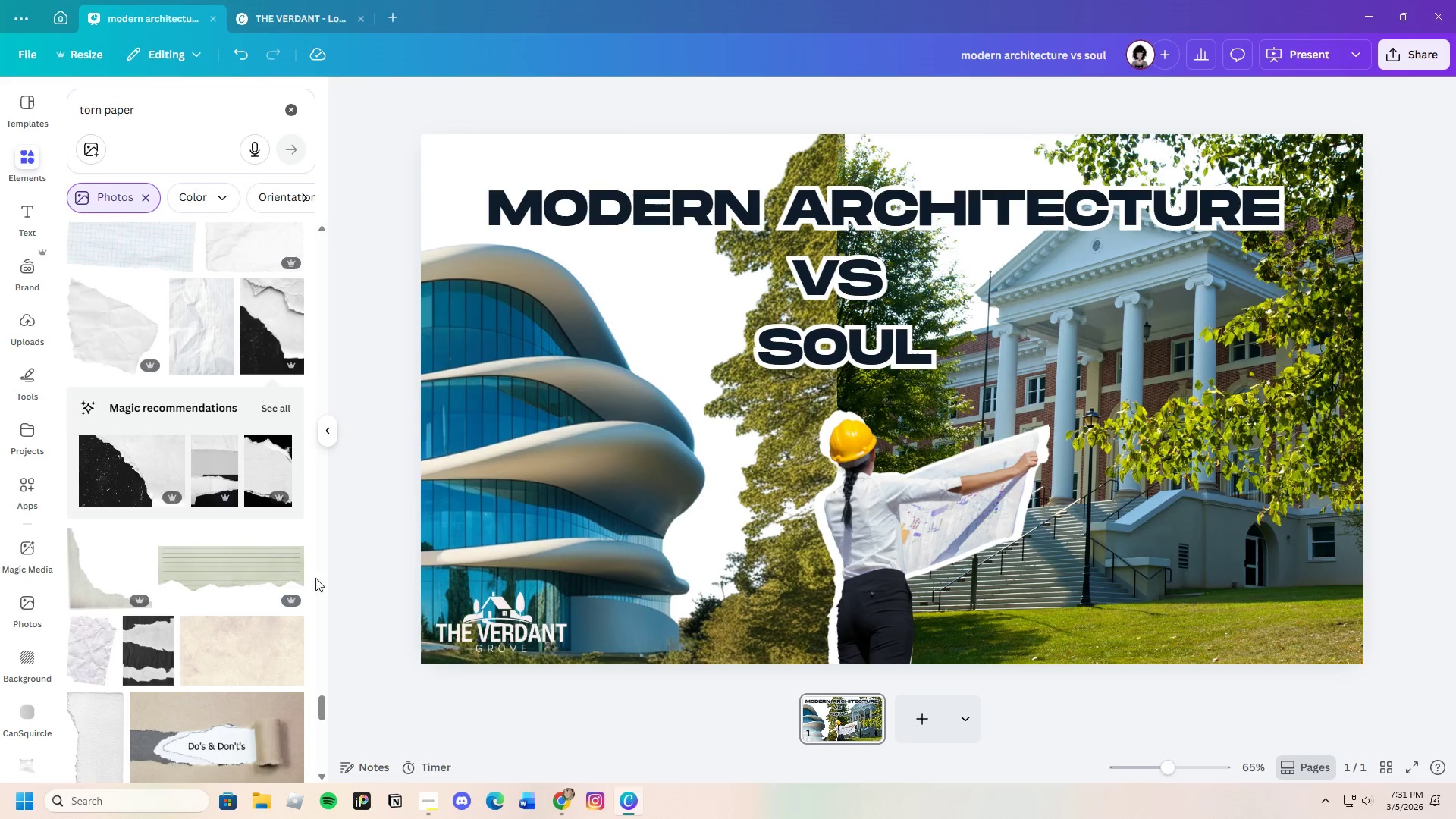 
scroll: coordinate [249, 596], scroll_direction: down, amount: 6.0
 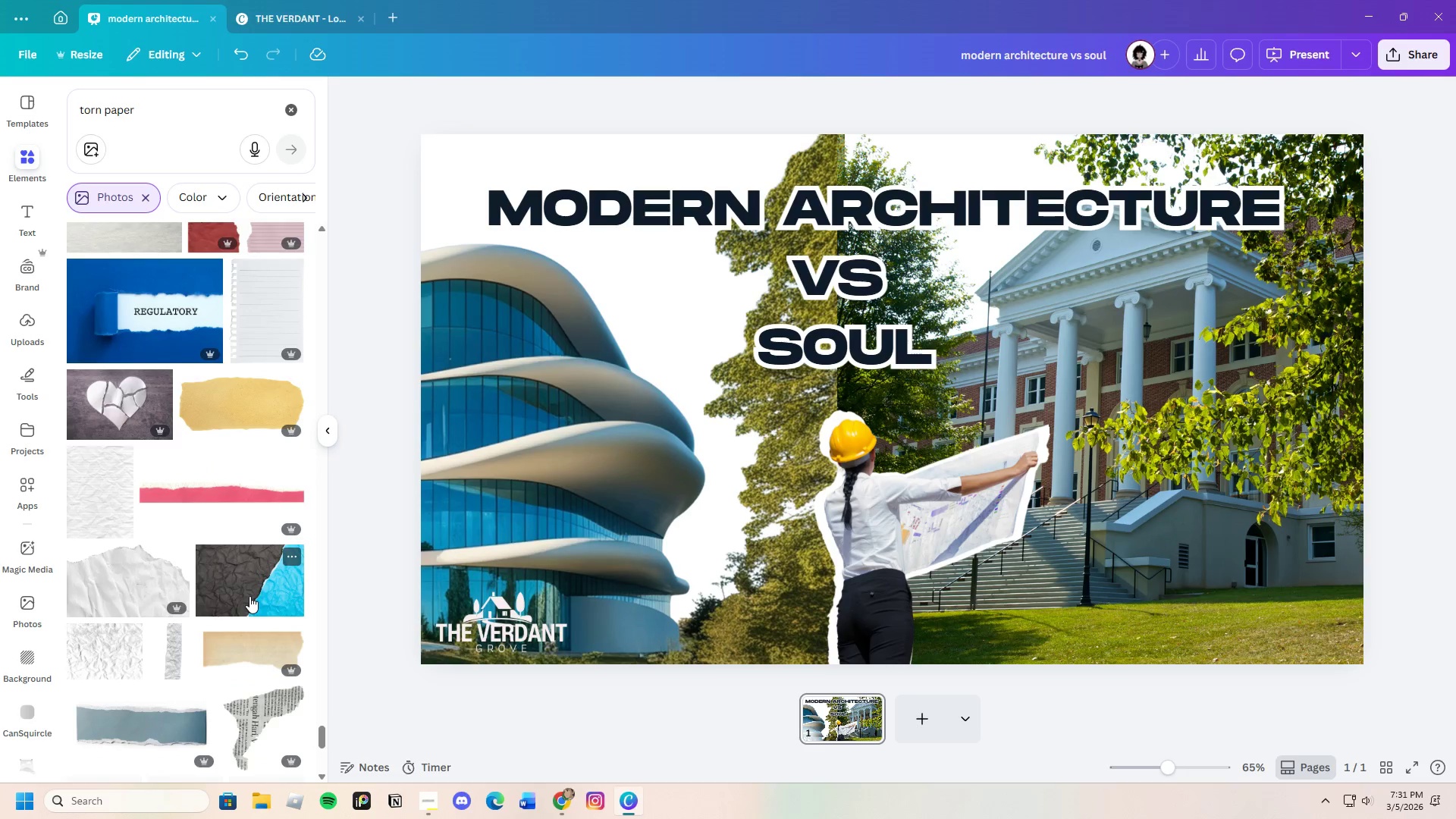 
scroll: coordinate [249, 596], scroll_direction: up, amount: 2.0
 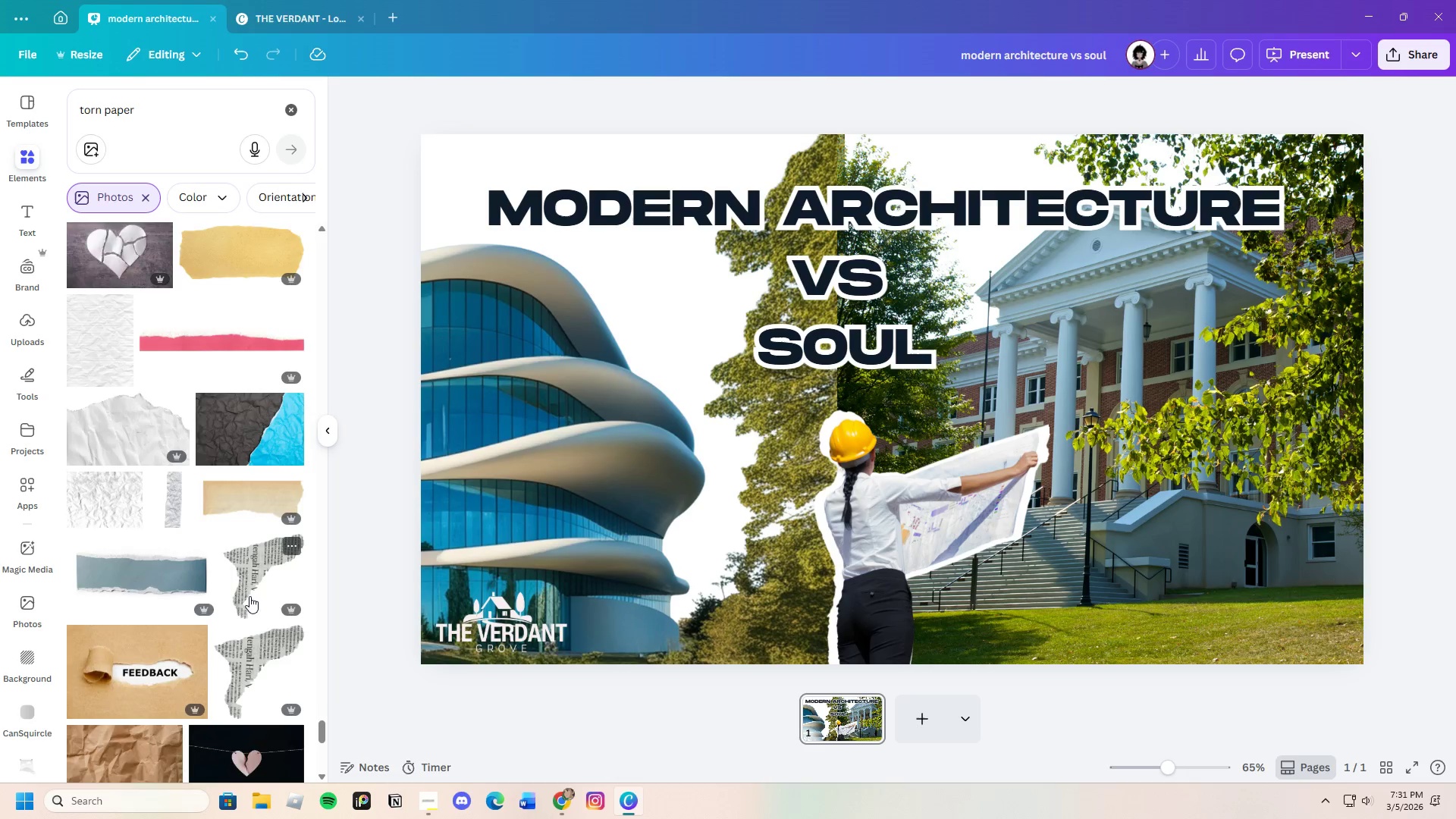 
scroll: coordinate [249, 596], scroll_direction: down, amount: 16.0
 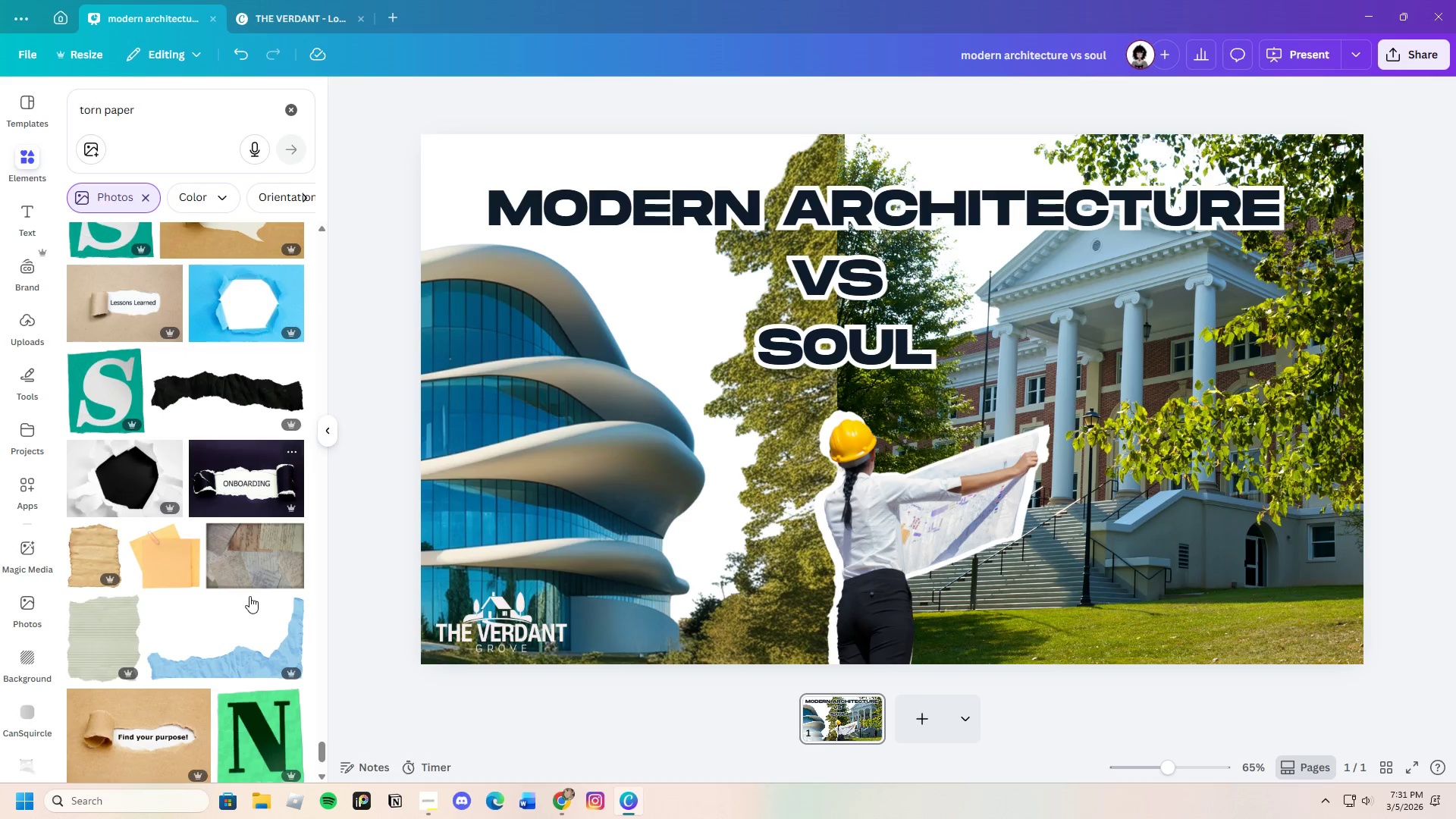 
left_click([229, 406])
 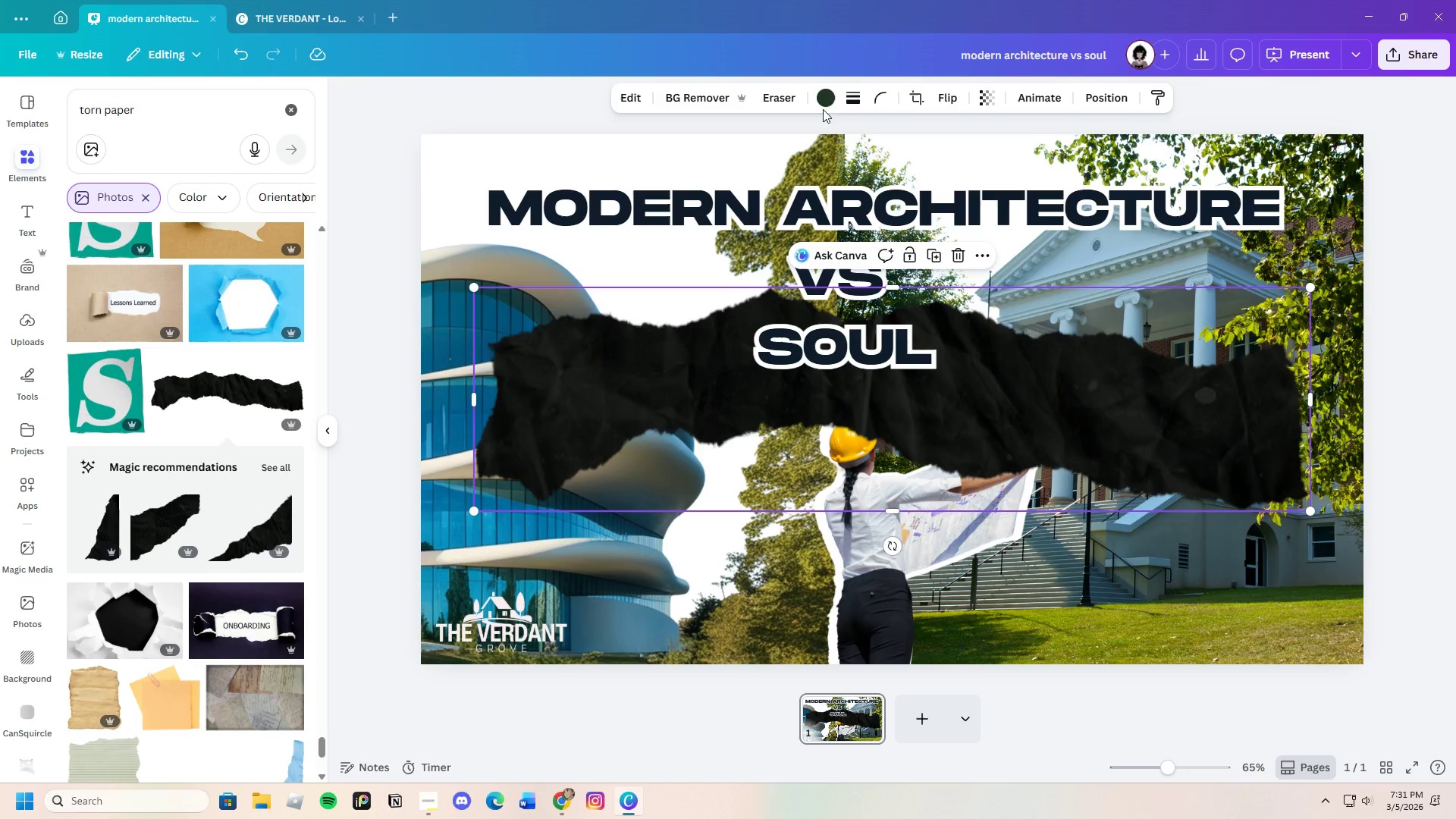 
left_click([833, 98])
 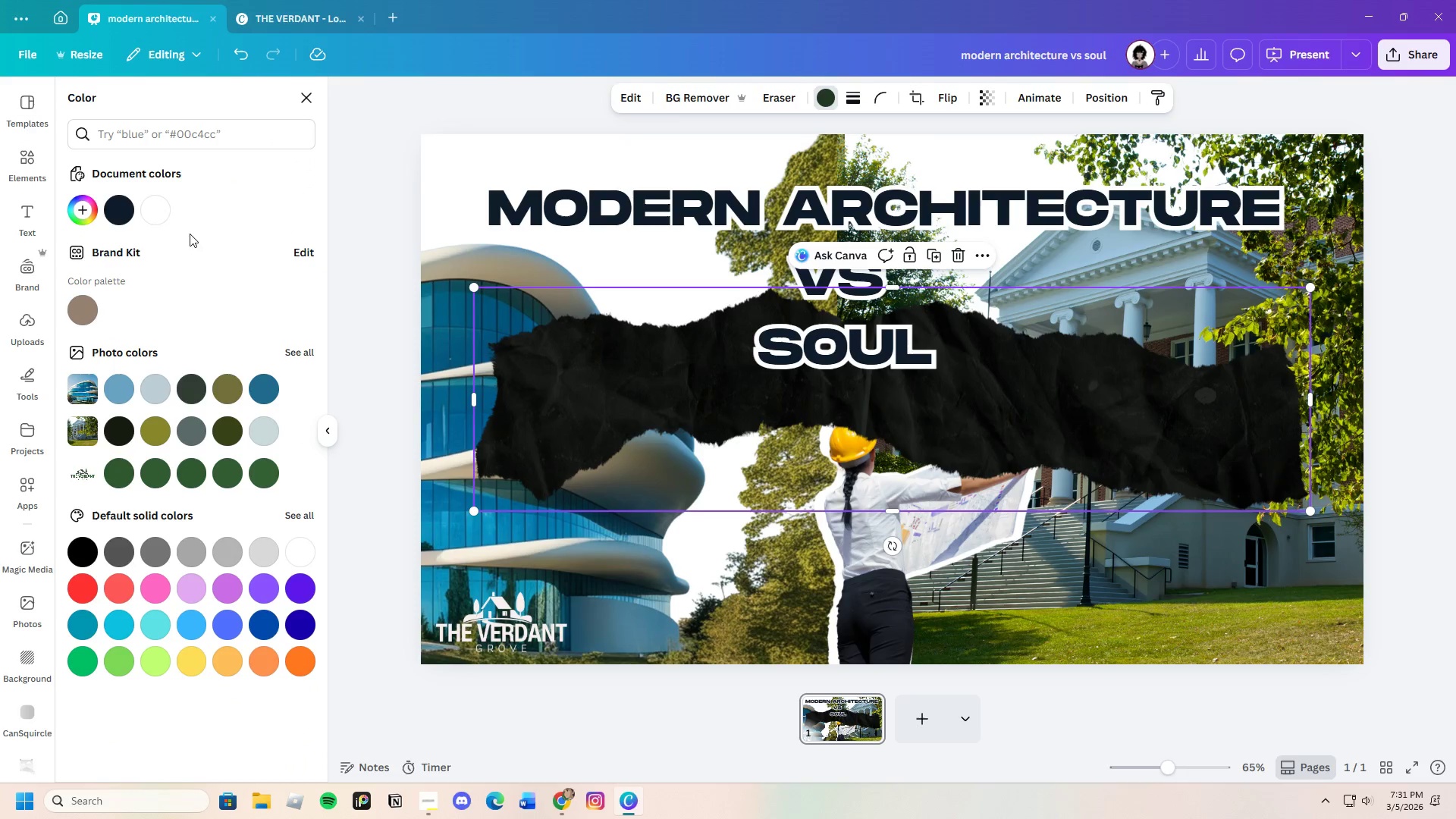 
left_click([152, 213])
 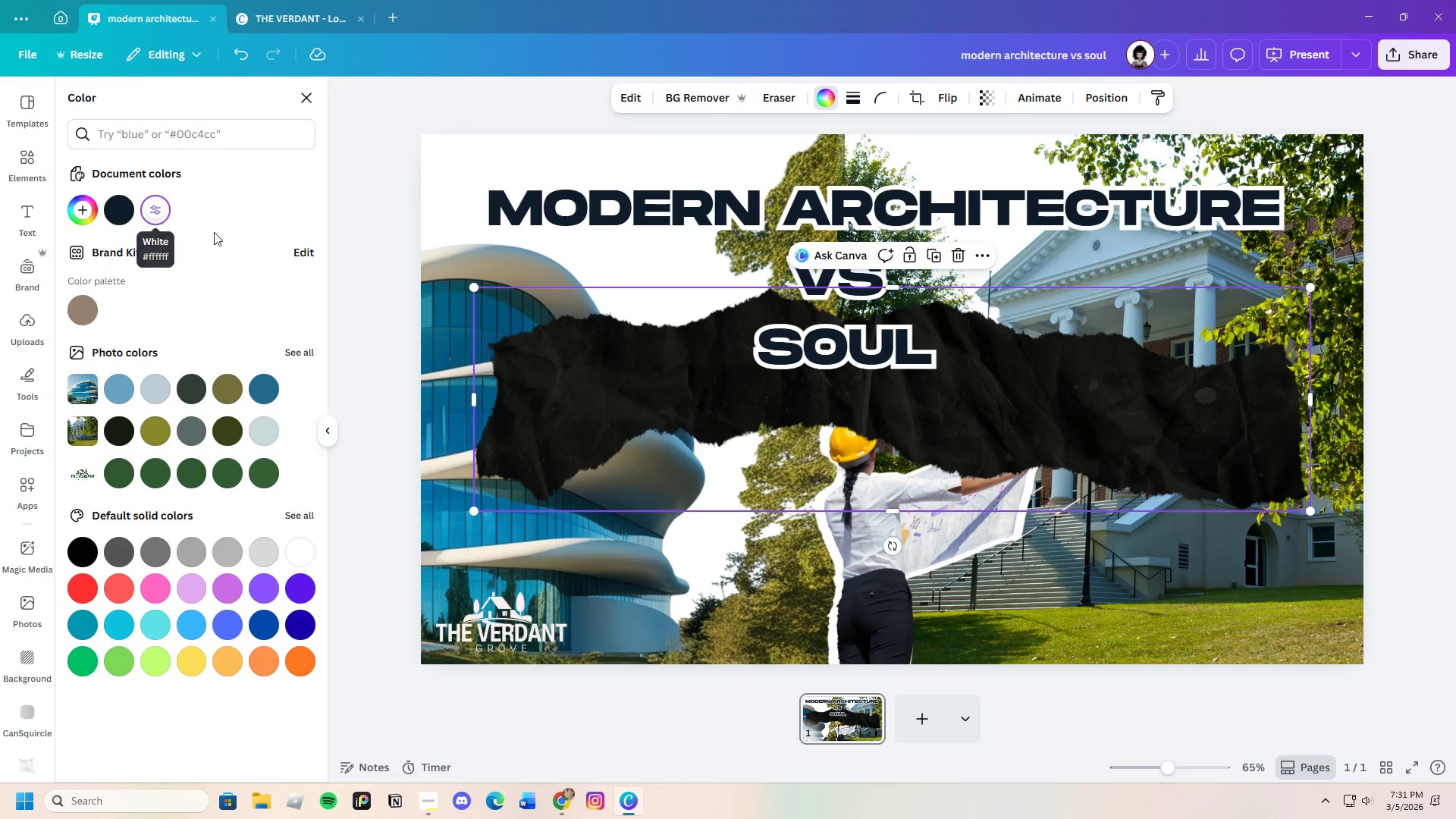 
left_click([163, 215])
 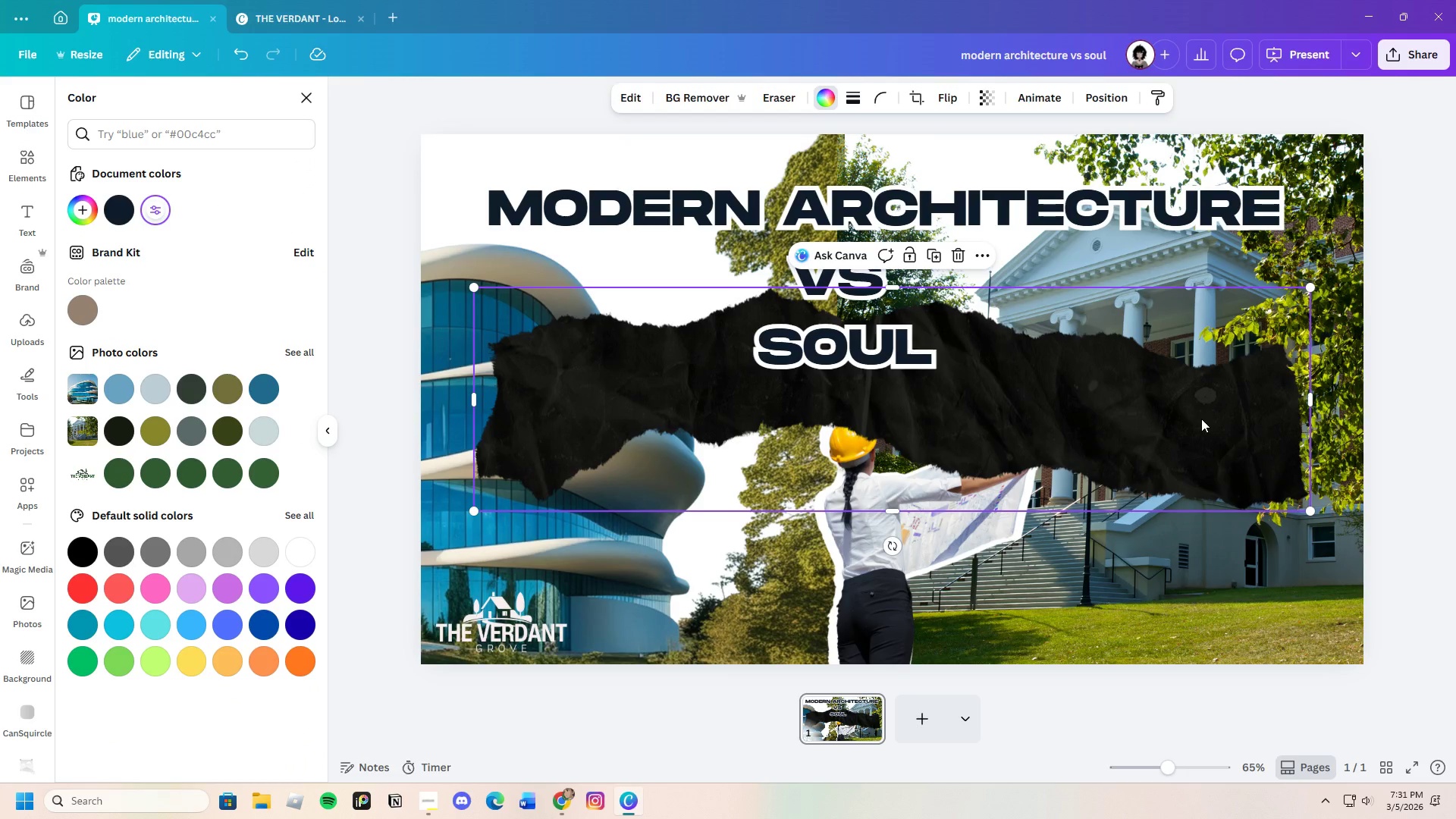 
double_click([1455, 466])
 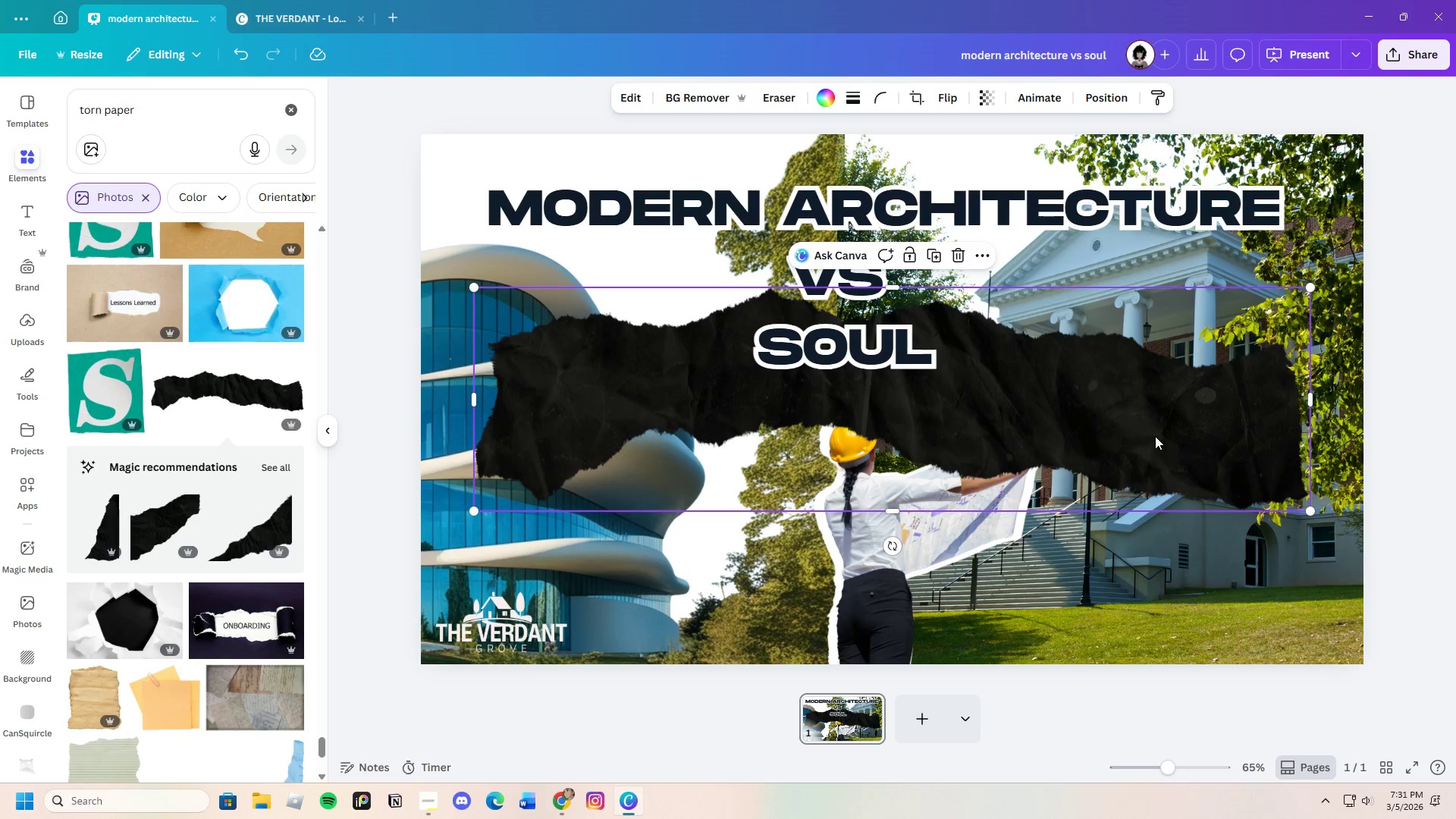 
left_click_drag(start_coordinate=[1155, 436], to_coordinate=[1169, 359])
 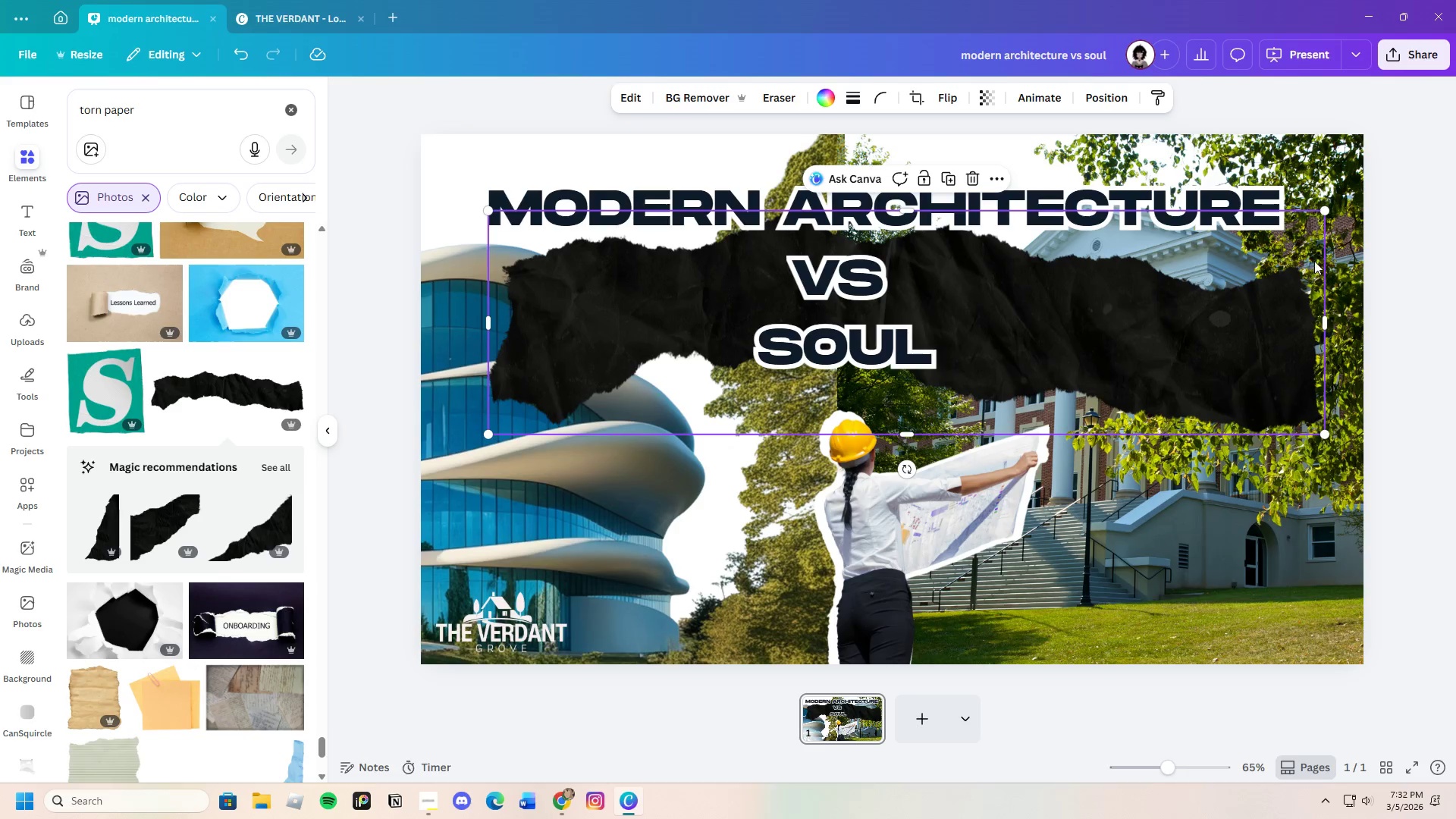 
left_click_drag(start_coordinate=[1284, 304], to_coordinate=[1284, 345])
 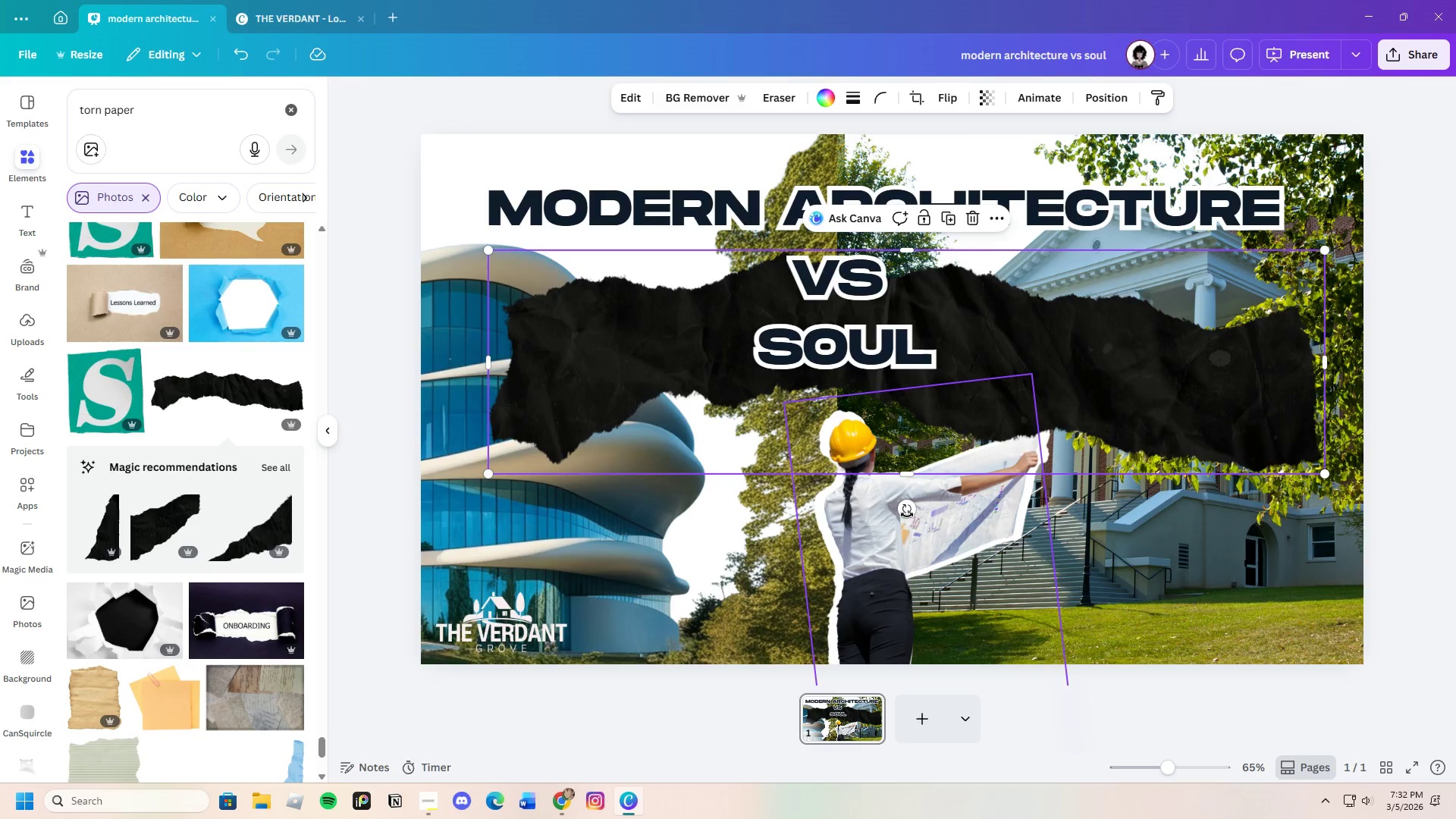 
left_click_drag(start_coordinate=[906, 512], to_coordinate=[720, 382])
 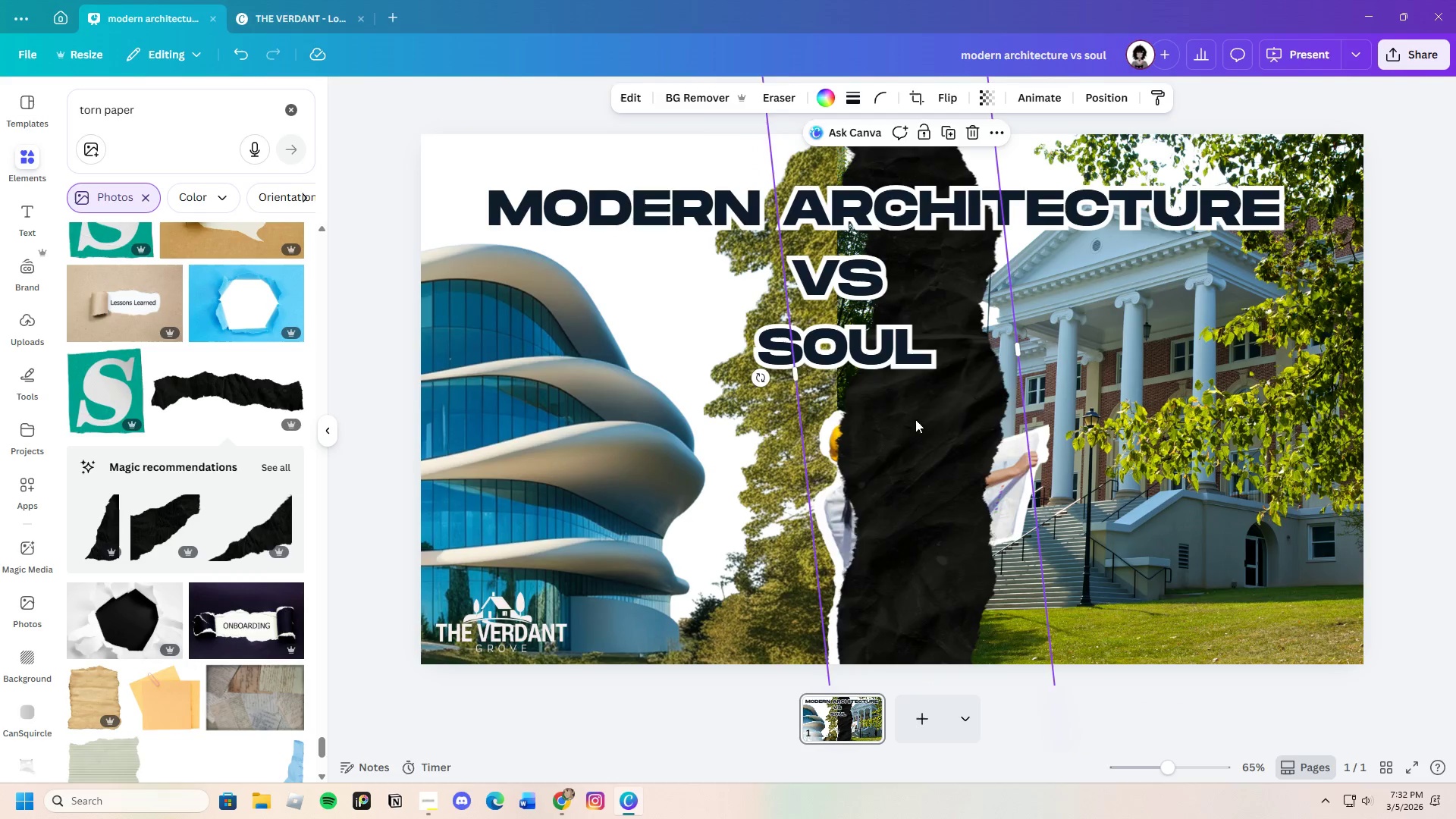 
left_click_drag(start_coordinate=[915, 419], to_coordinate=[841, 398])
 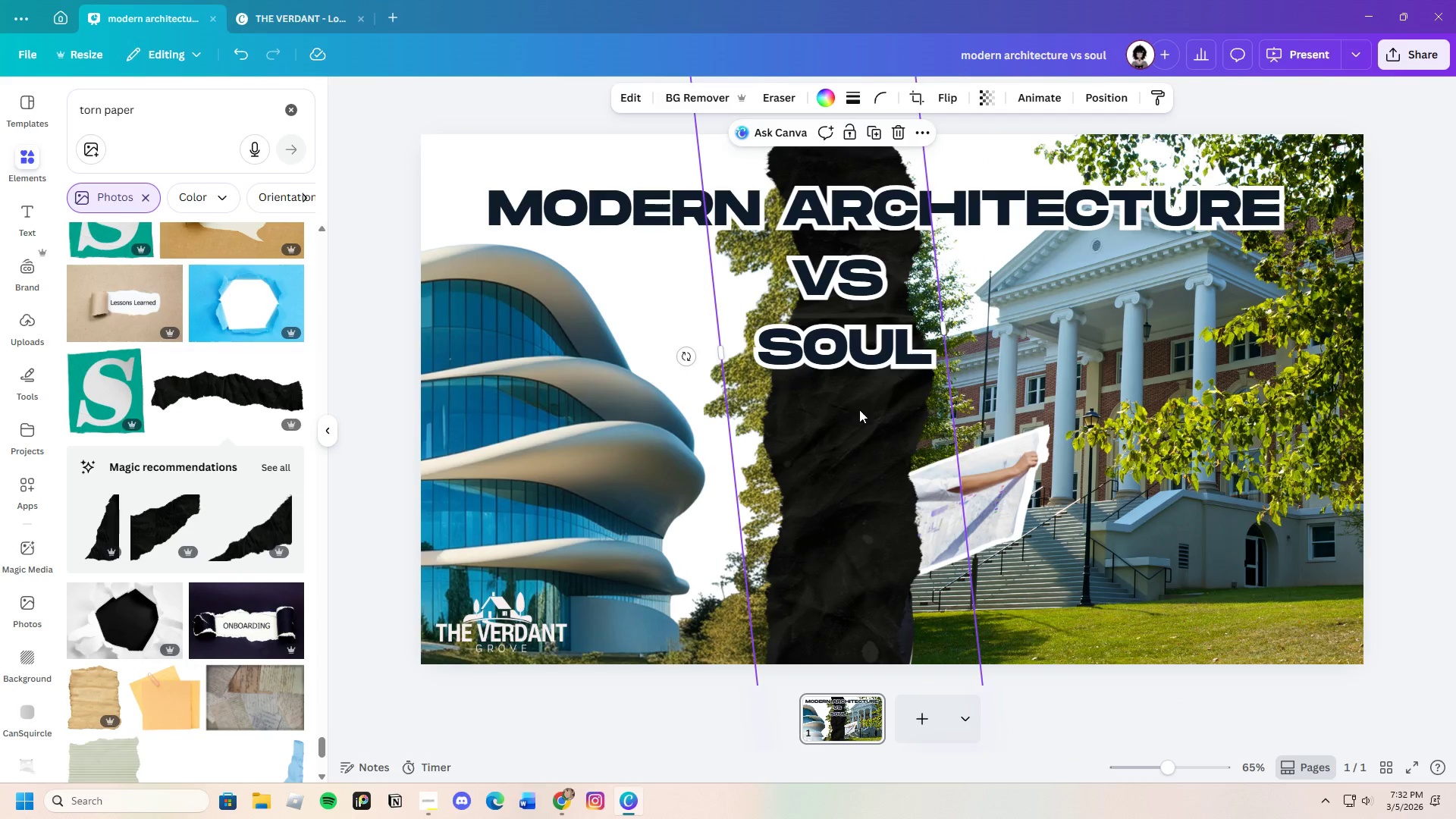 
left_click_drag(start_coordinate=[877, 519], to_coordinate=[852, 482])
 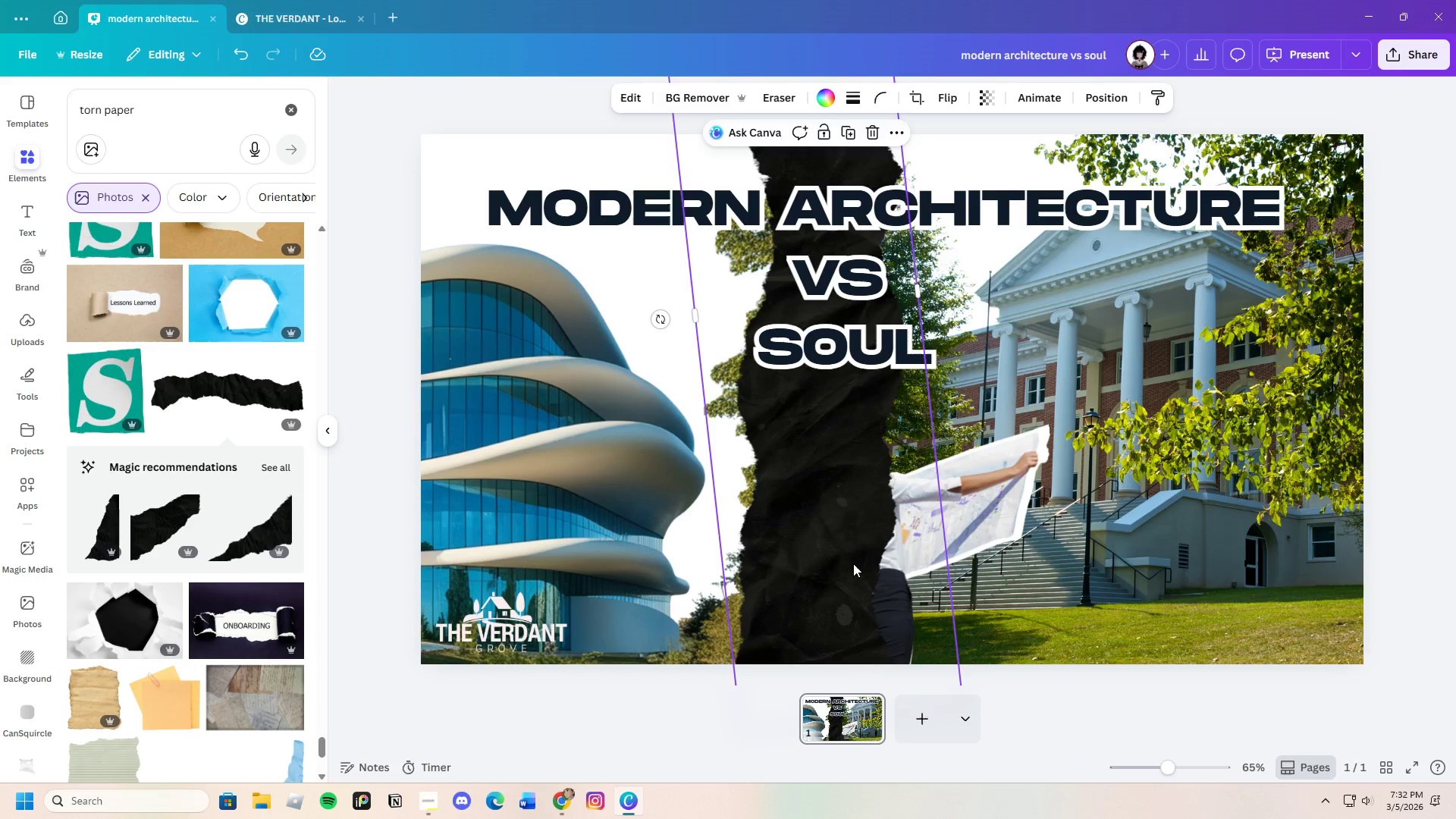 
left_click_drag(start_coordinate=[853, 563], to_coordinate=[880, 547])
 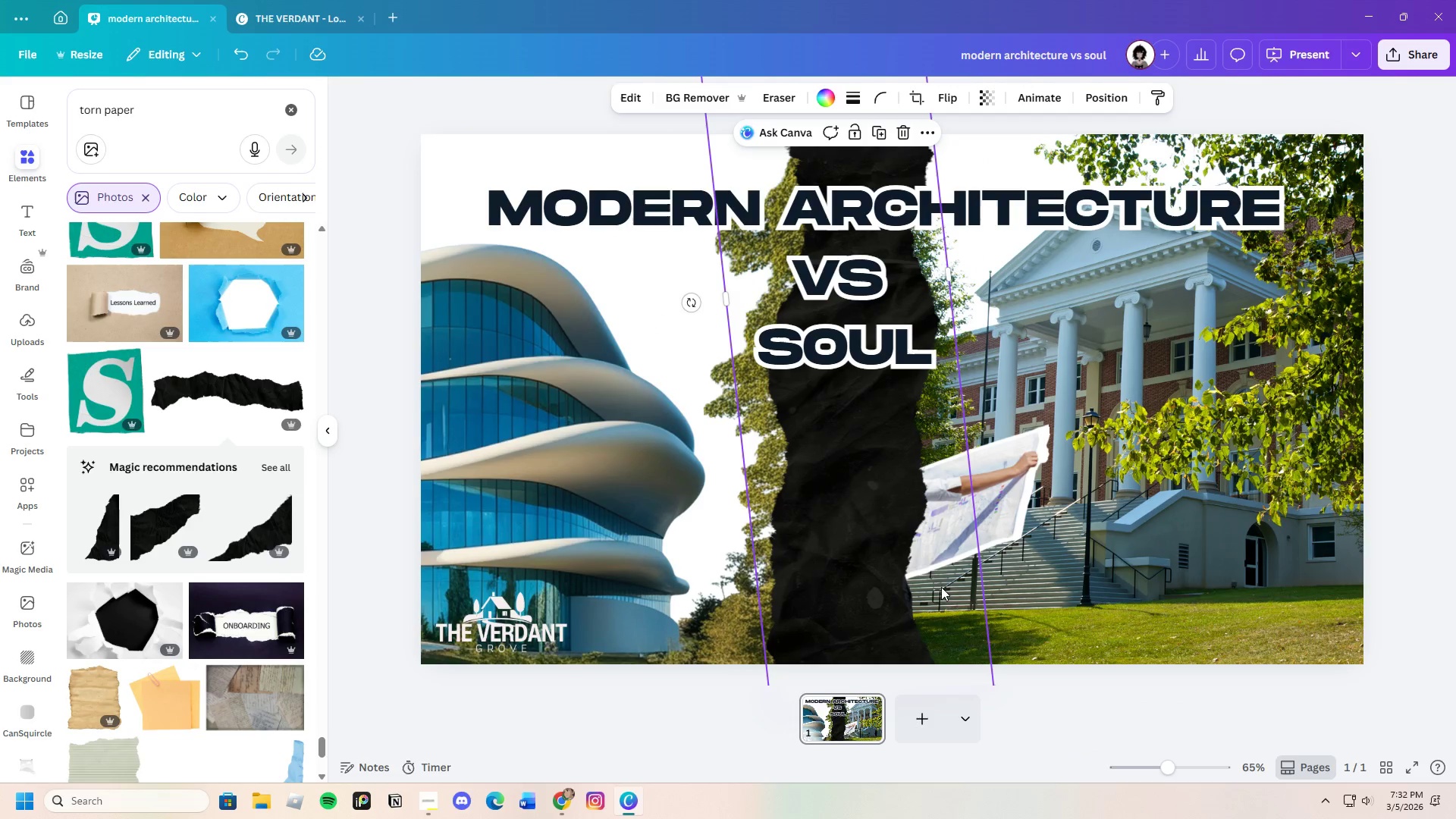 
left_click_drag(start_coordinate=[914, 553], to_coordinate=[889, 472])
 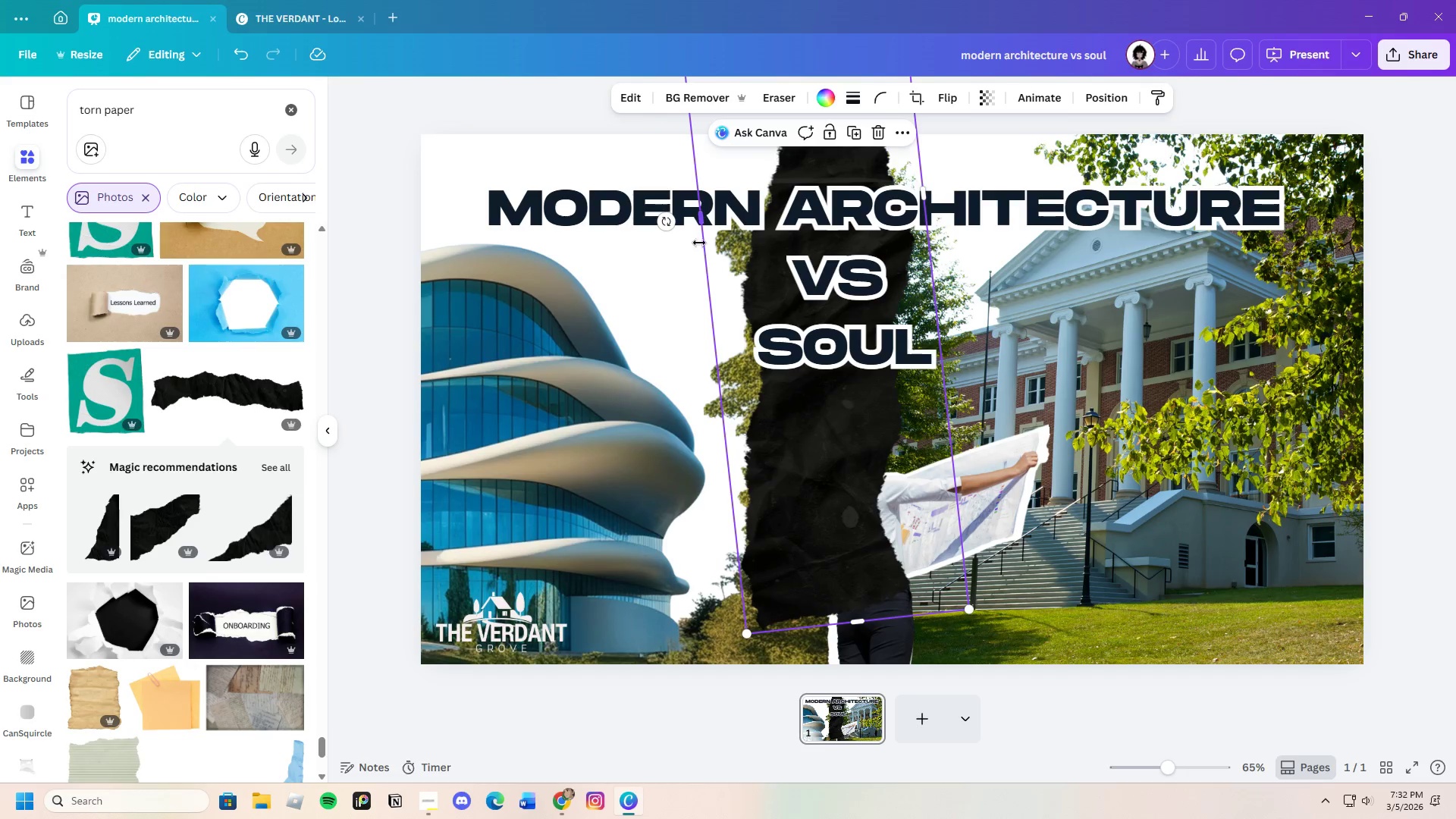 
left_click_drag(start_coordinate=[663, 226], to_coordinate=[710, 331])
 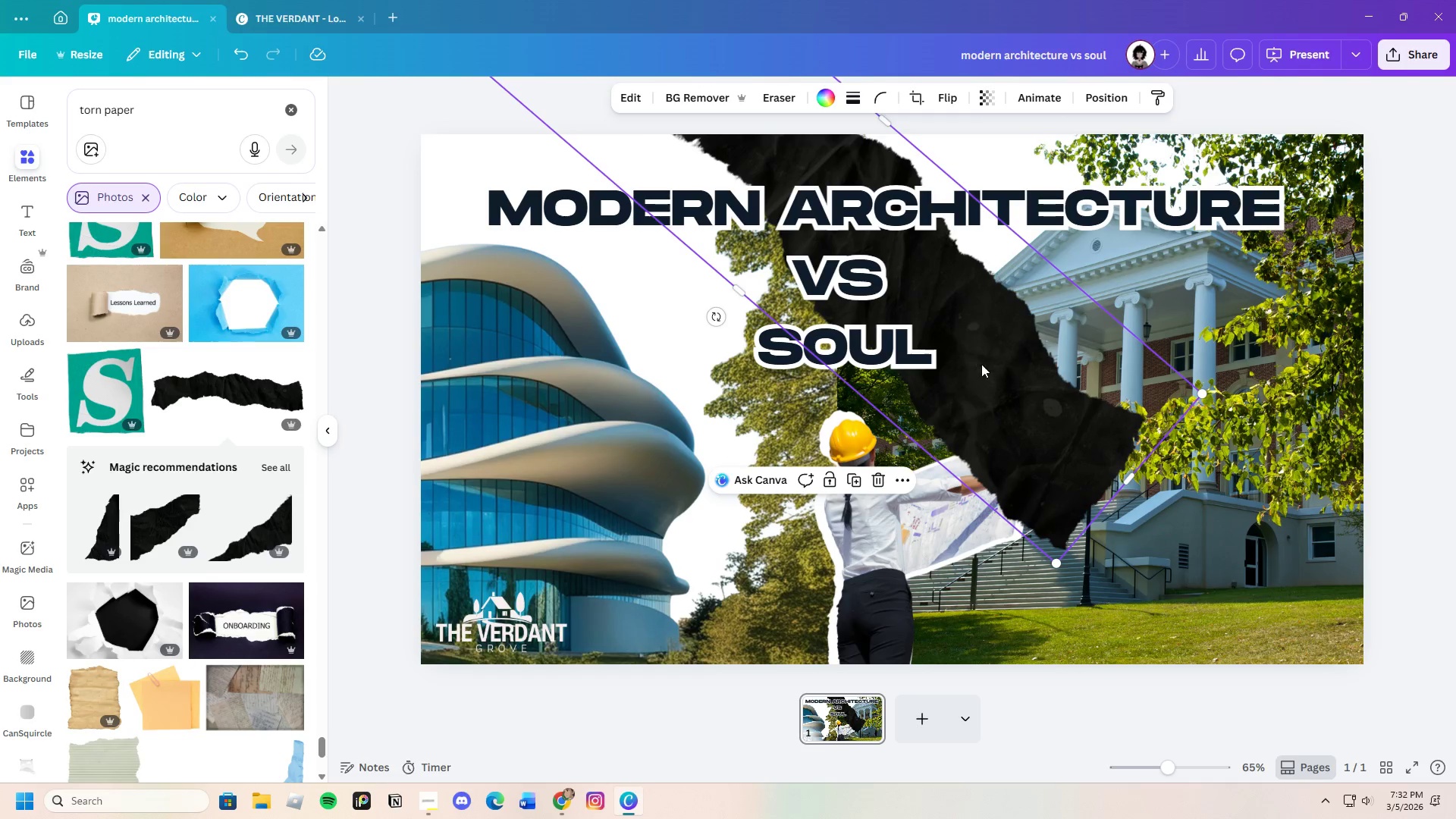 
left_click_drag(start_coordinate=[987, 374], to_coordinate=[1073, 508])
 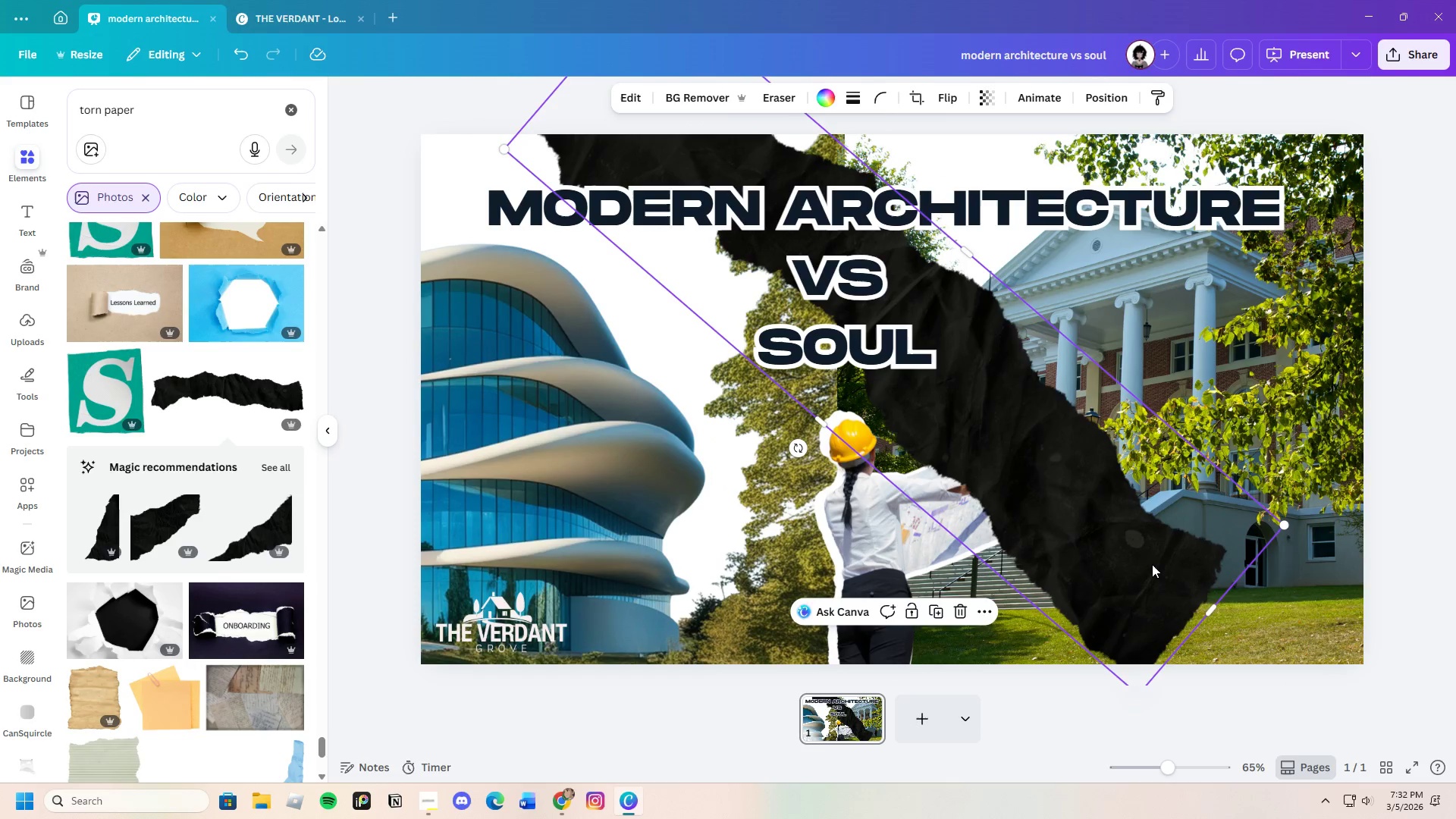 
left_click_drag(start_coordinate=[1150, 564], to_coordinate=[1192, 645])
 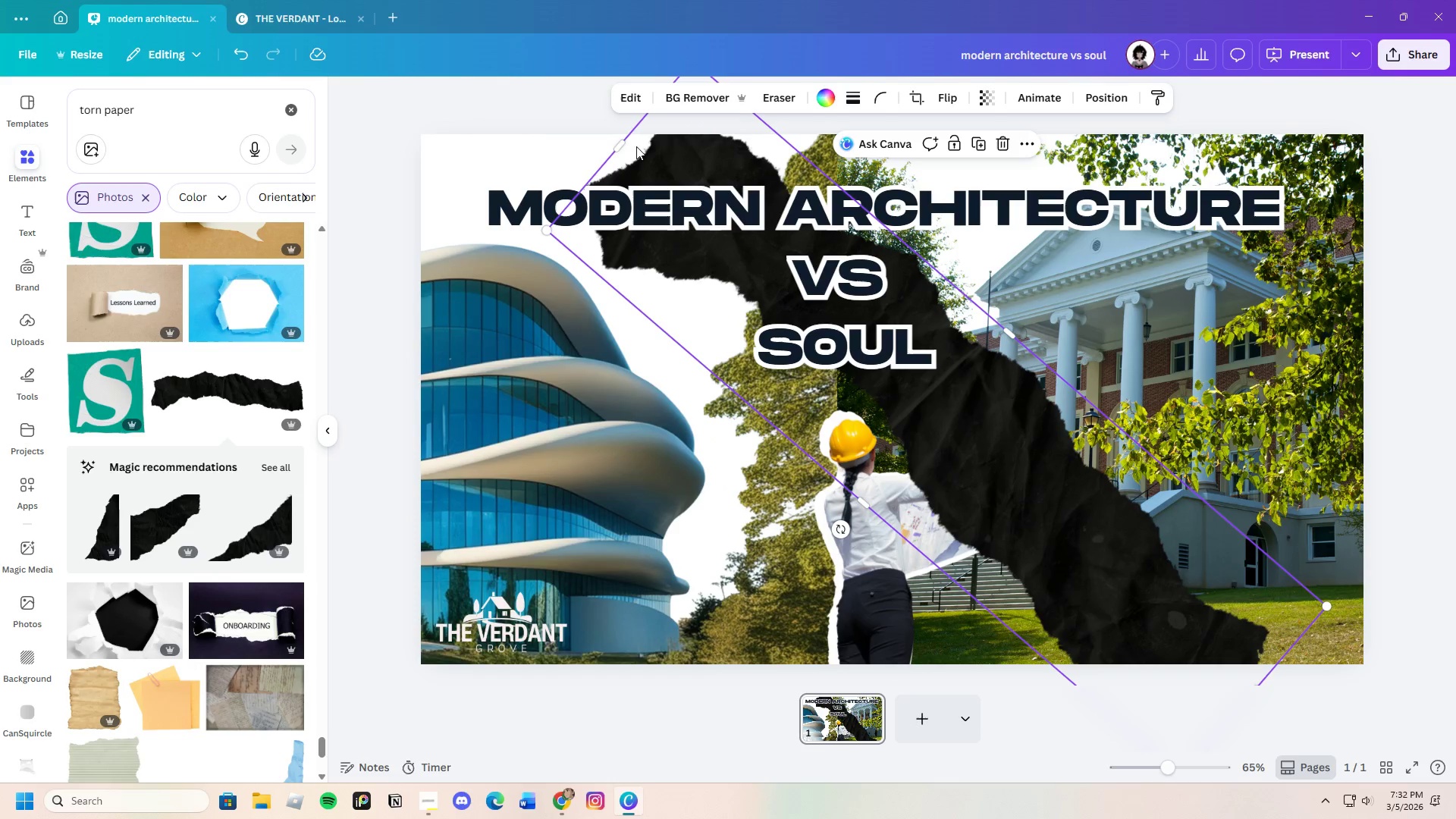 
left_click_drag(start_coordinate=[626, 145], to_coordinate=[513, 64])
 